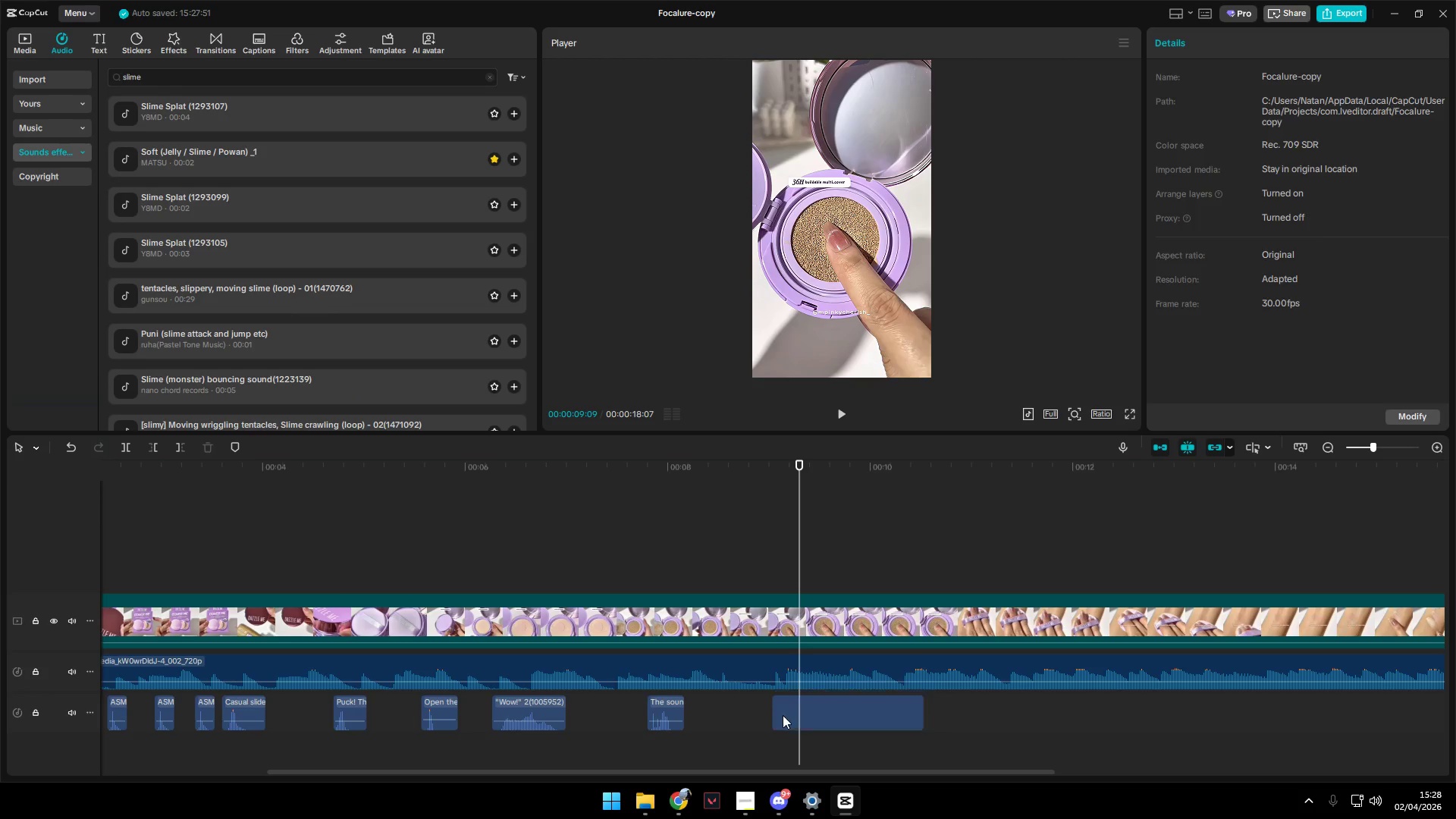 
hold_key(key=ControlLeft, duration=0.88)
 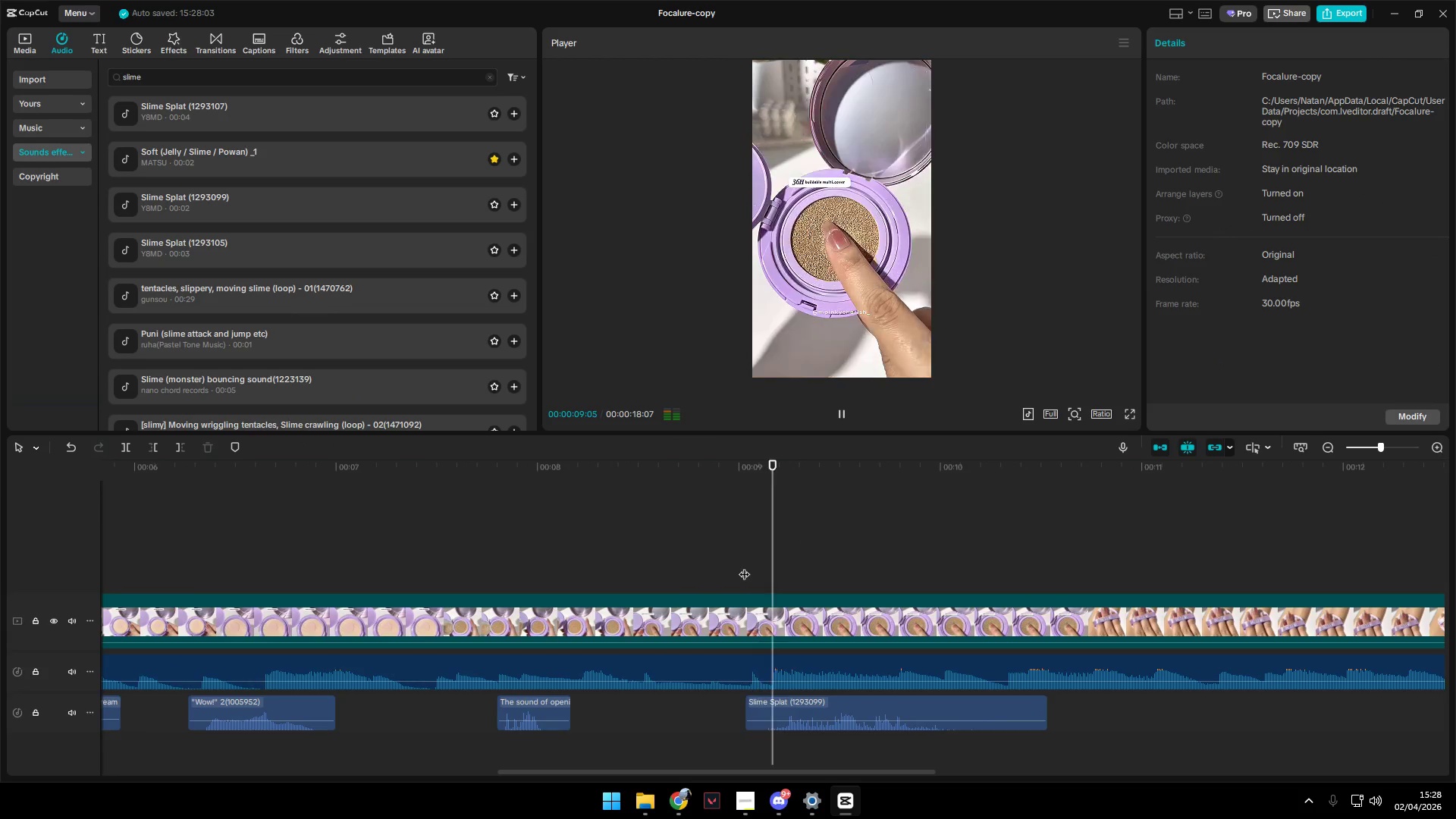 
hold_key(key=ControlLeft, duration=3.77)
left_click([741, 566])
 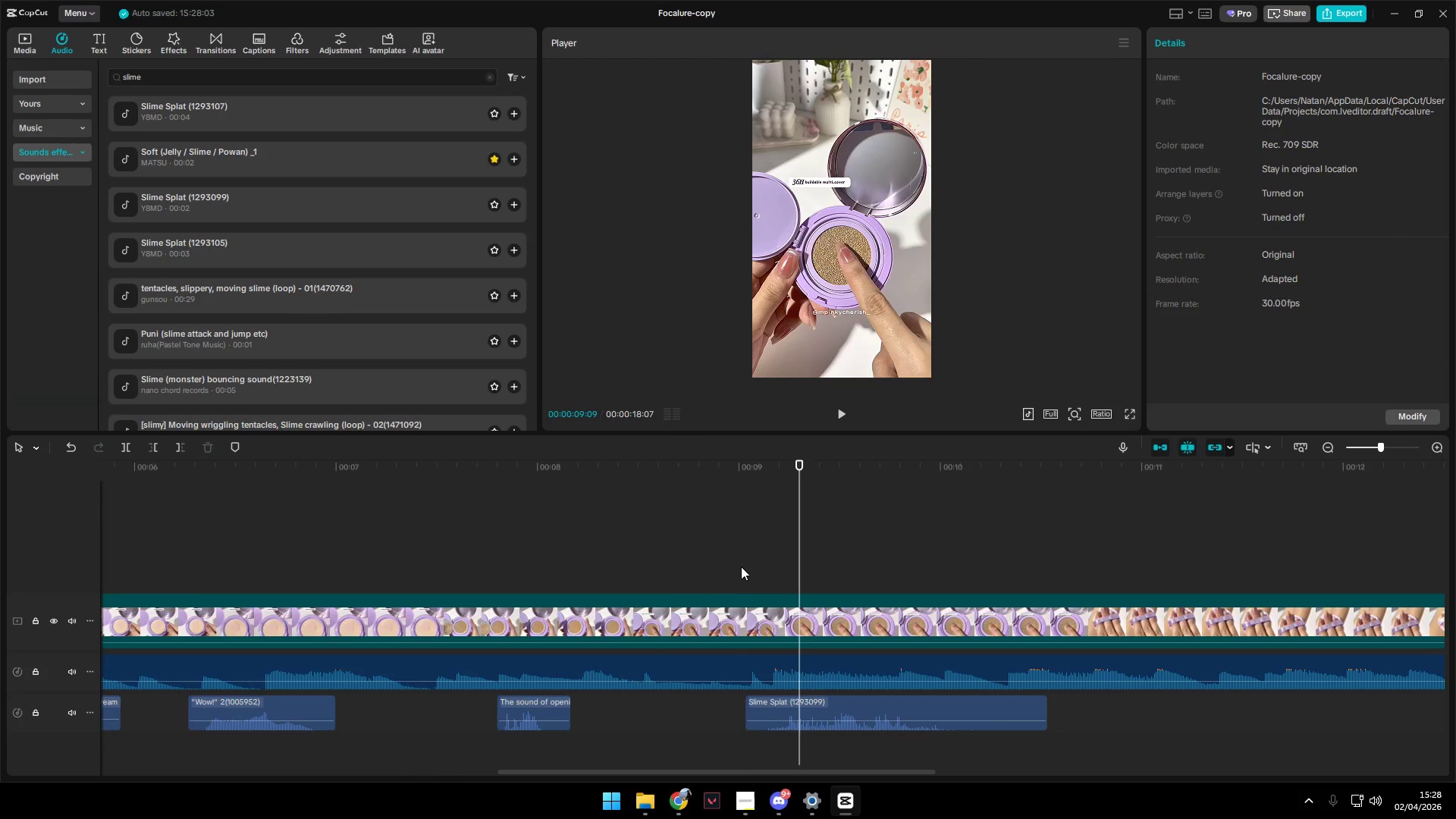 
scroll: coordinate [813, 721], scroll_direction: up, amount: 11.0
 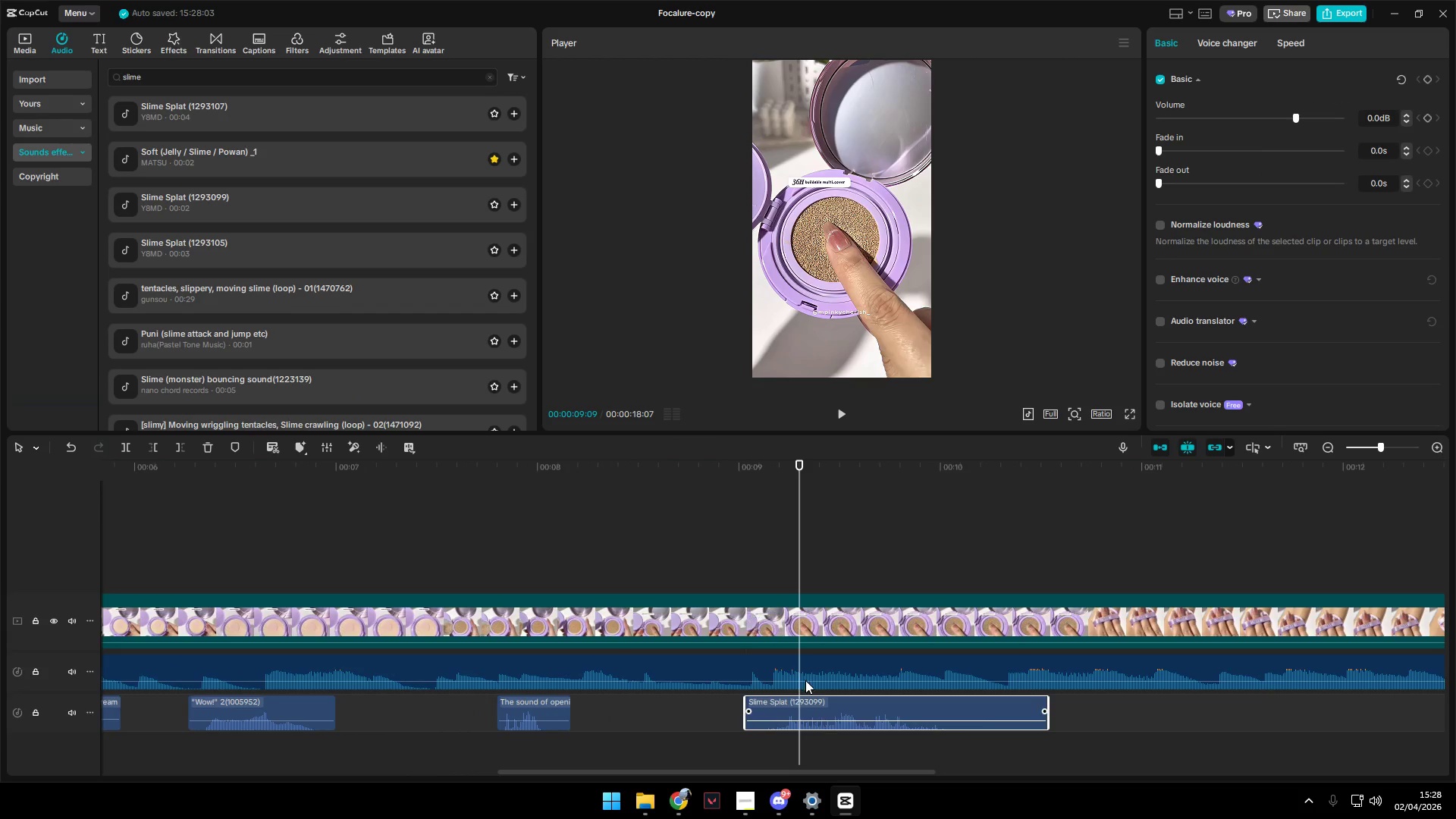 
key(Space)
 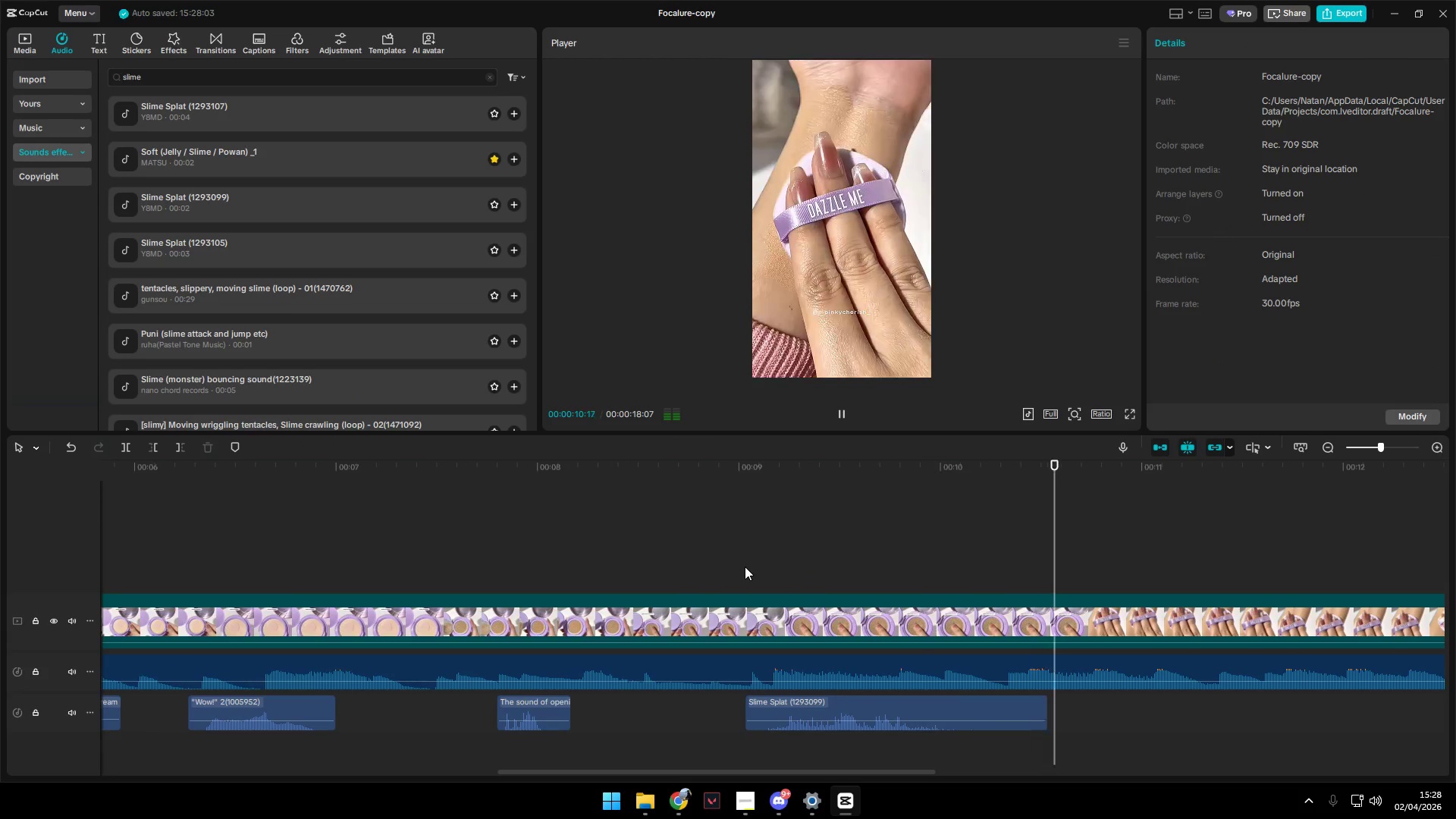 
key(Space)
 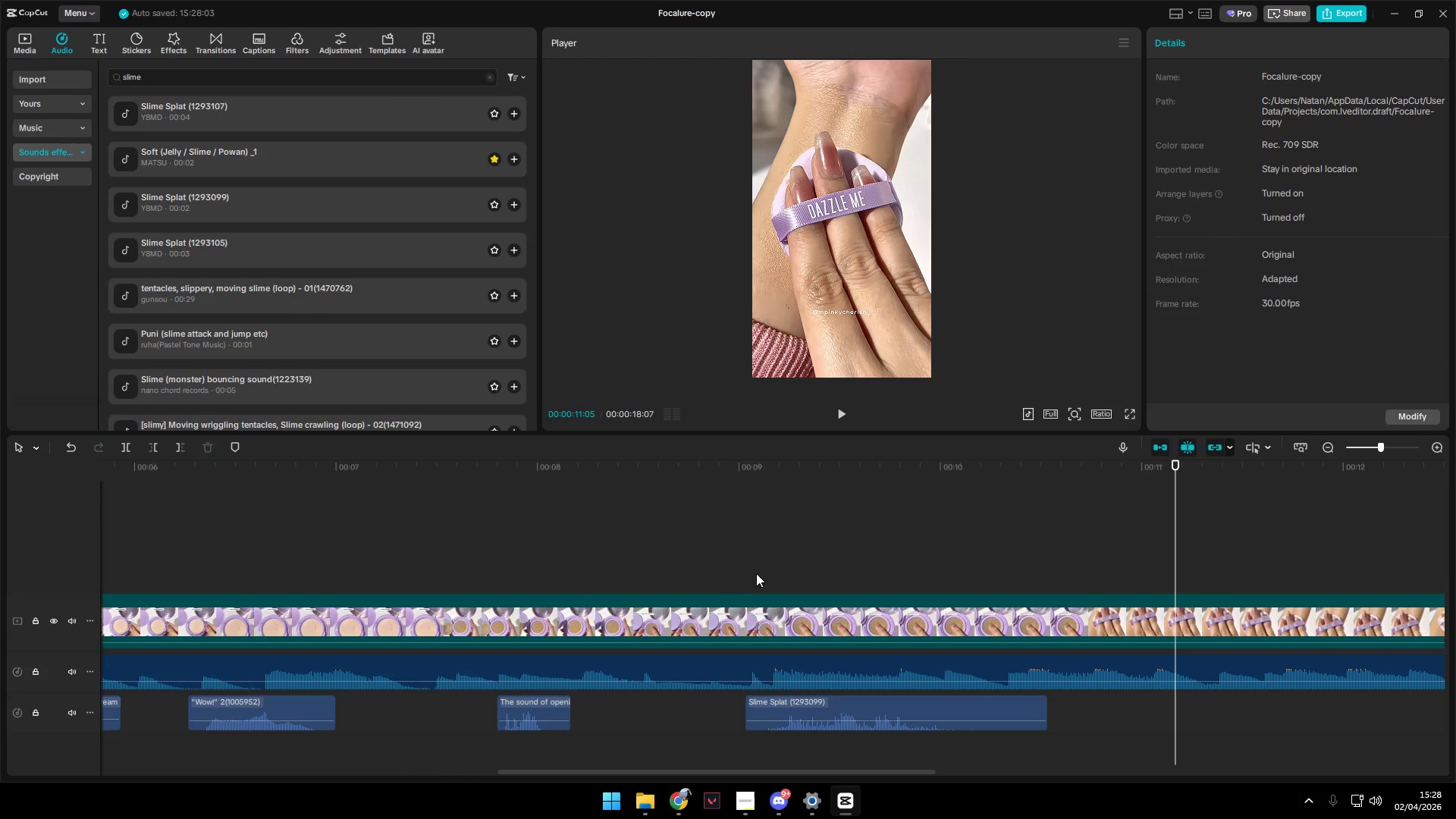 
hold_key(key=ControlLeft, duration=1.16)
 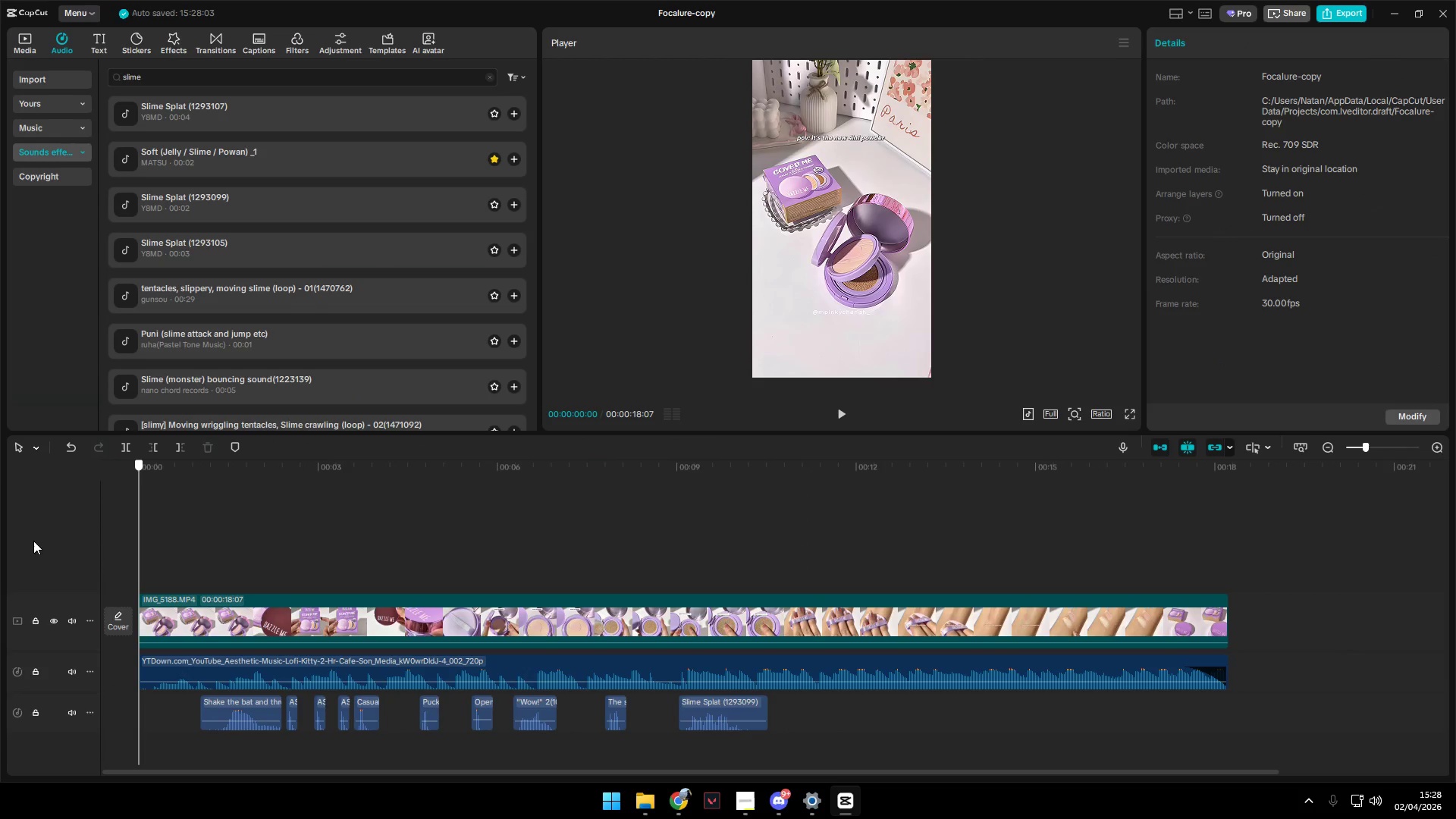 
left_click([212, 544])
 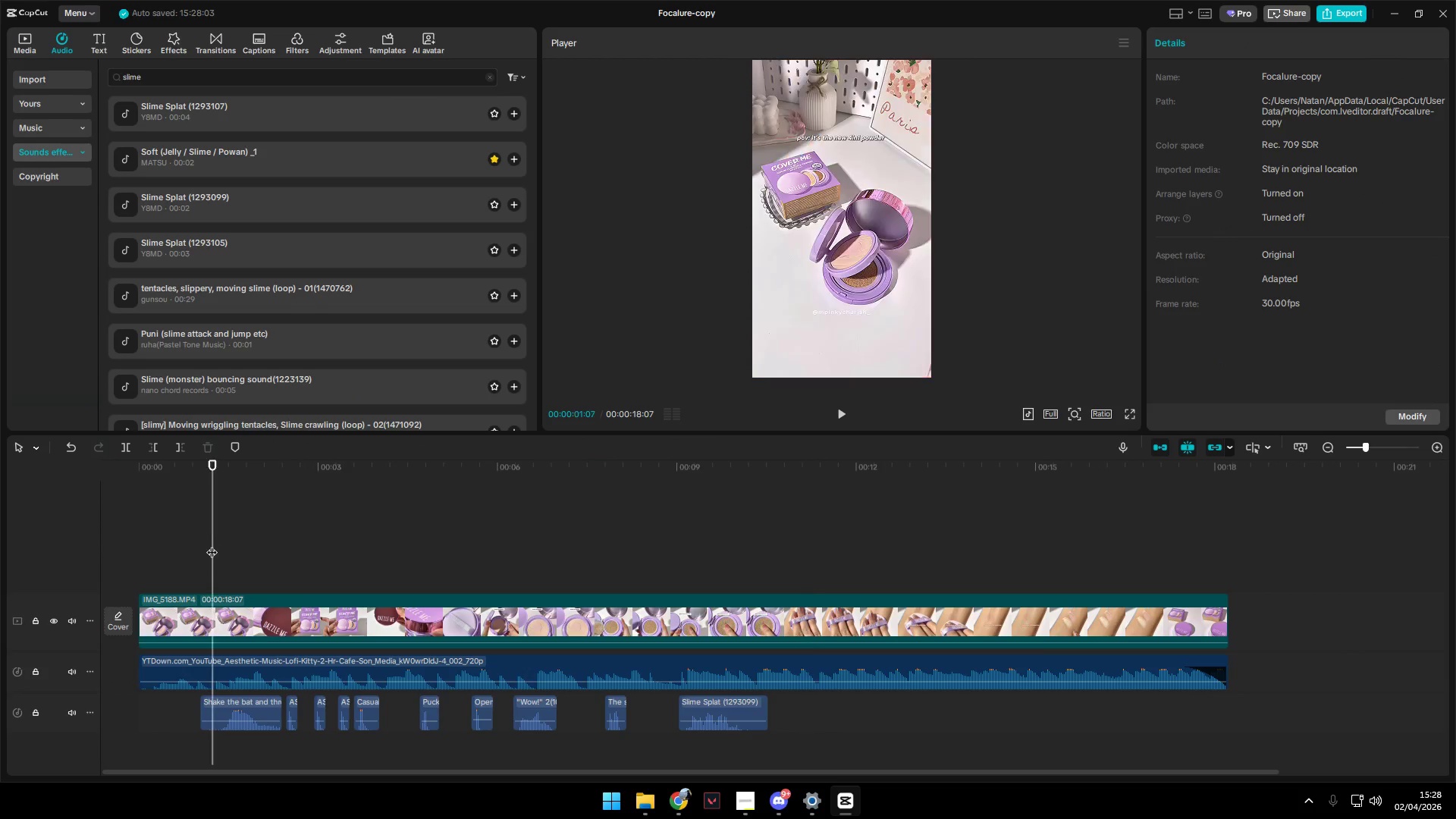 
scroll: coordinate [516, 602], scroll_direction: down, amount: 24.0
 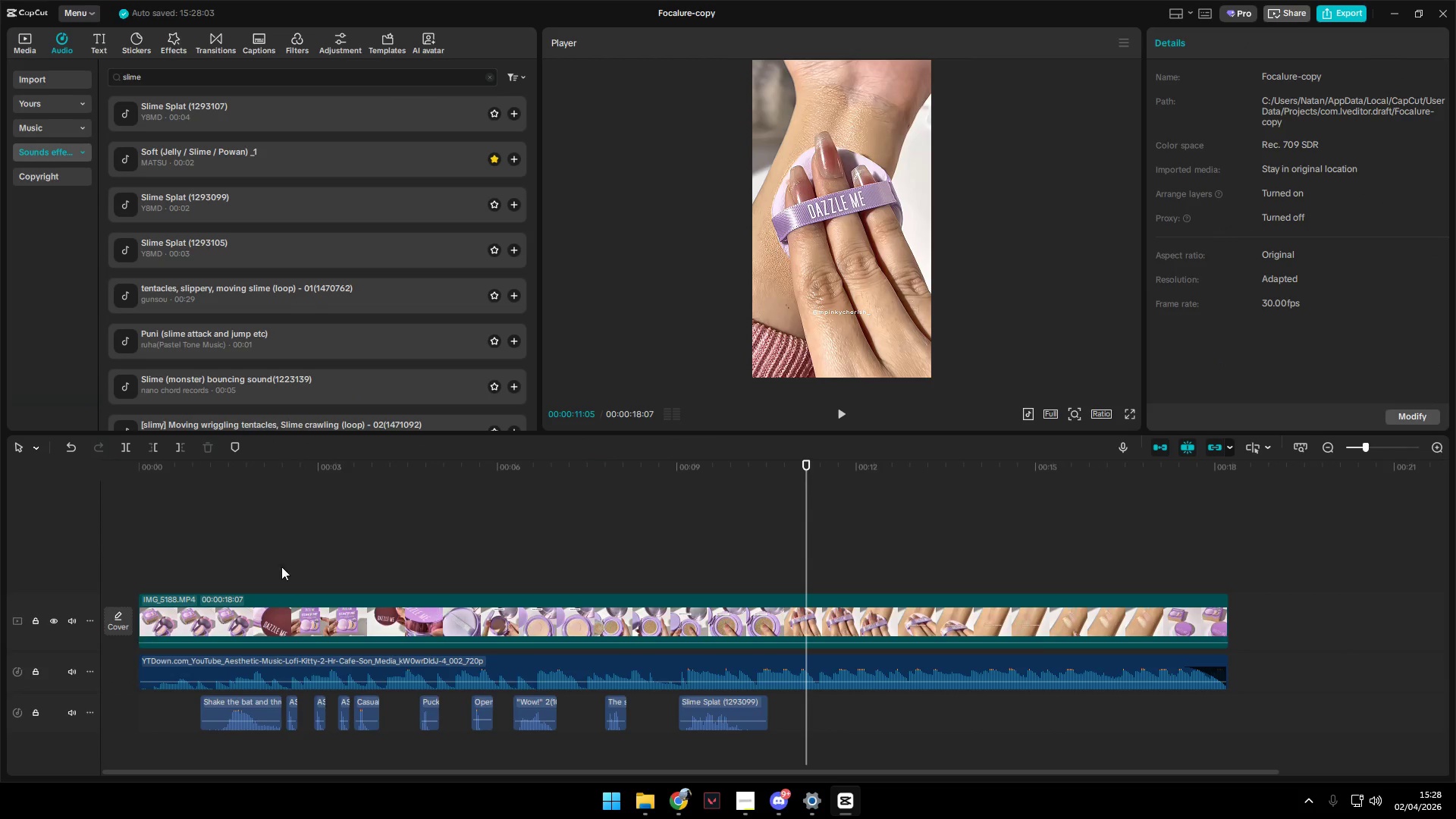 
left_click_drag(start_coordinate=[212, 545], to_coordinate=[17, 540])
 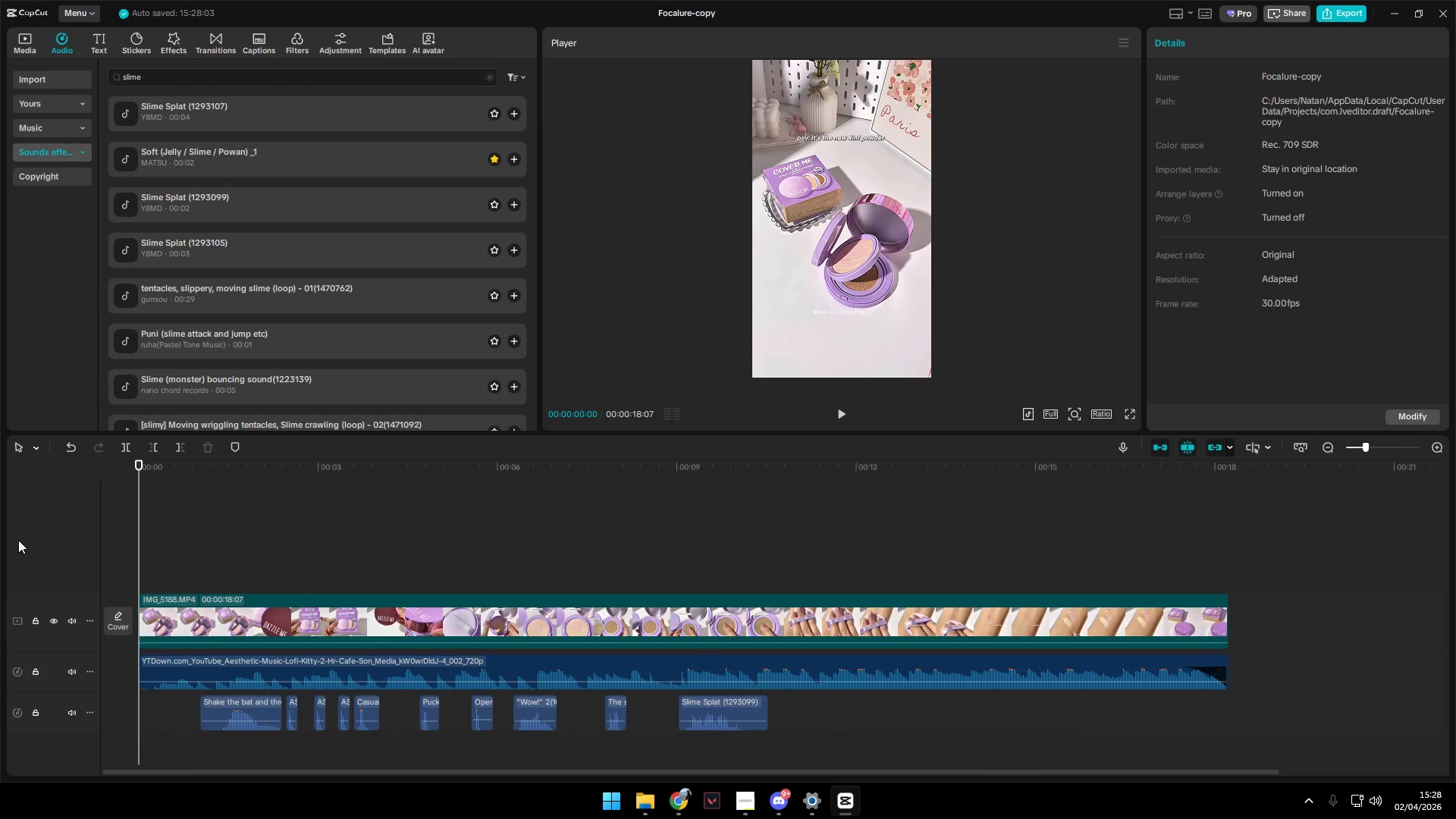 
key(Space)
 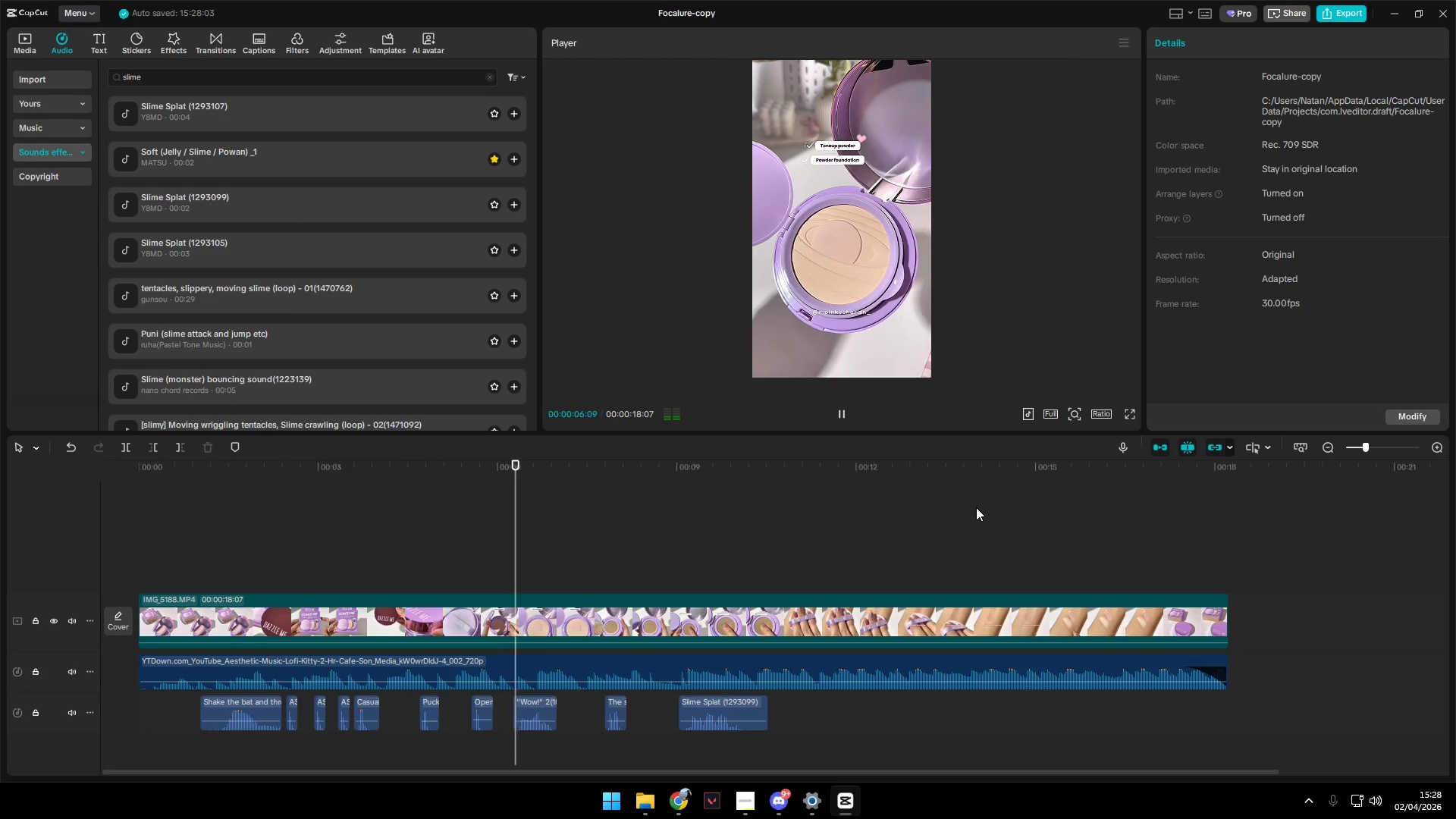 
wait(11.42)
 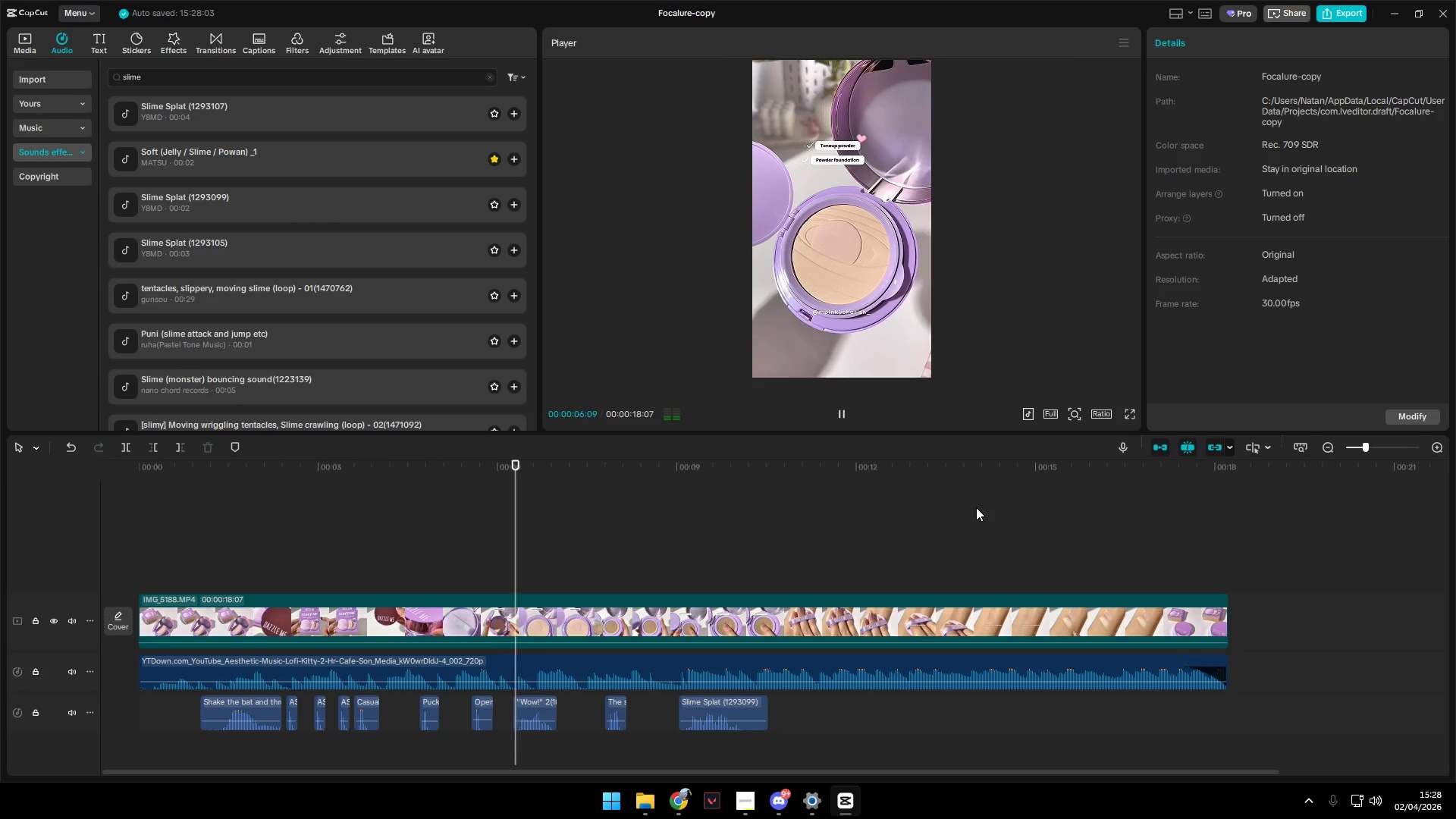 
key(Space)
 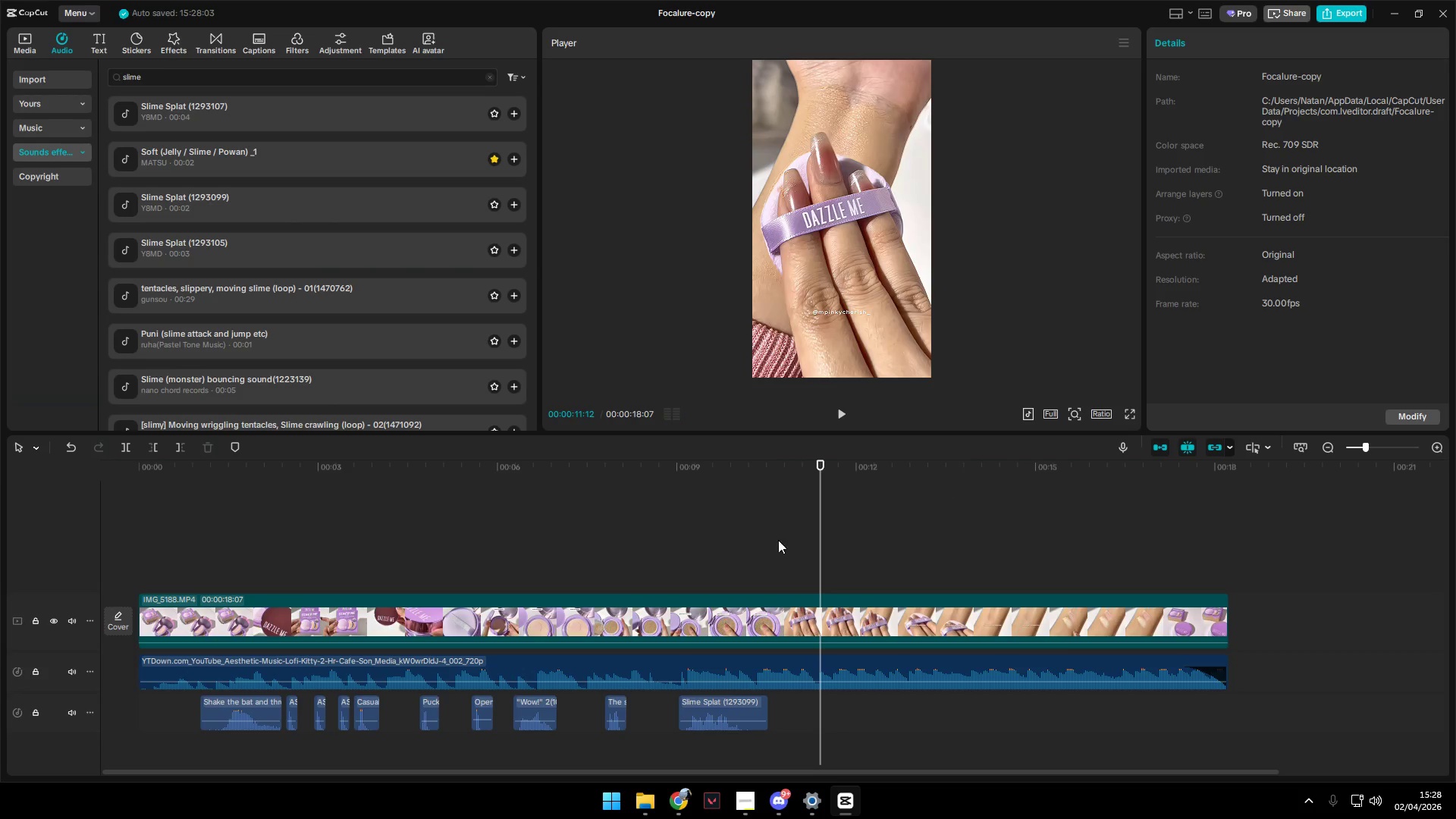 
left_click([740, 548])
 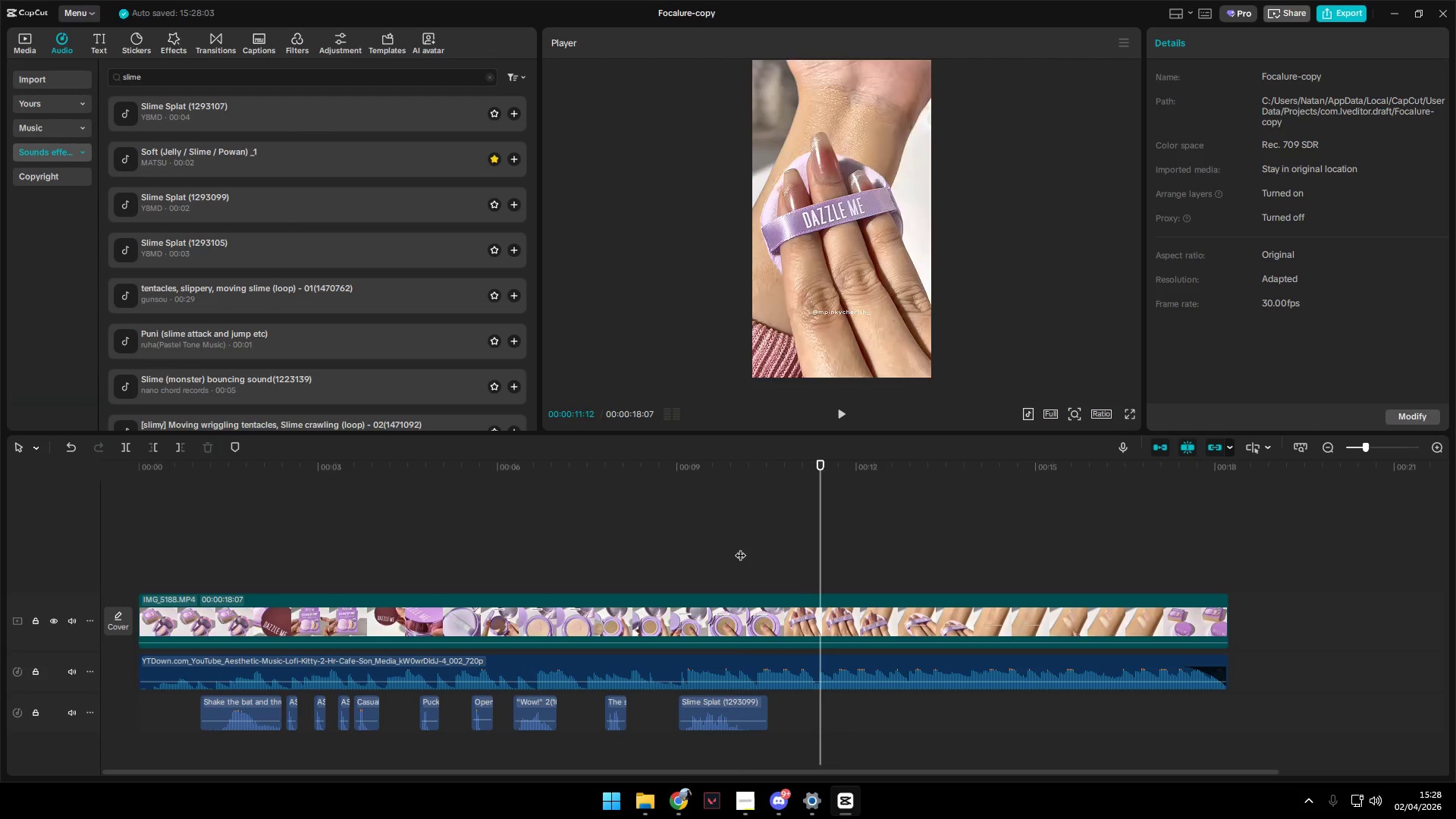 
key(Space)
 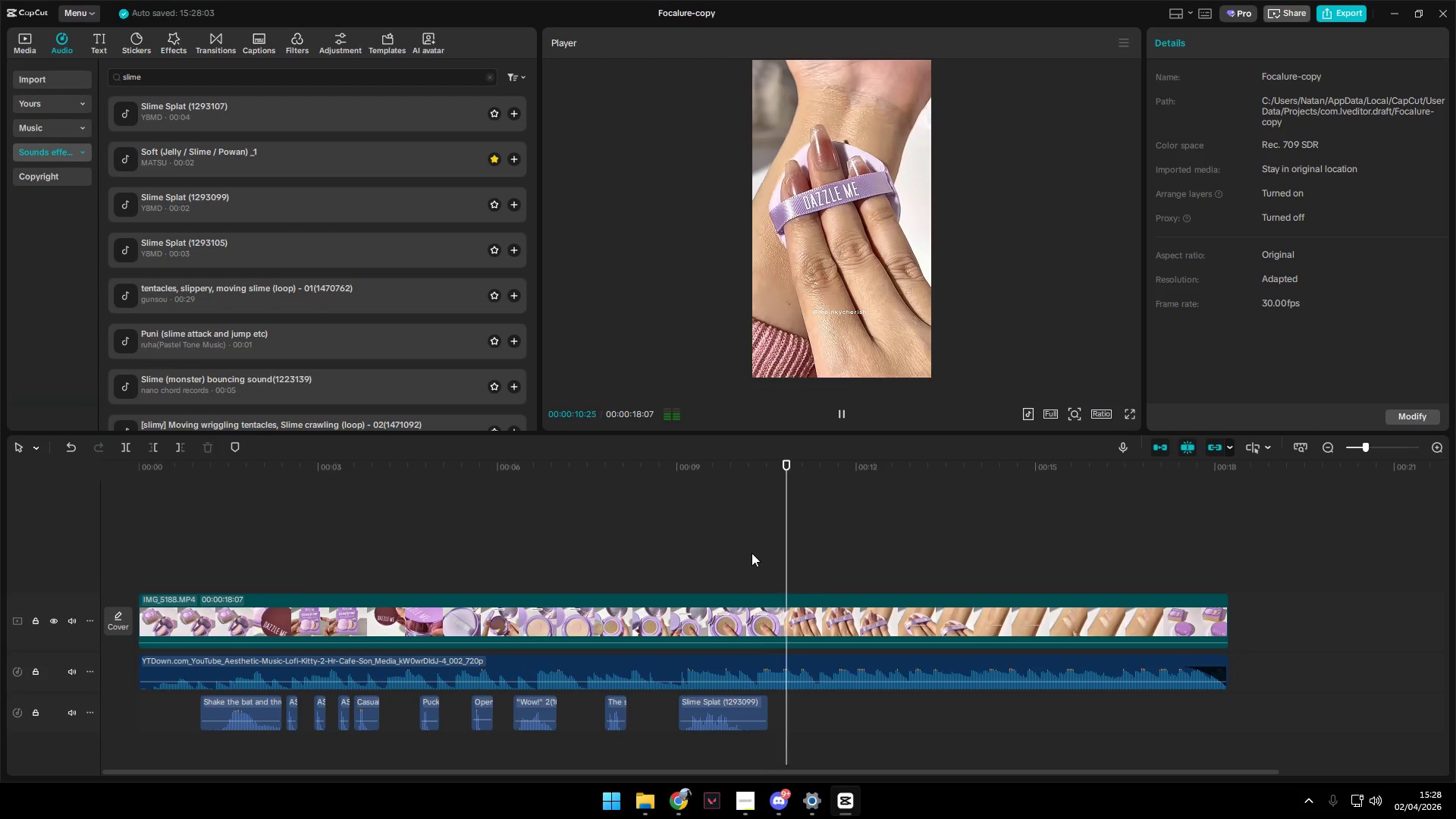 
key(Space)
 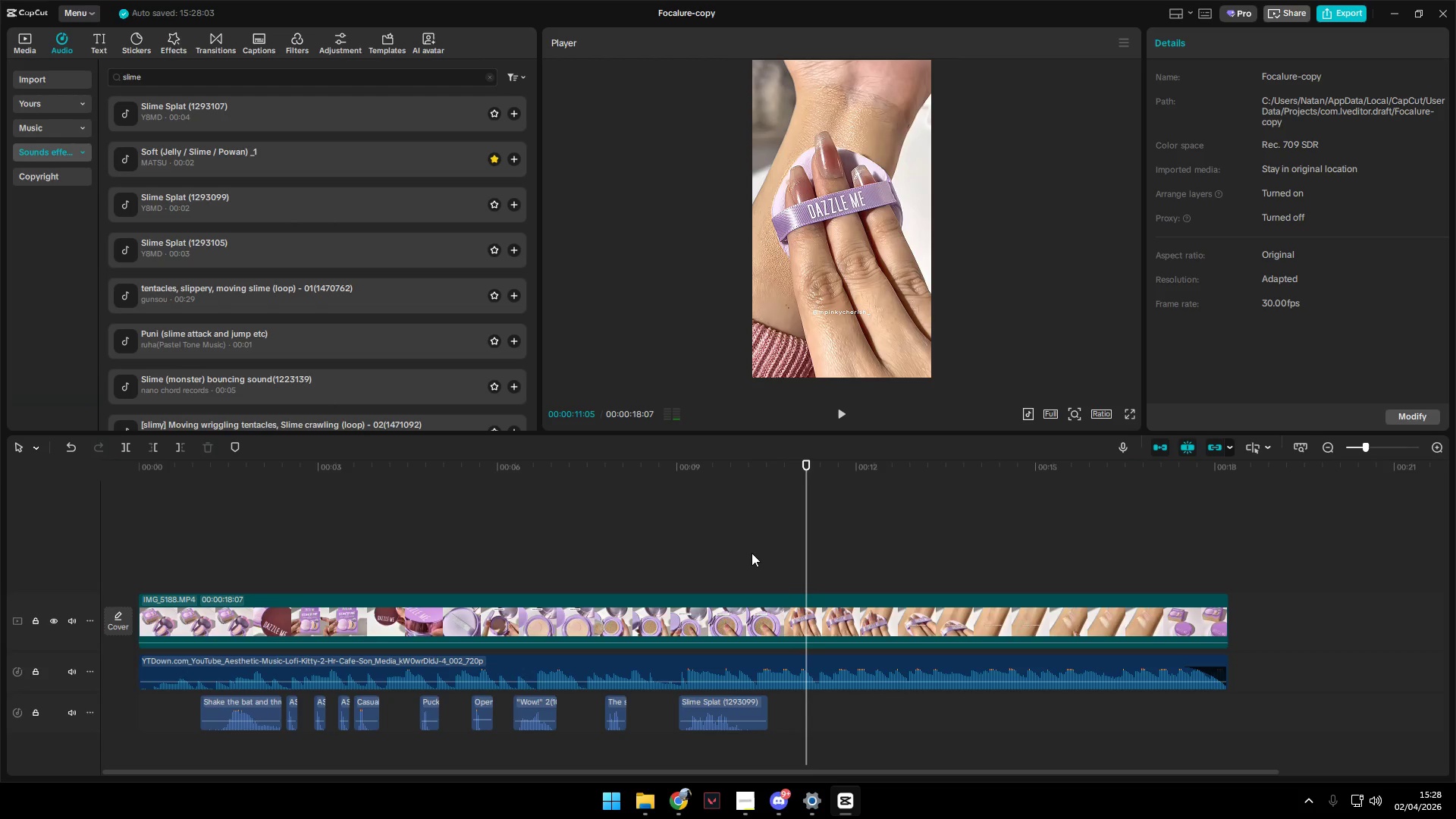 
left_click([752, 553])
 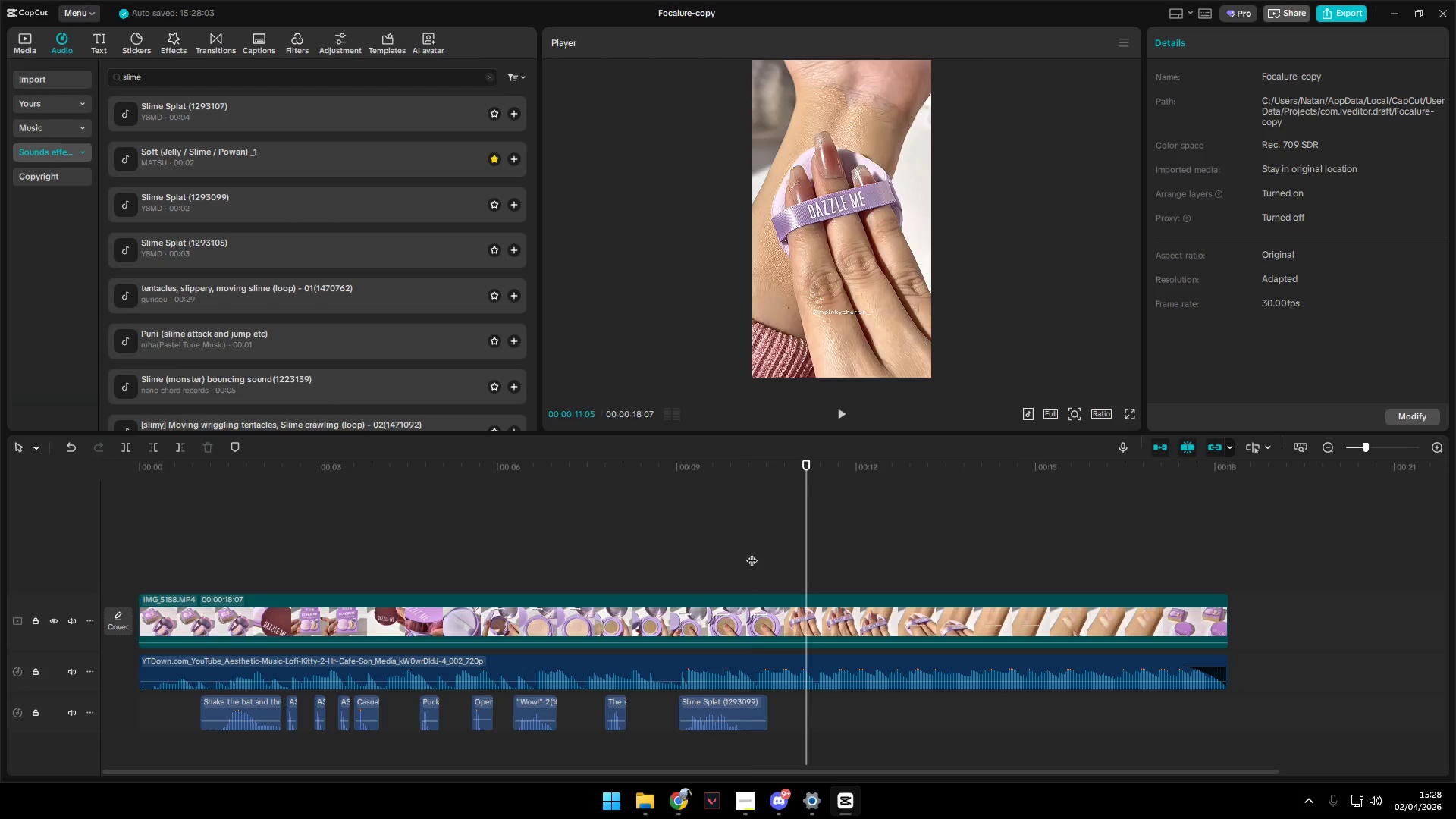 
key(Space)
 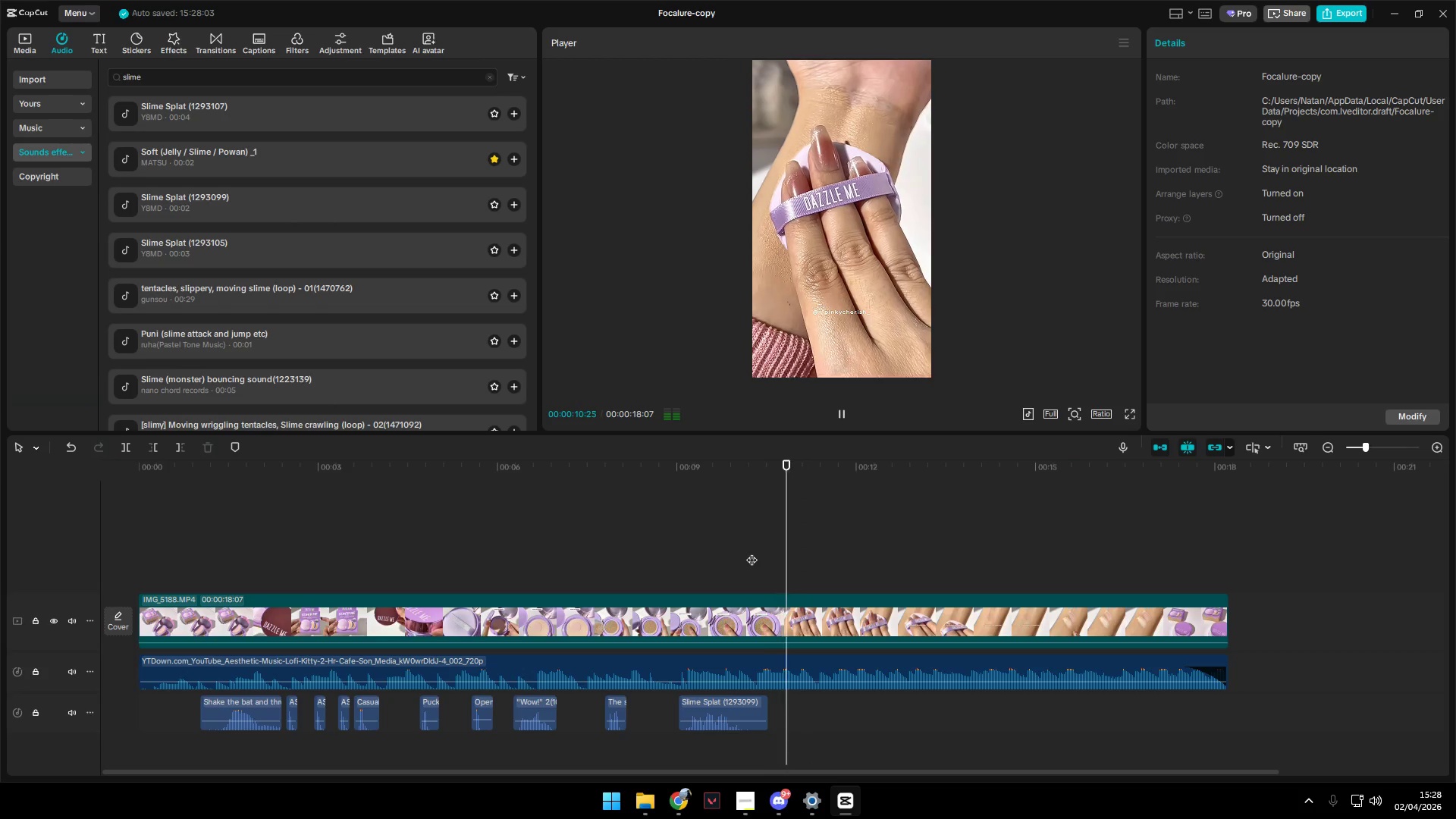 
key(Space)
 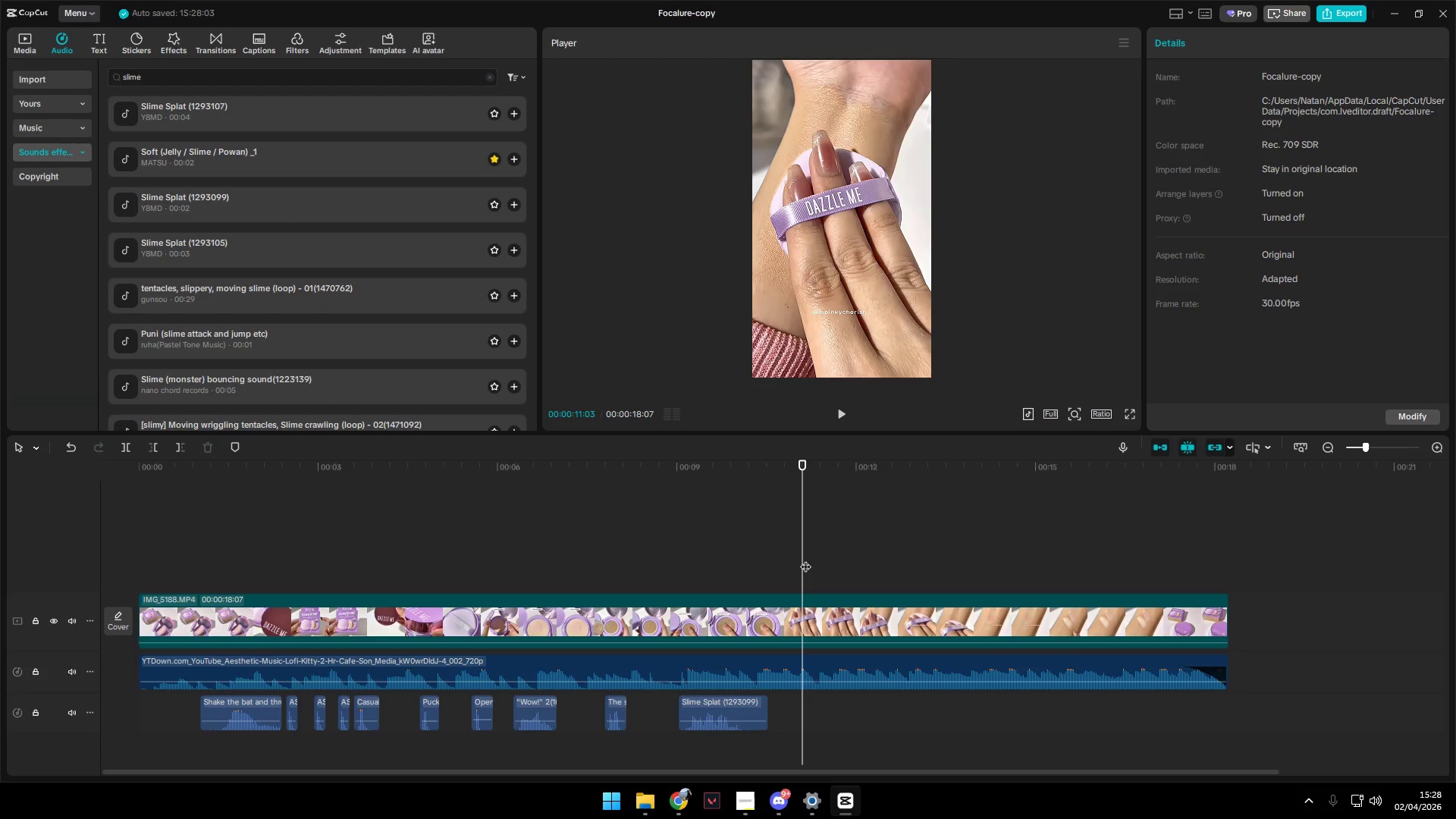 
key(Space)
 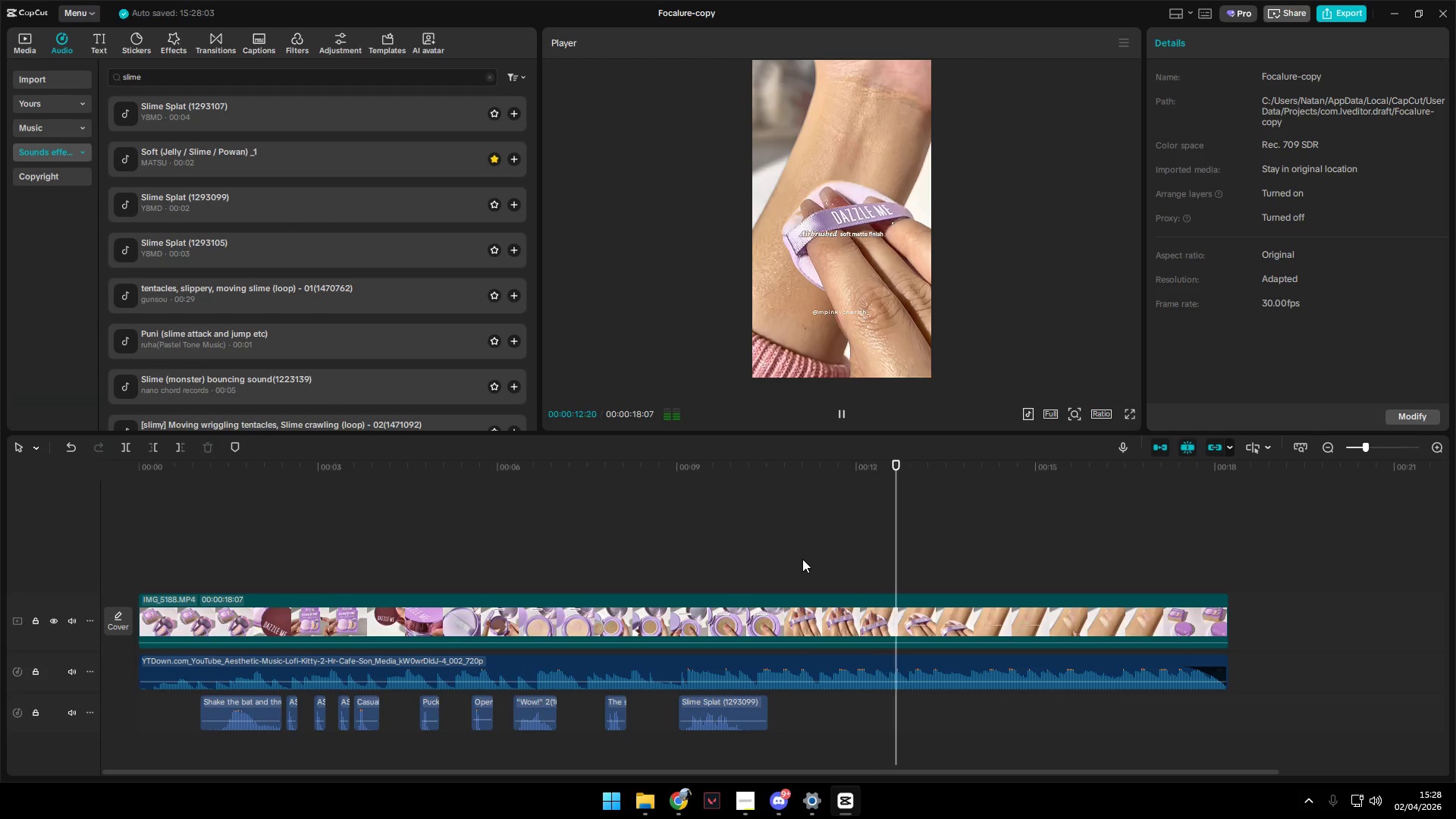 
key(Space)
 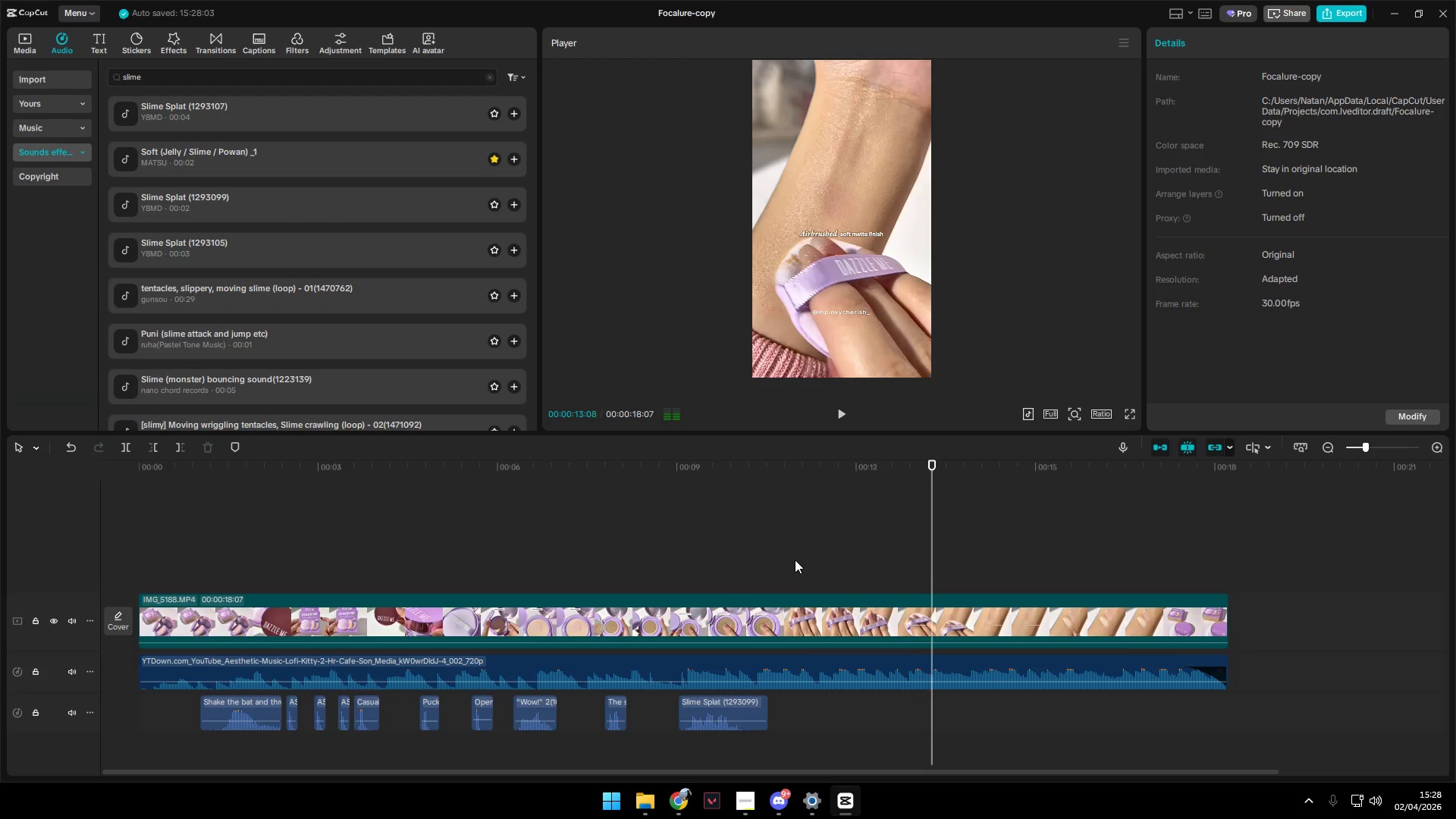 
left_click([795, 560])
 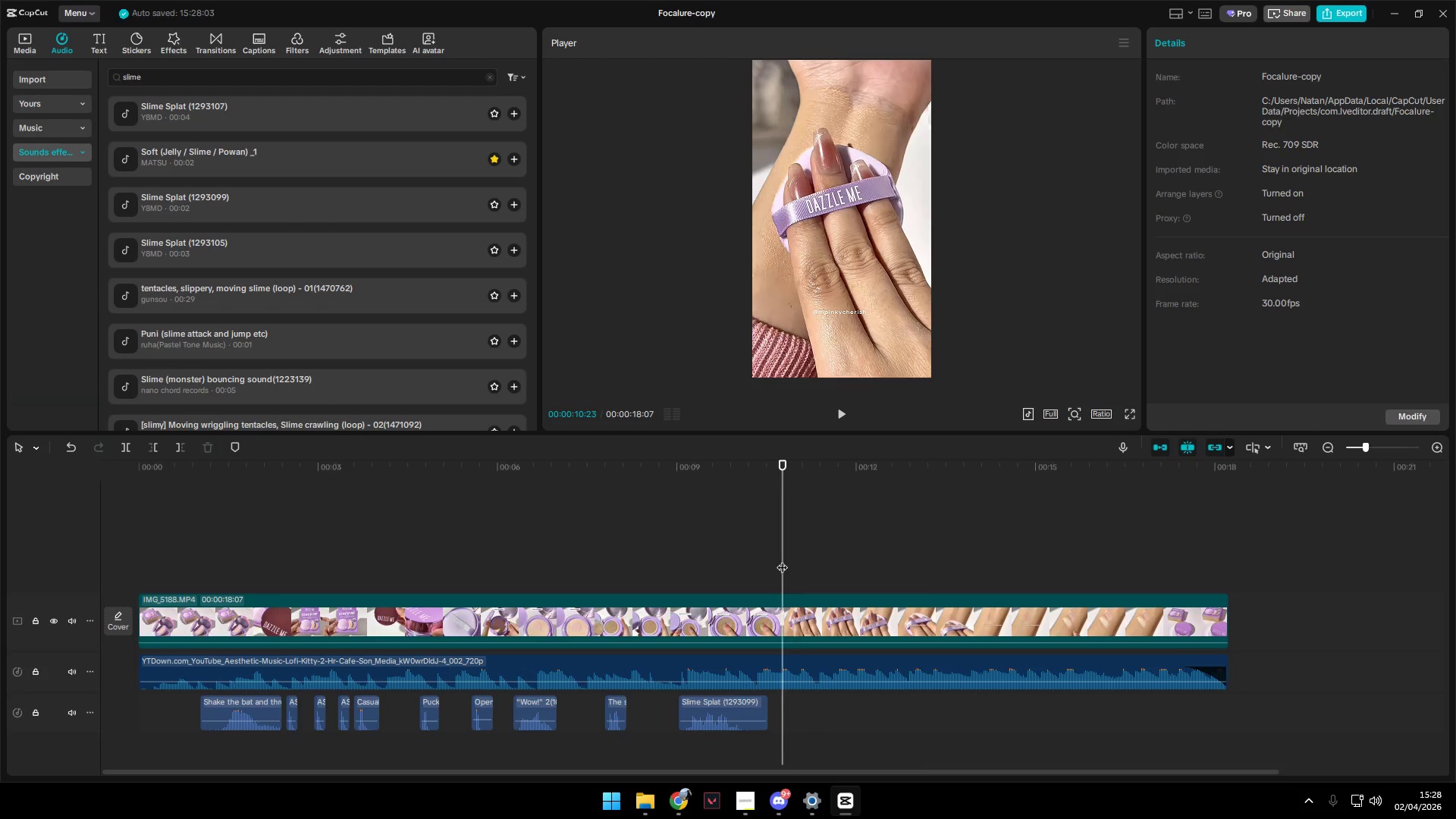 
double_click([774, 559])
 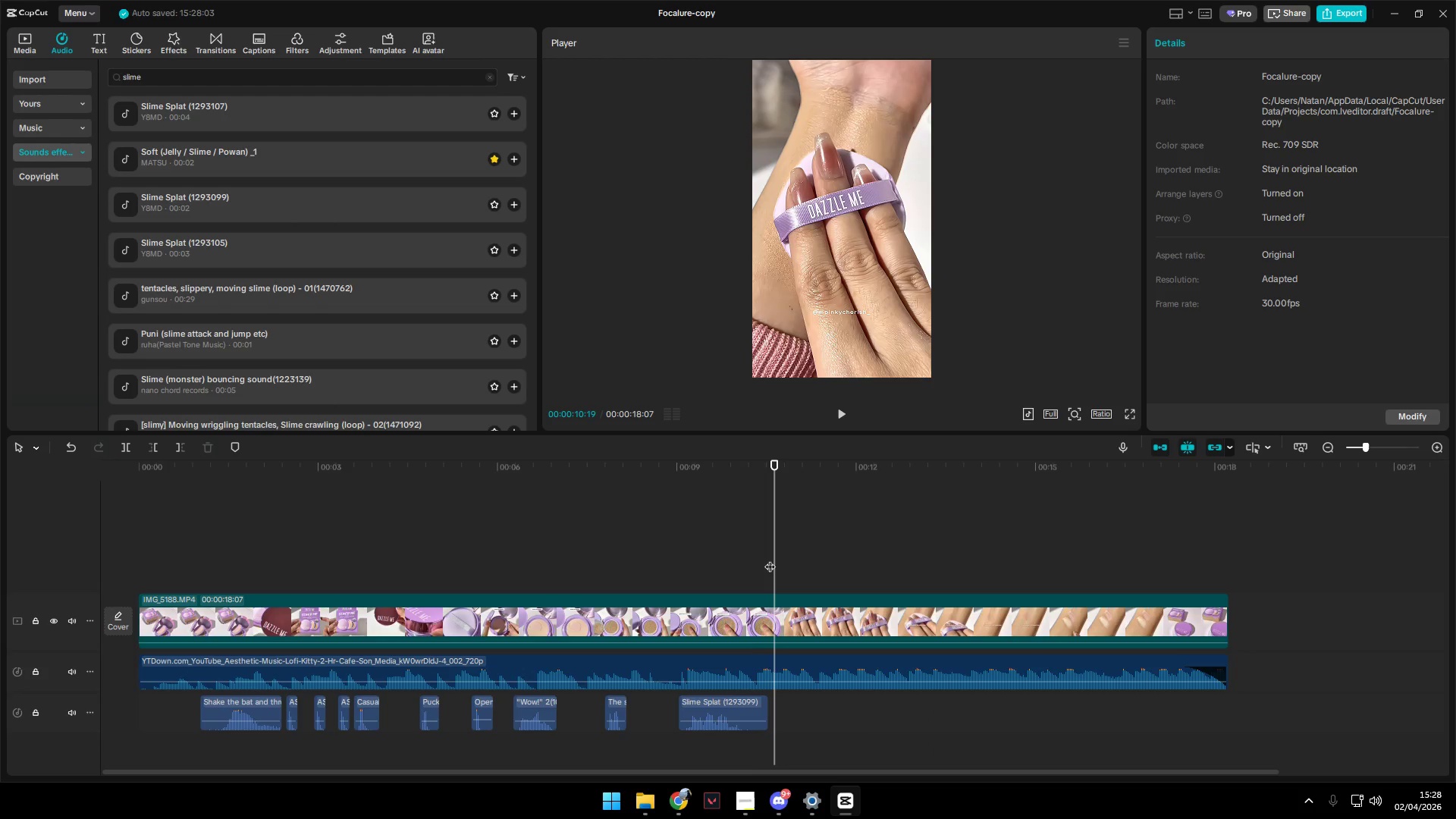 
triple_click([763, 559])
 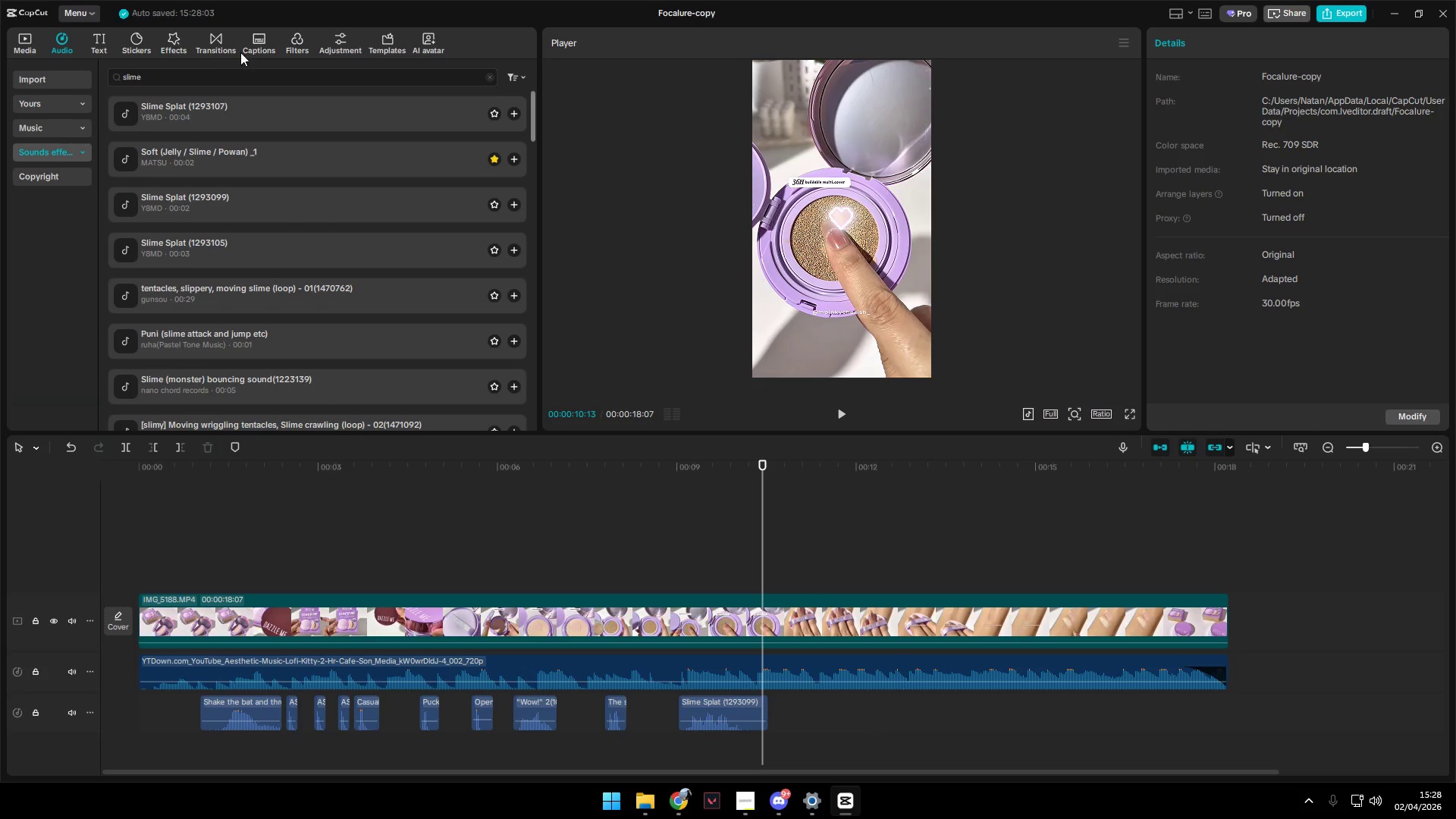 
left_click_drag(start_coordinate=[221, 75], to_coordinate=[20, 67])
 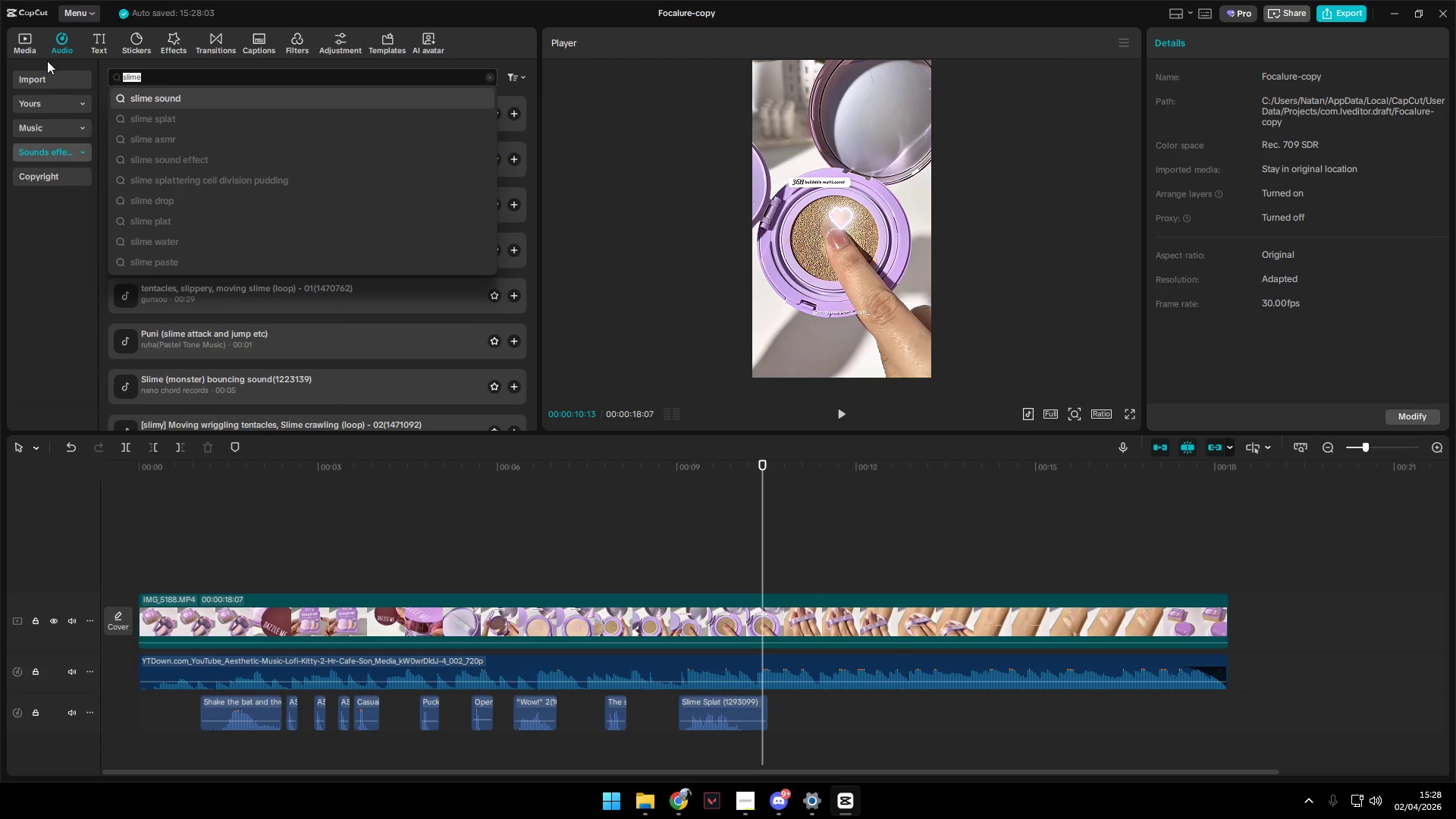 
type(dab)
 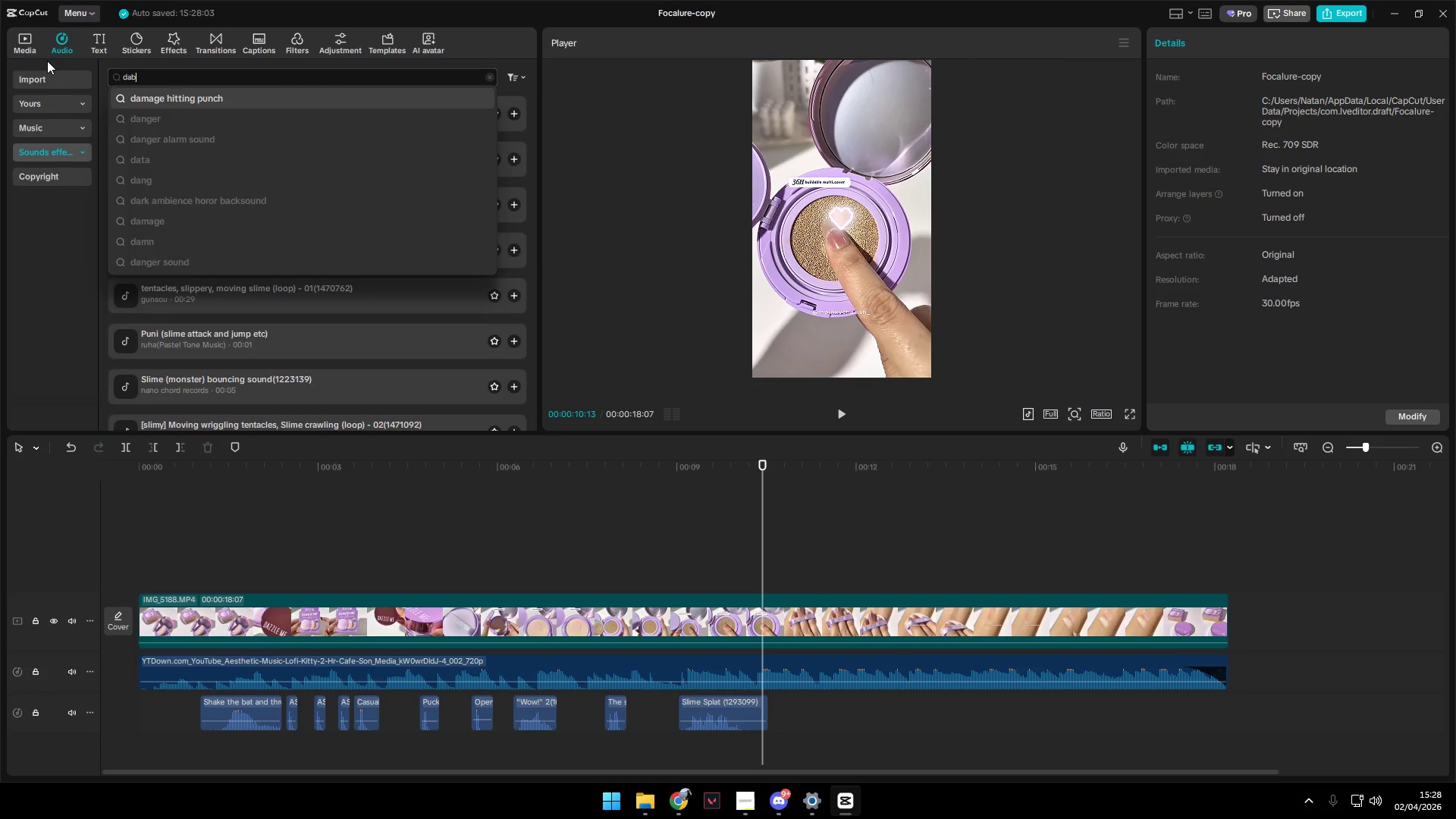 
key(Enter)
 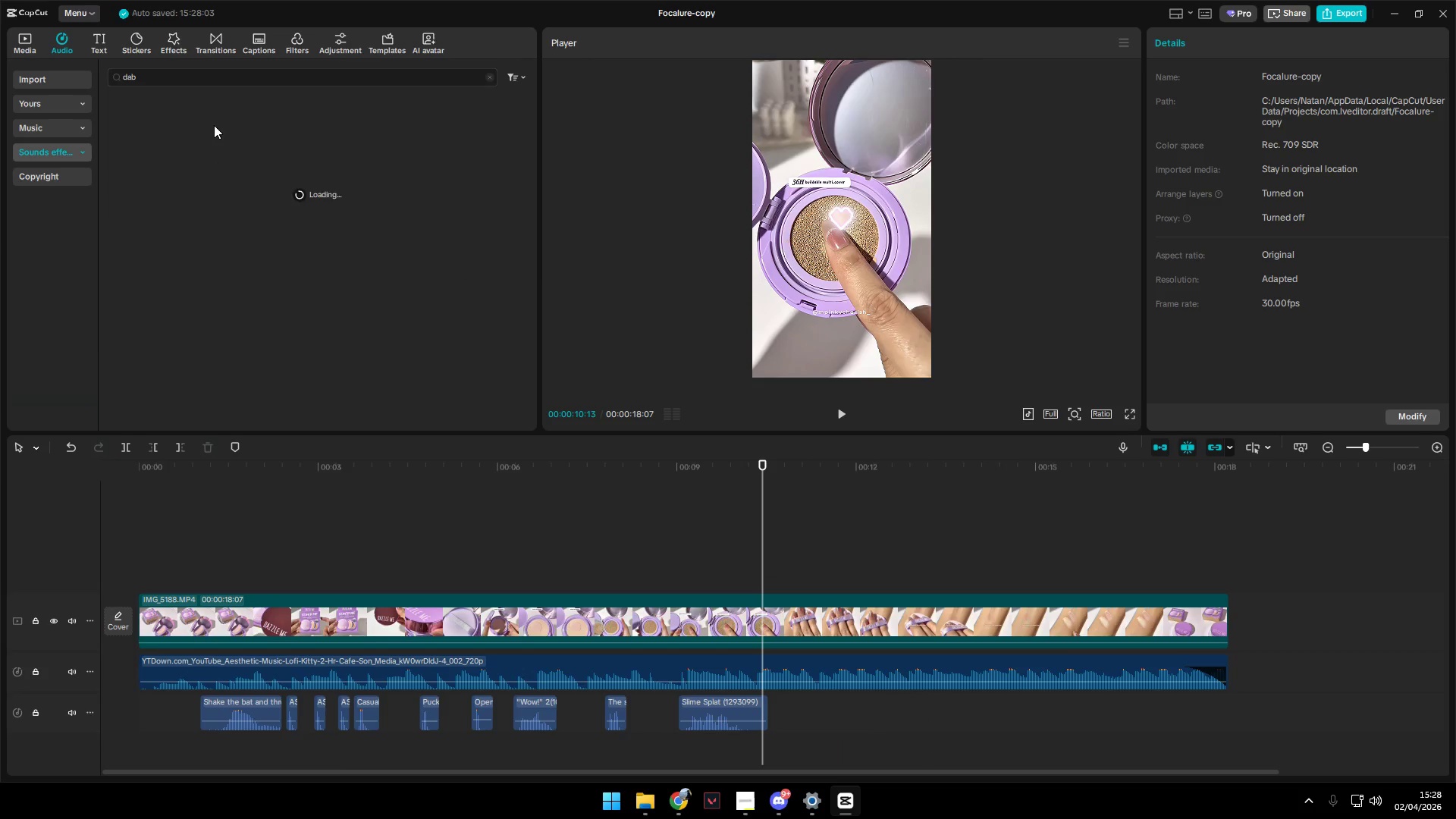 
key(Space)
 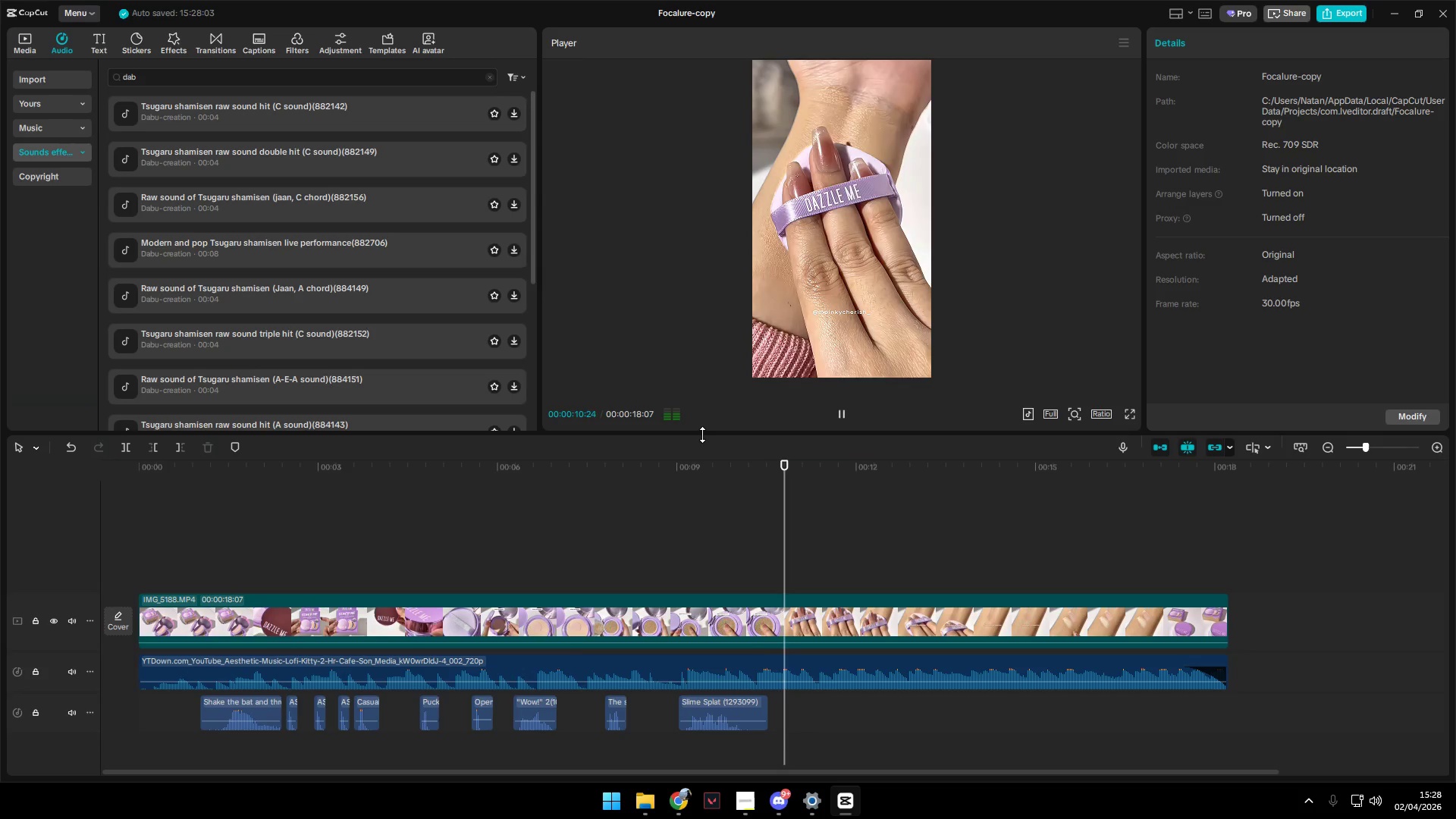 
key(Space)
 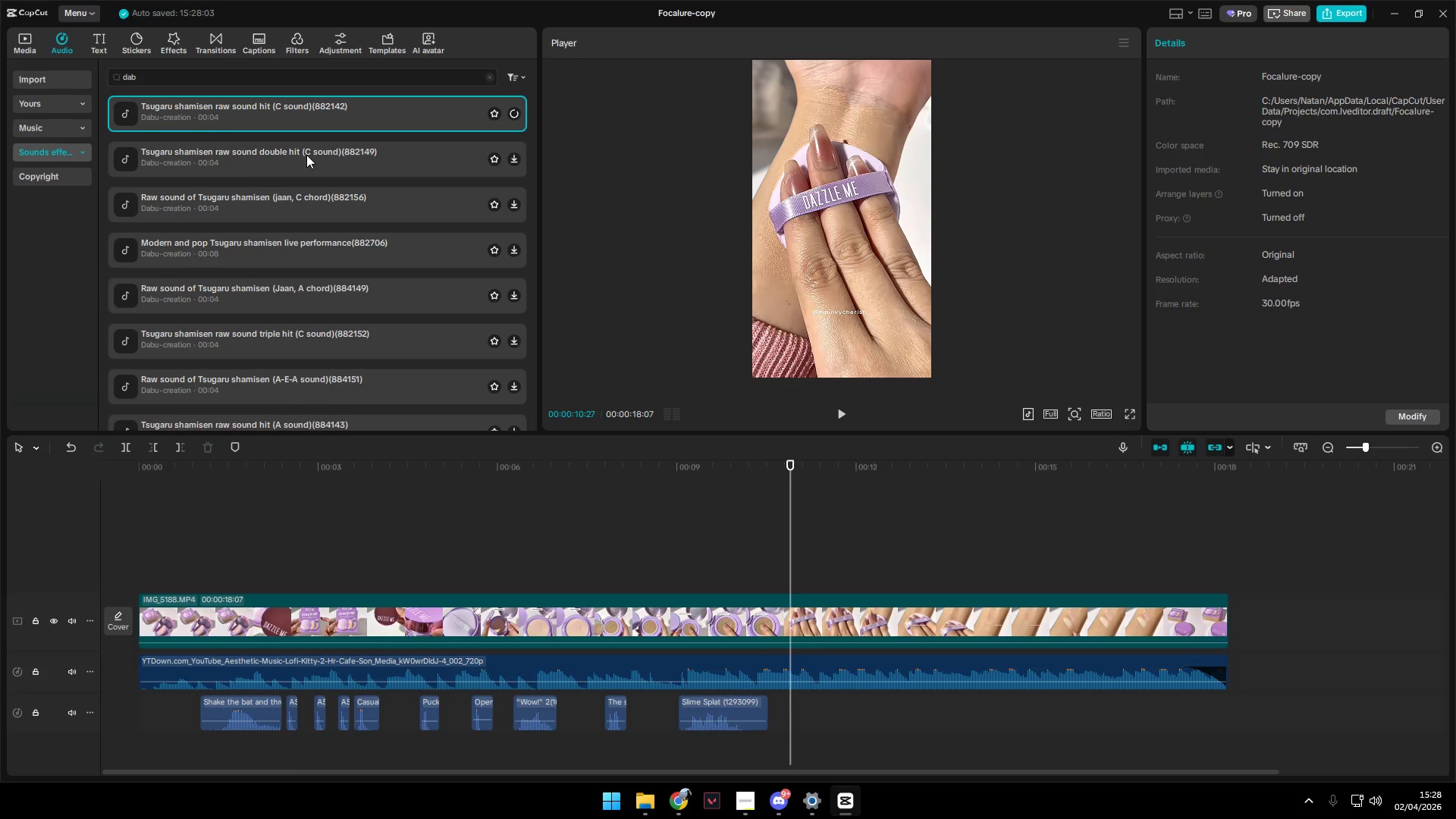 
left_click([306, 155])
 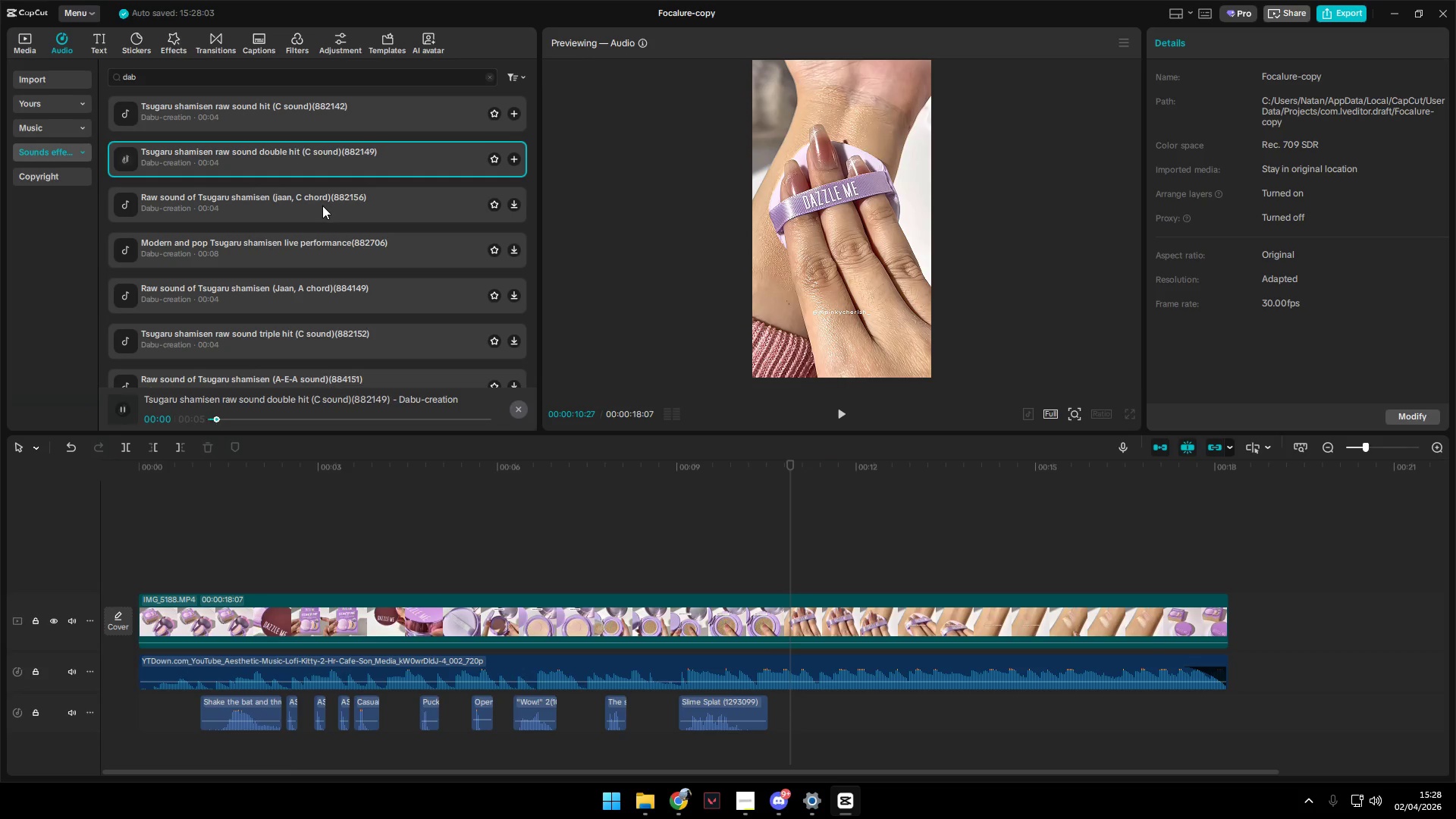 
left_click([322, 206])
 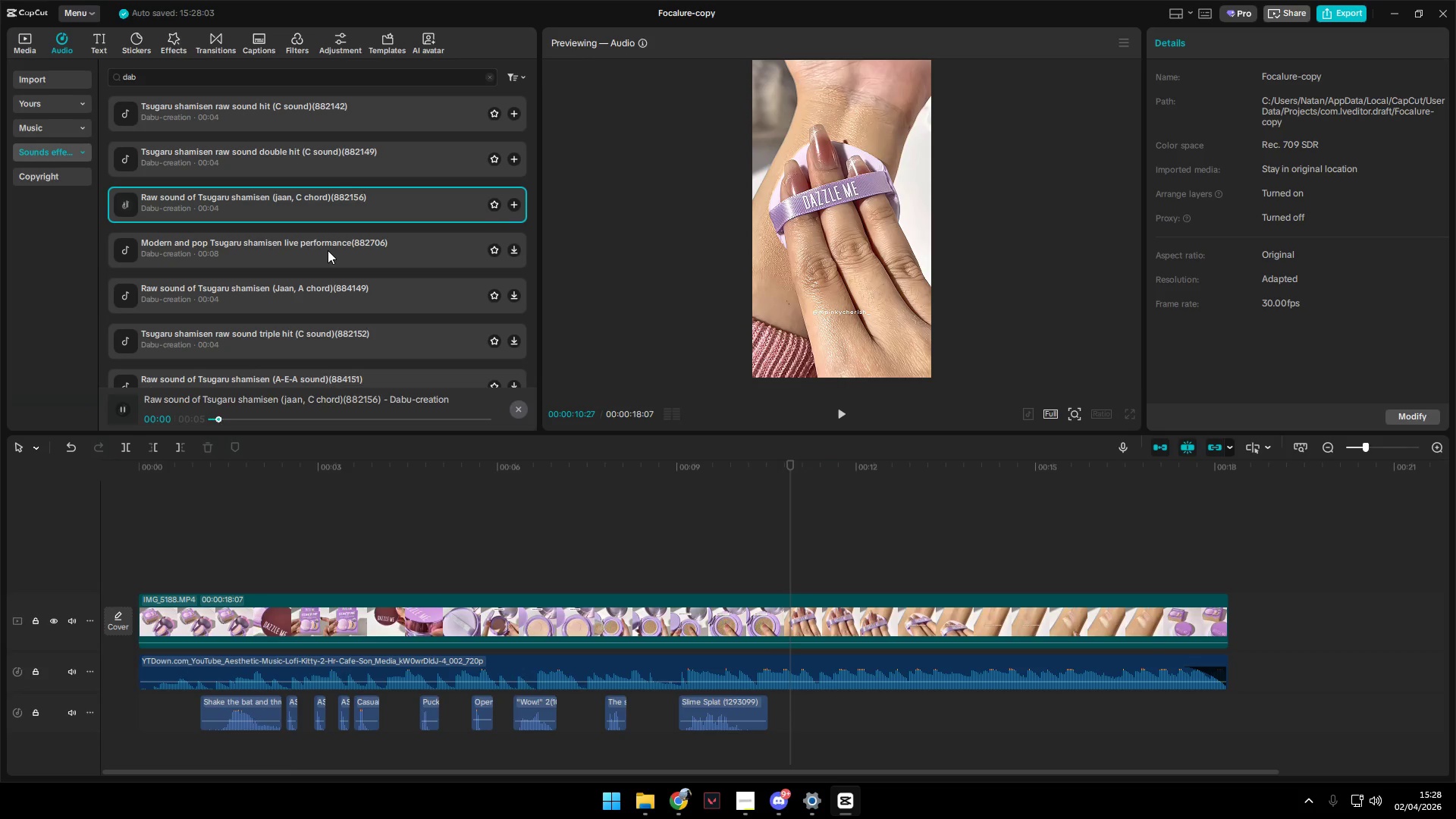 
left_click([328, 250])
 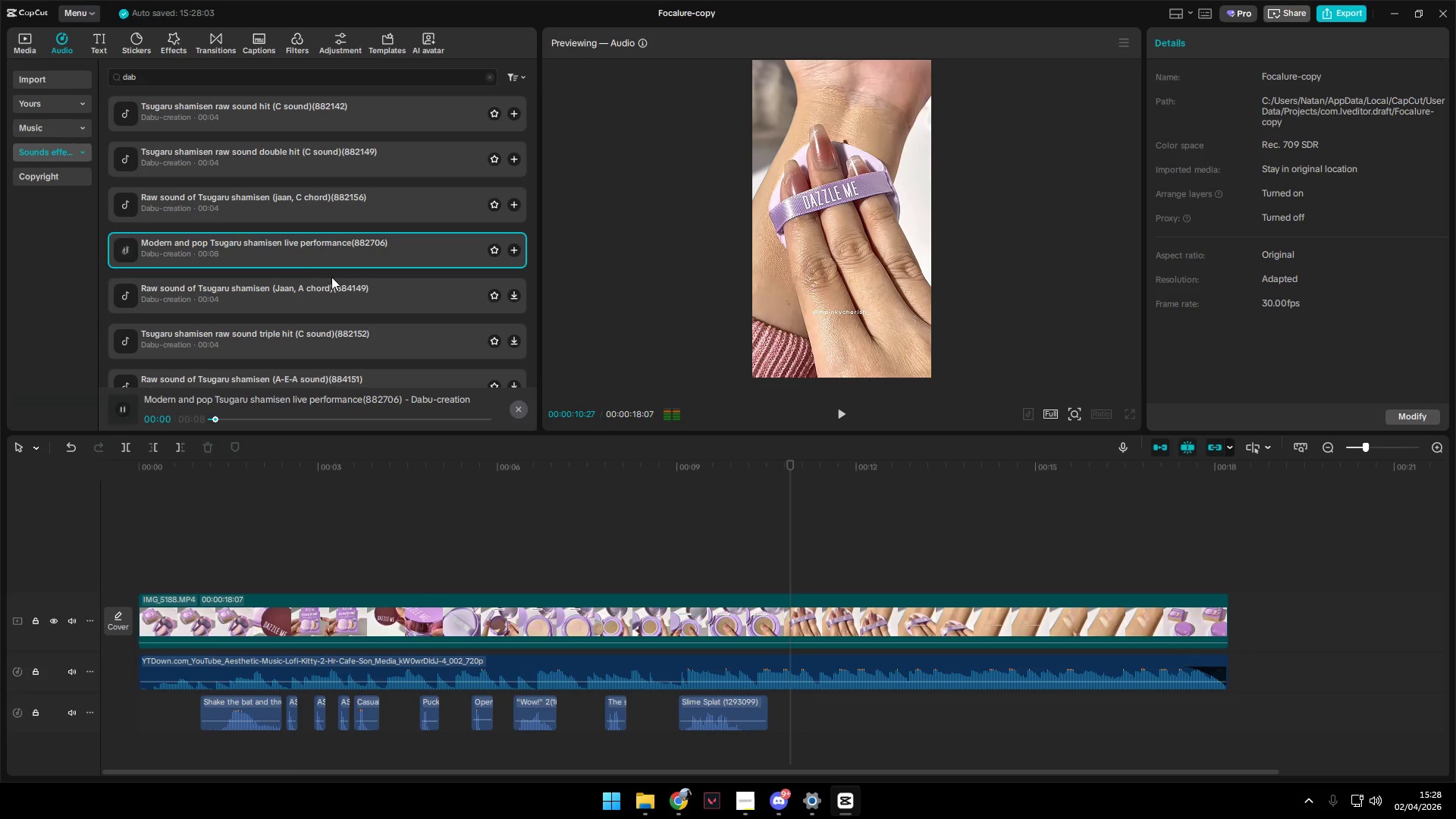 
left_click([335, 292])
 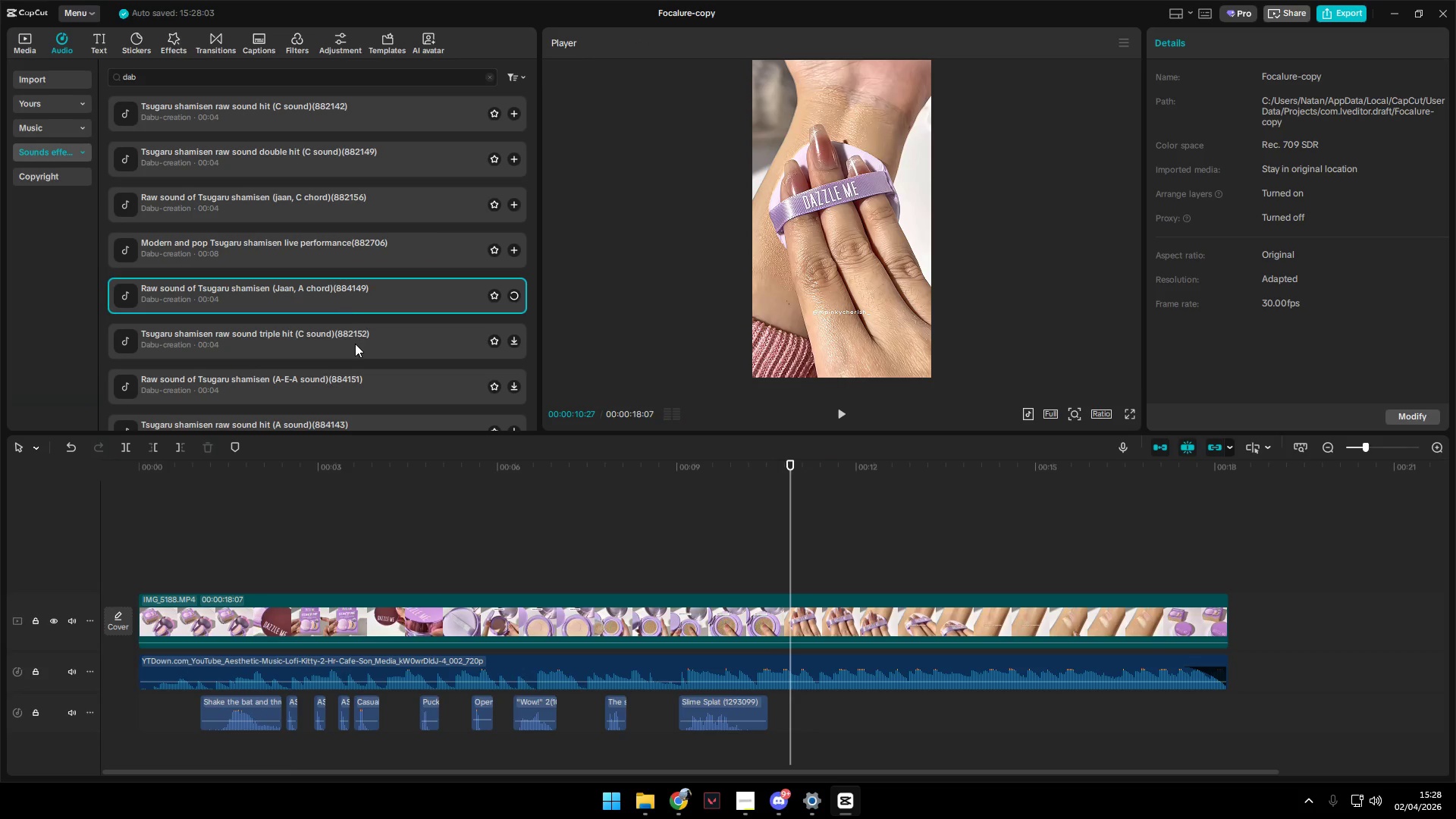 
scroll: coordinate [355, 344], scroll_direction: down, amount: 2.0
 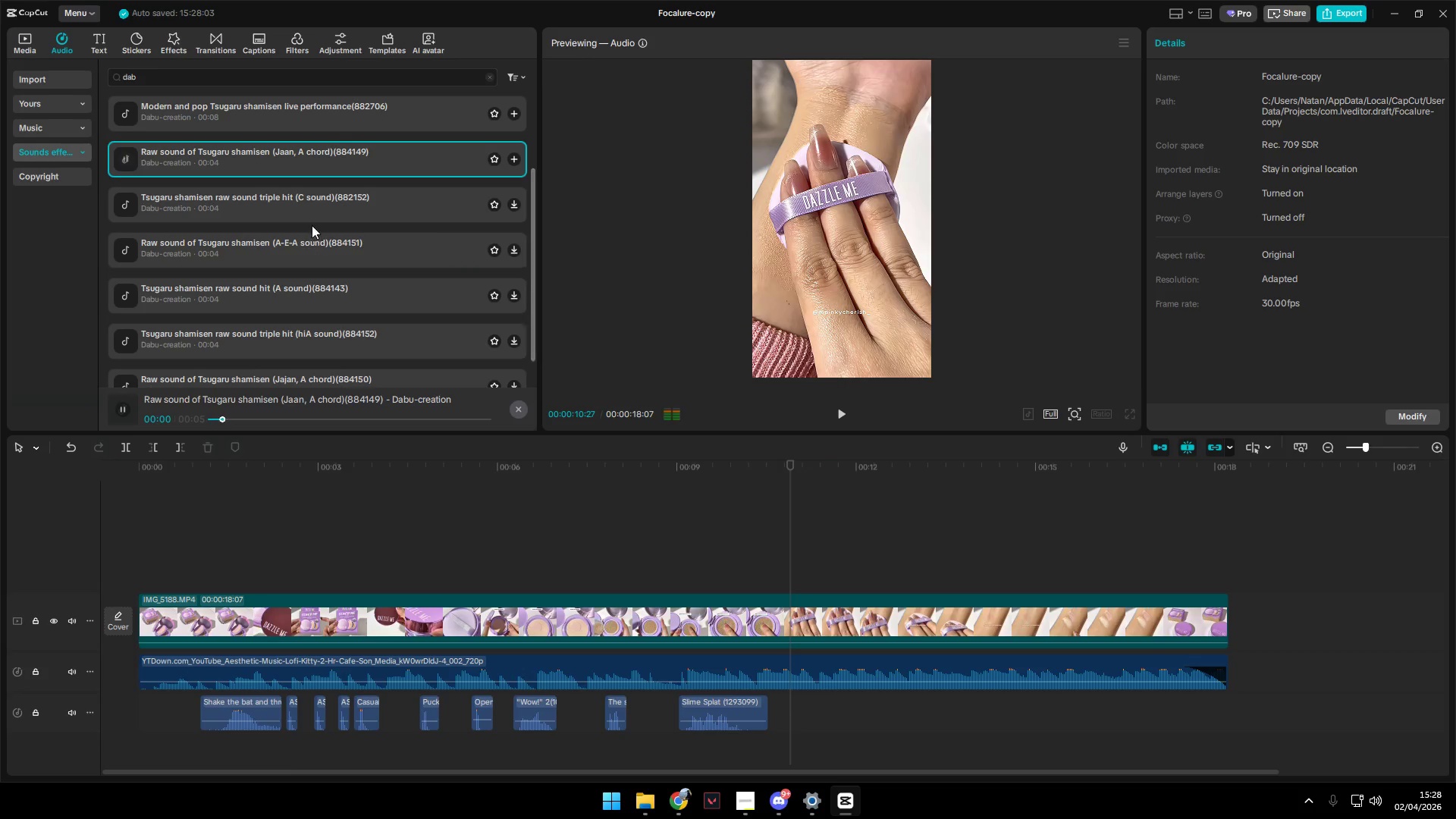 
left_click([315, 203])
 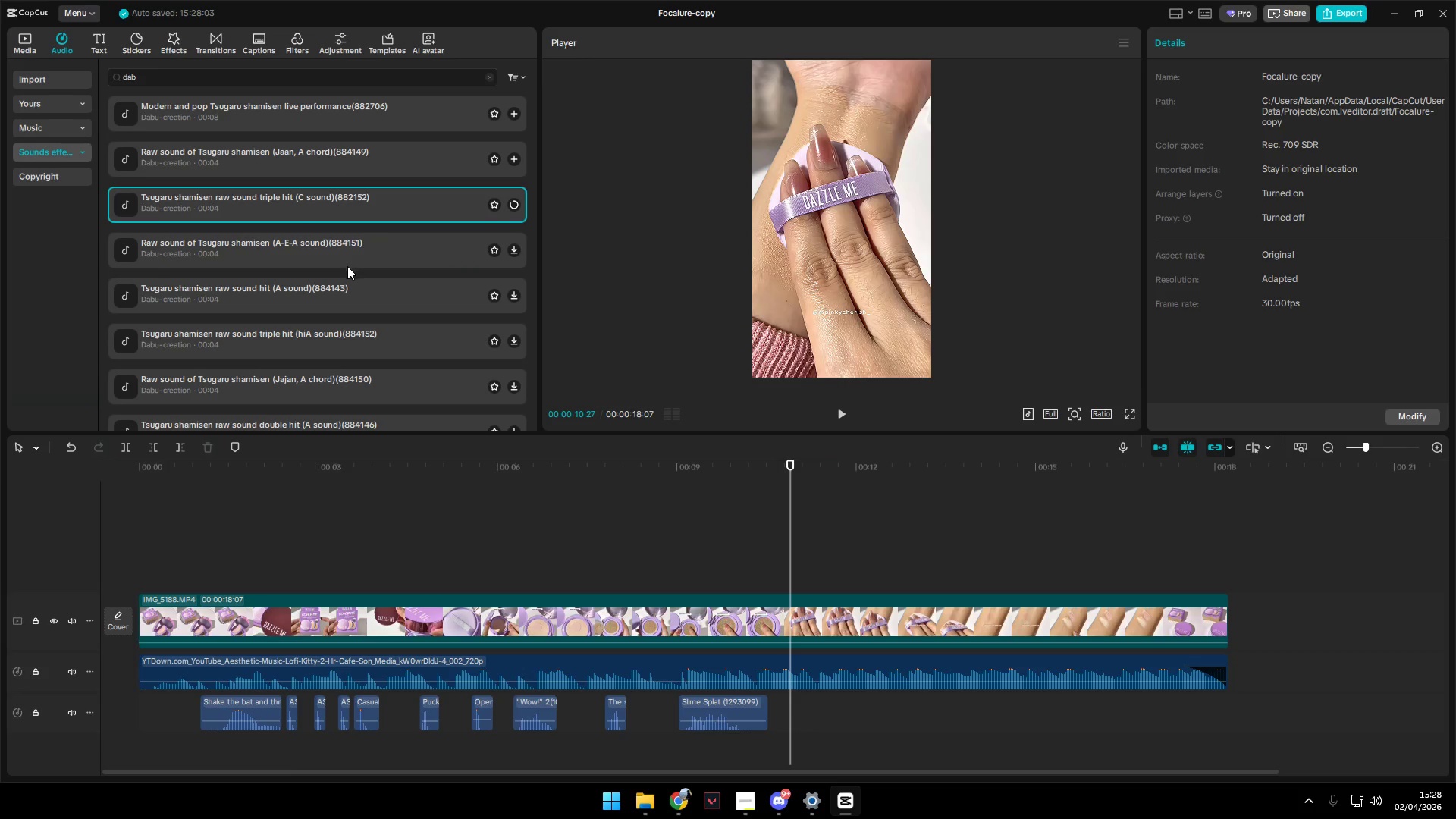 
scroll: coordinate [335, 301], scroll_direction: down, amount: 3.0
 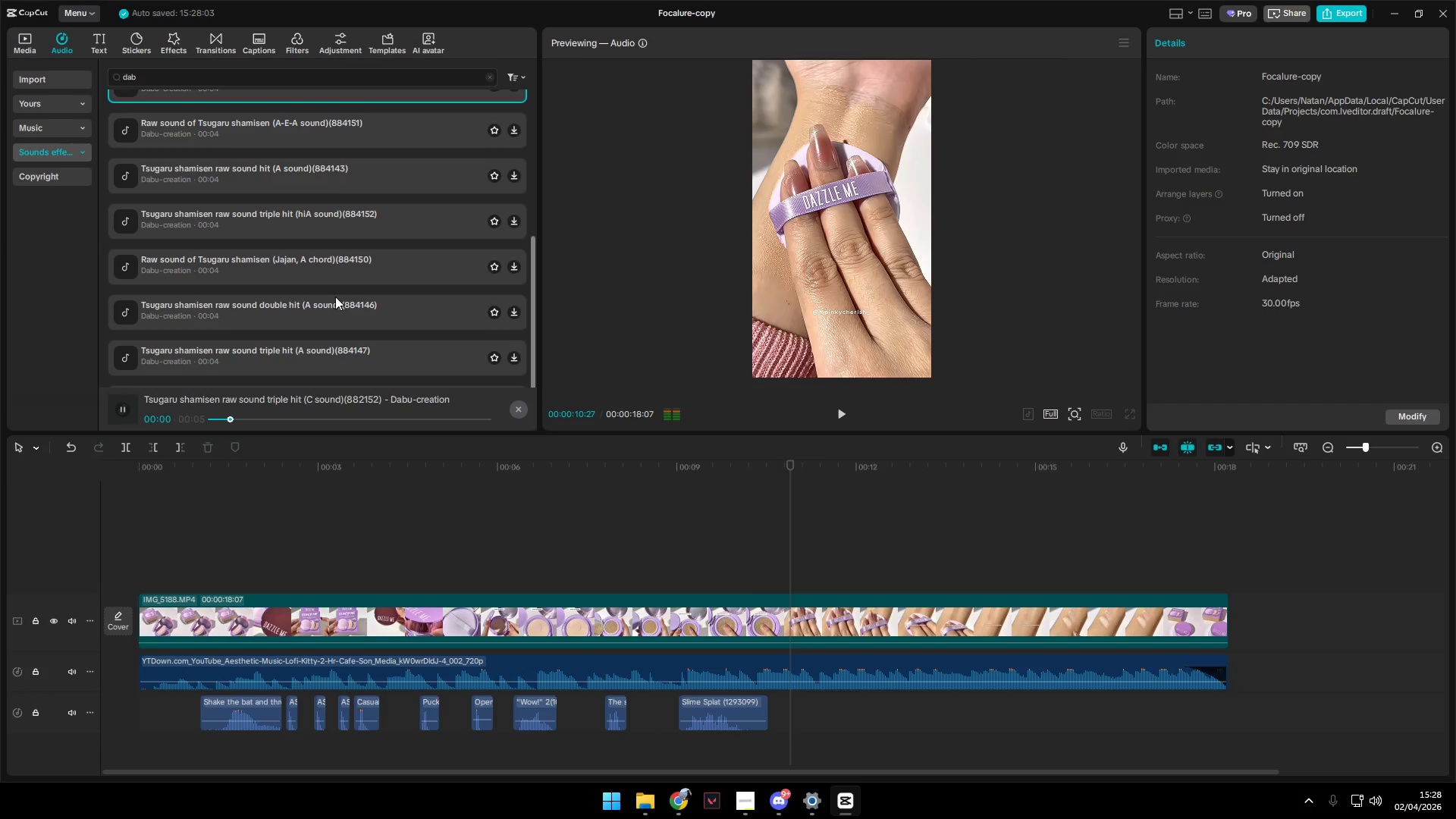 
scroll: coordinate [299, 275], scroll_direction: up, amount: 1.0
 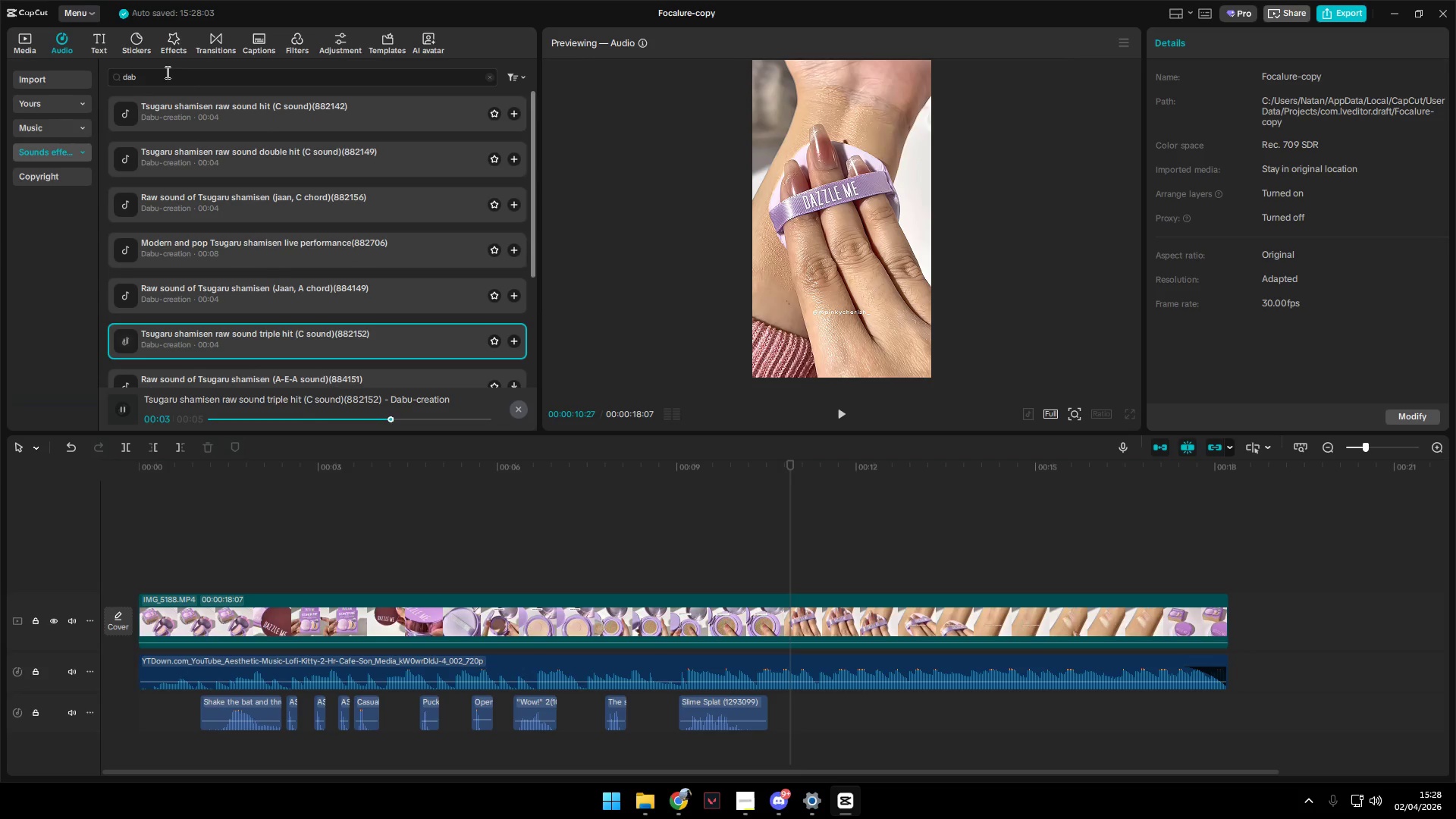 
left_click_drag(start_coordinate=[159, 79], to_coordinate=[51, 77])
 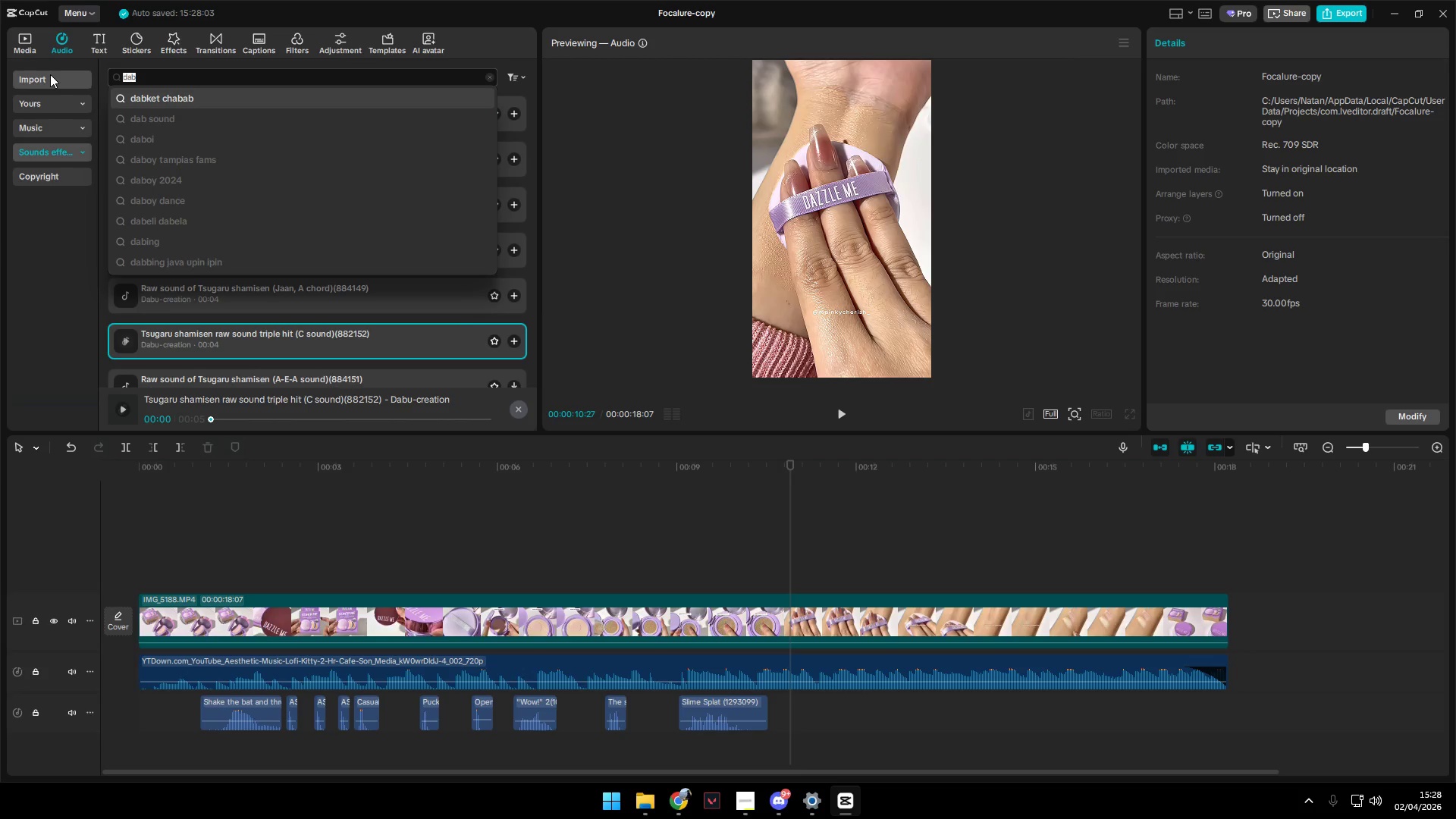 
type(press)
 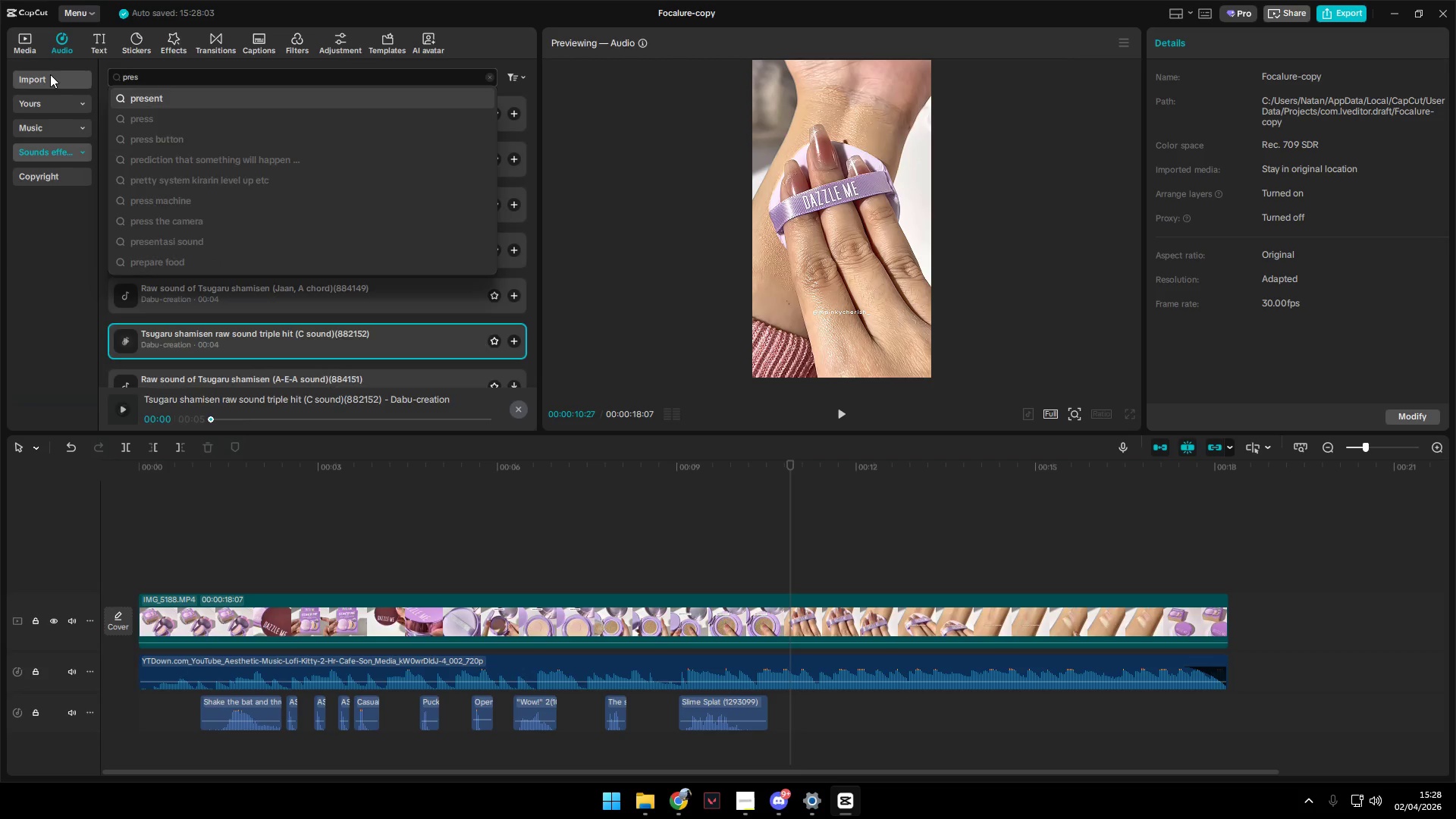 
key(Enter)
 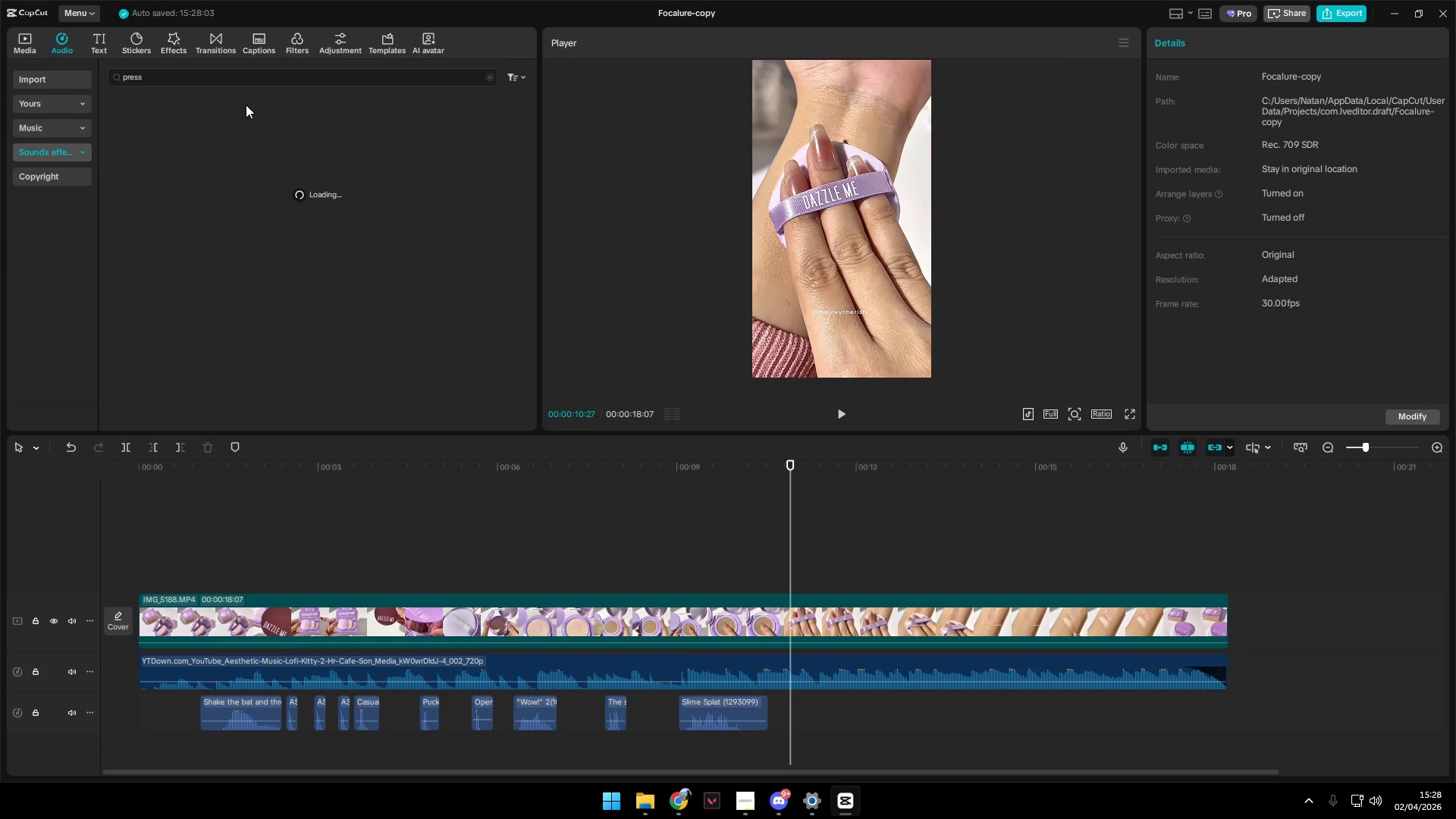 
left_click([232, 112])
 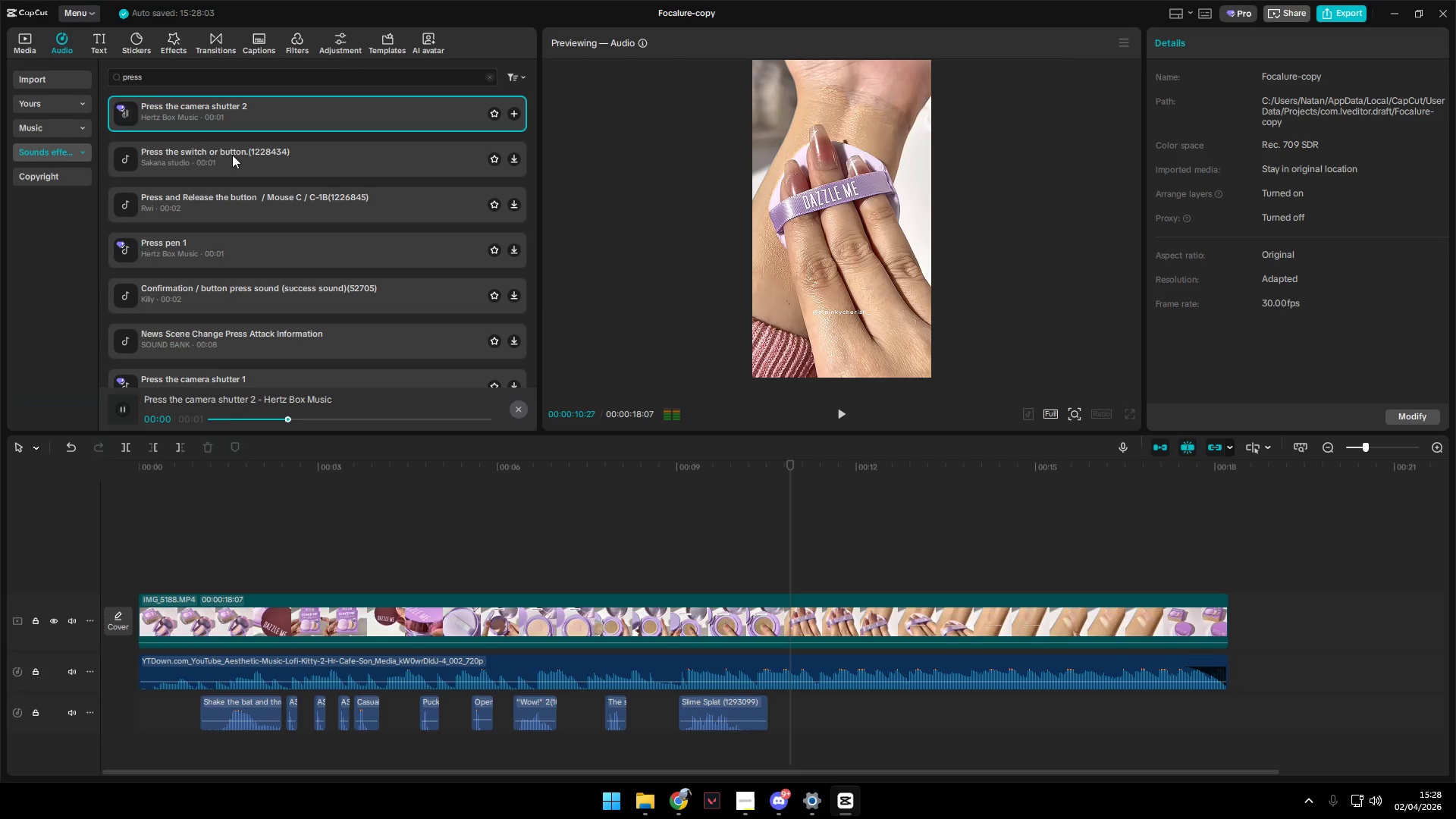 
left_click([233, 155])
 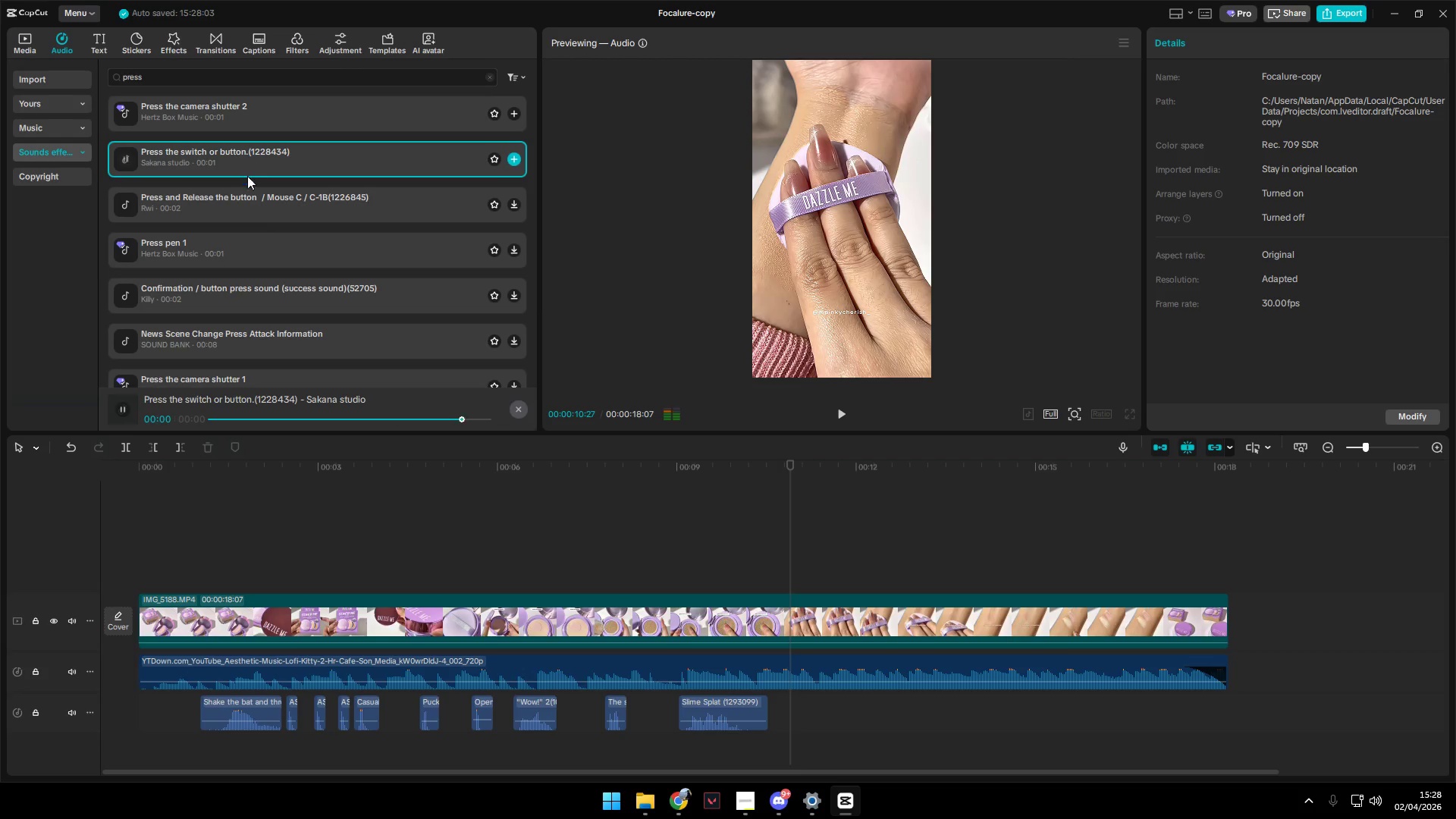 
left_click([262, 205])
 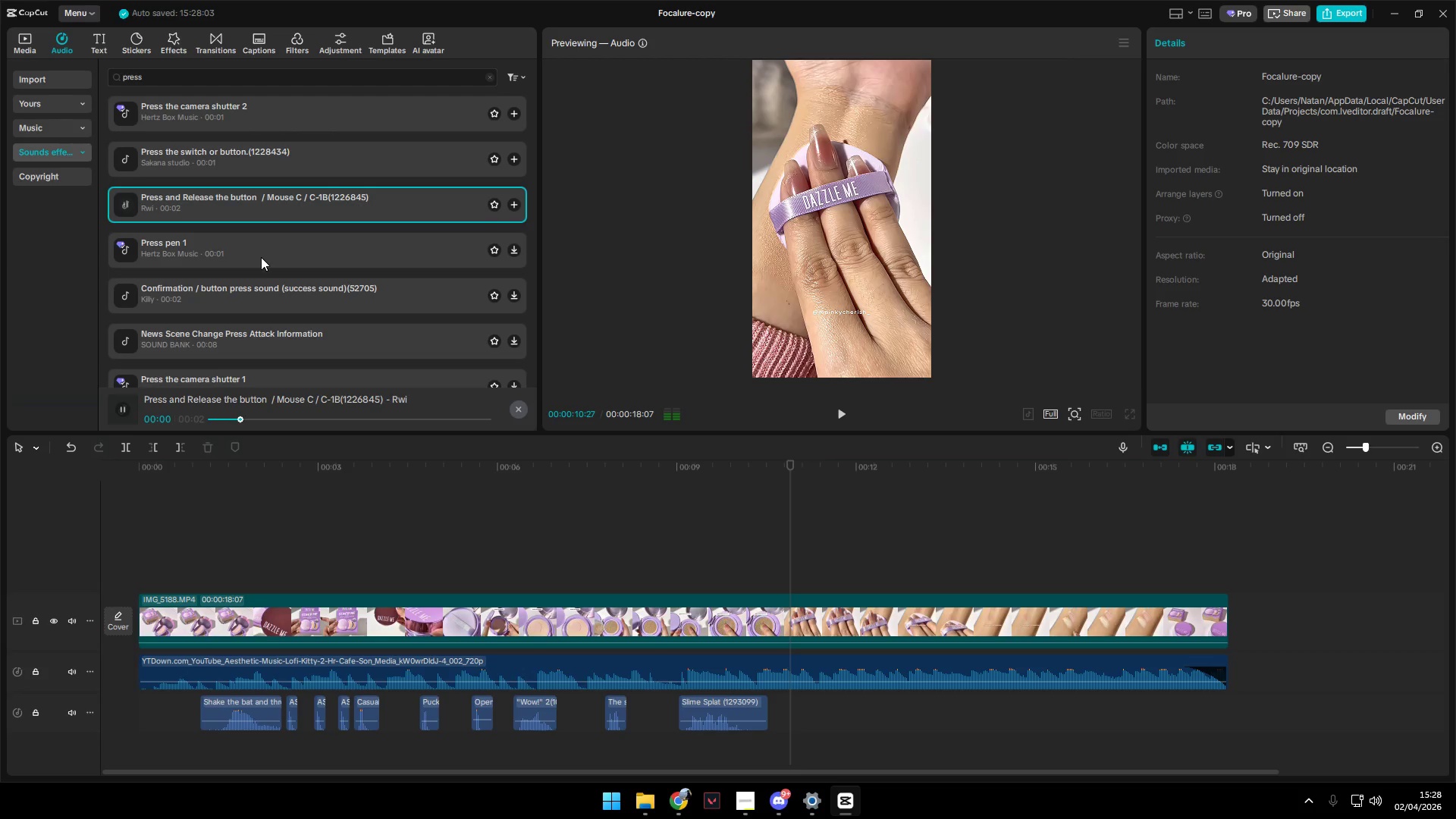 
left_click([263, 255])
 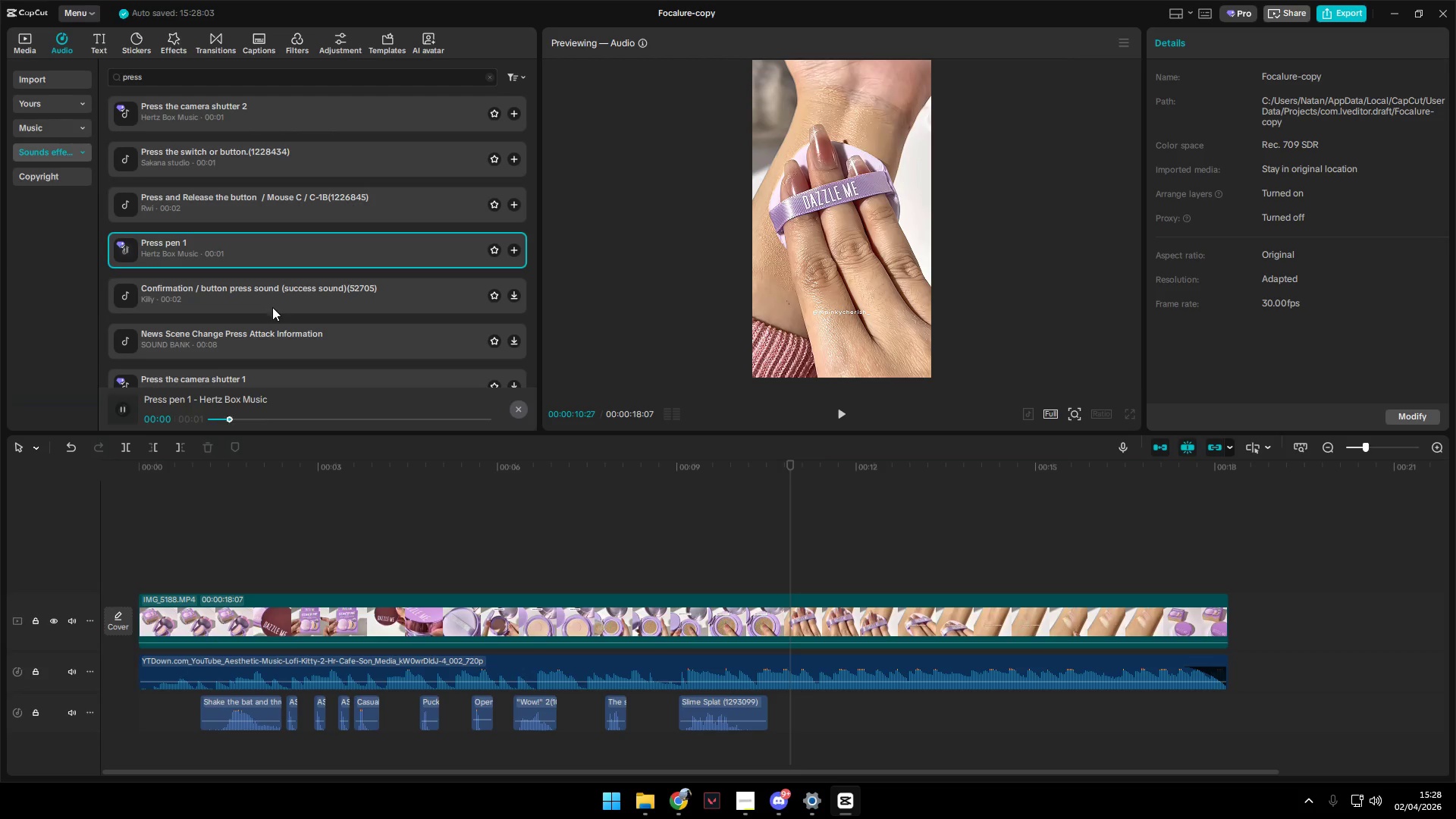 
left_click_drag(start_coordinate=[272, 290], to_coordinate=[276, 290])
 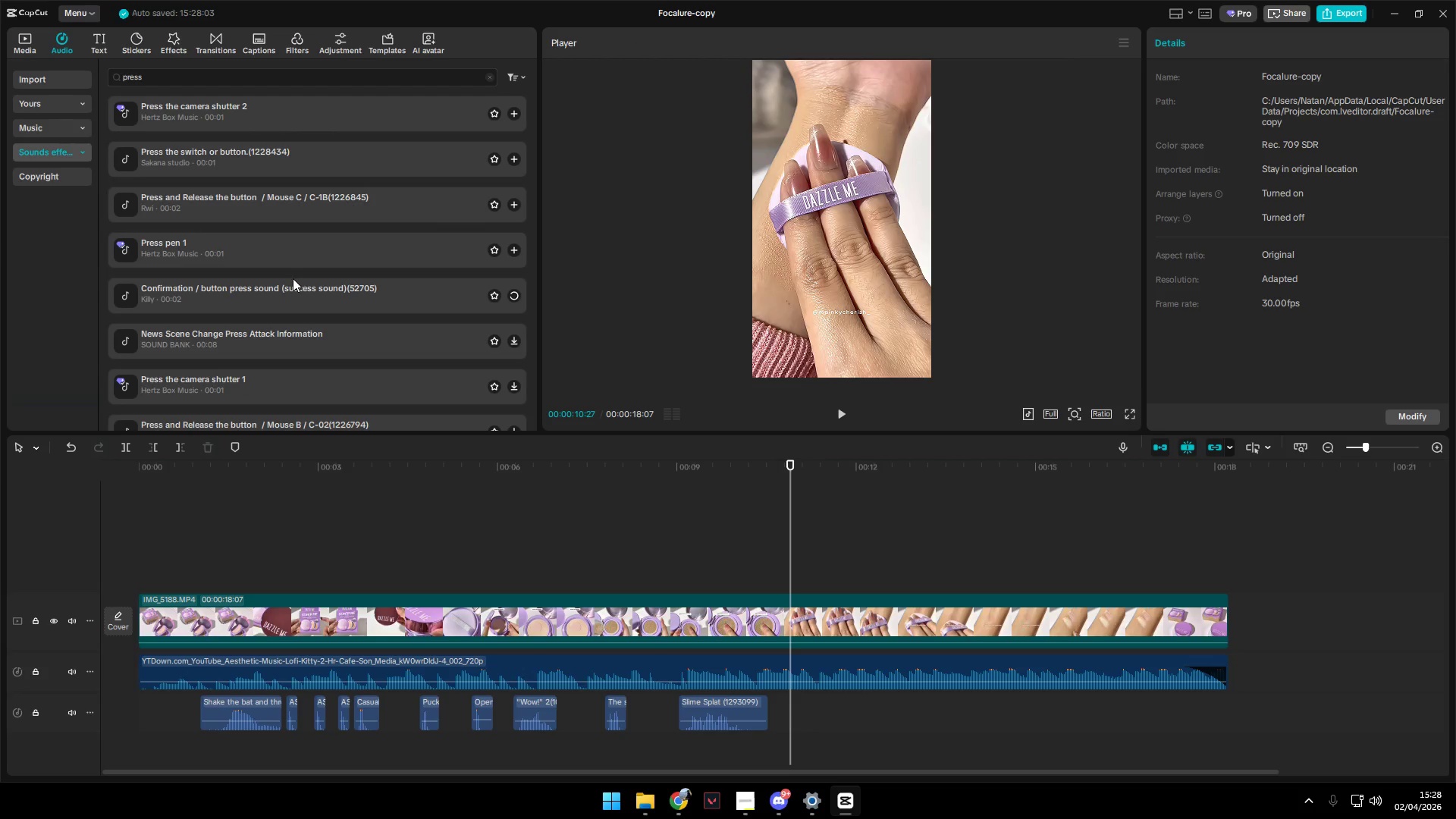 
left_click([292, 297])
 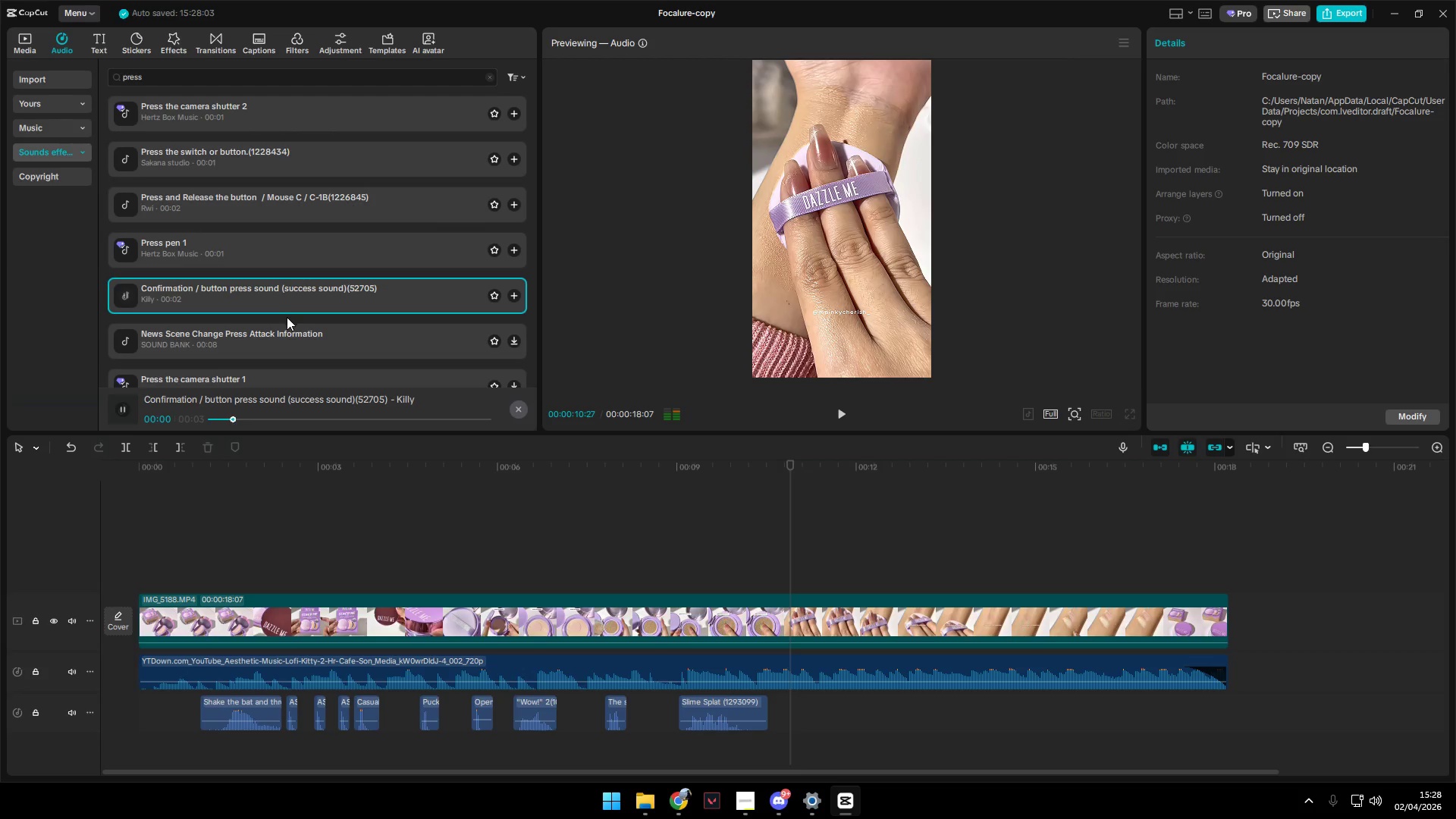 
left_click([286, 330])
 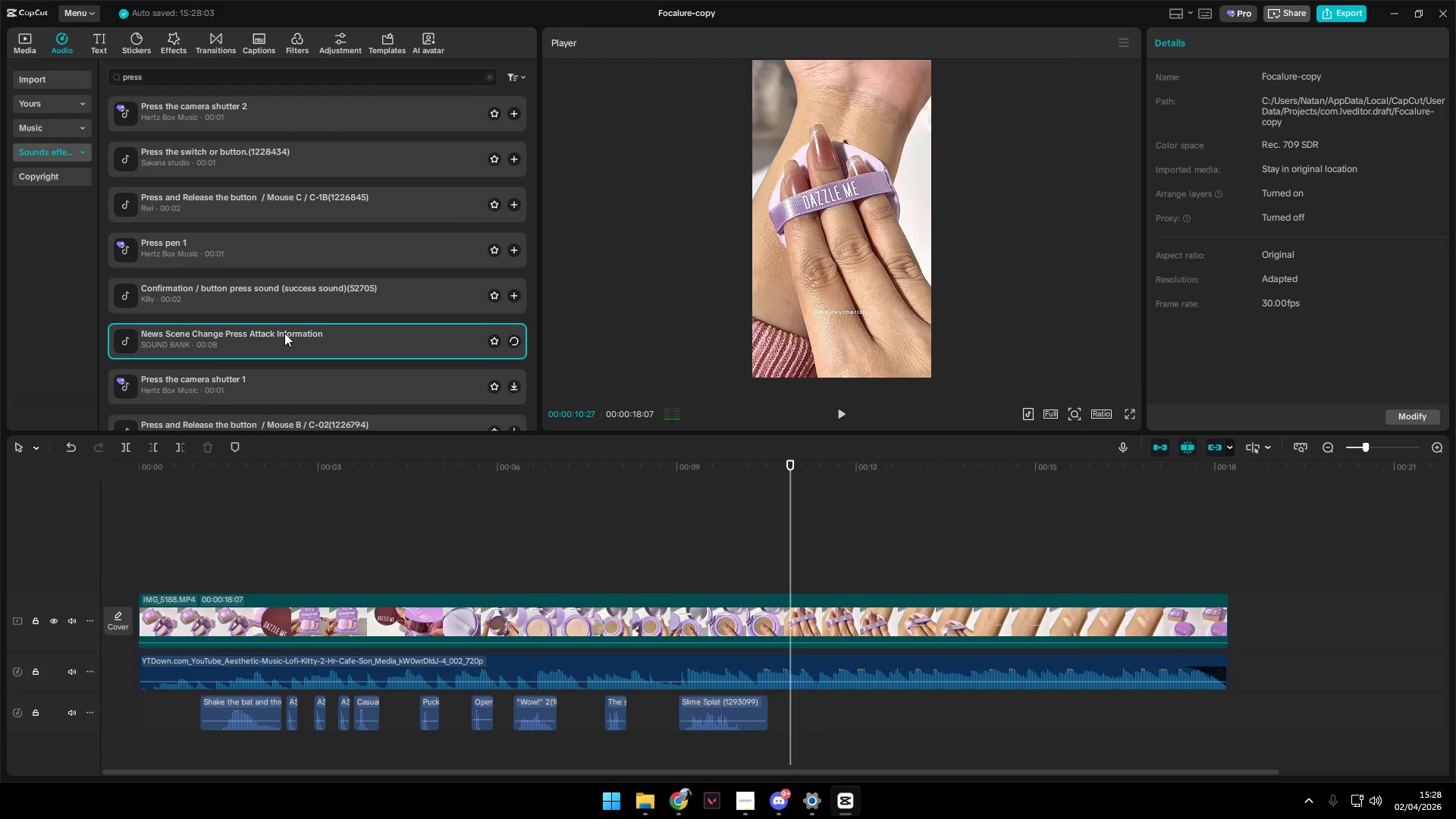 
scroll: coordinate [251, 315], scroll_direction: down, amount: 2.0
 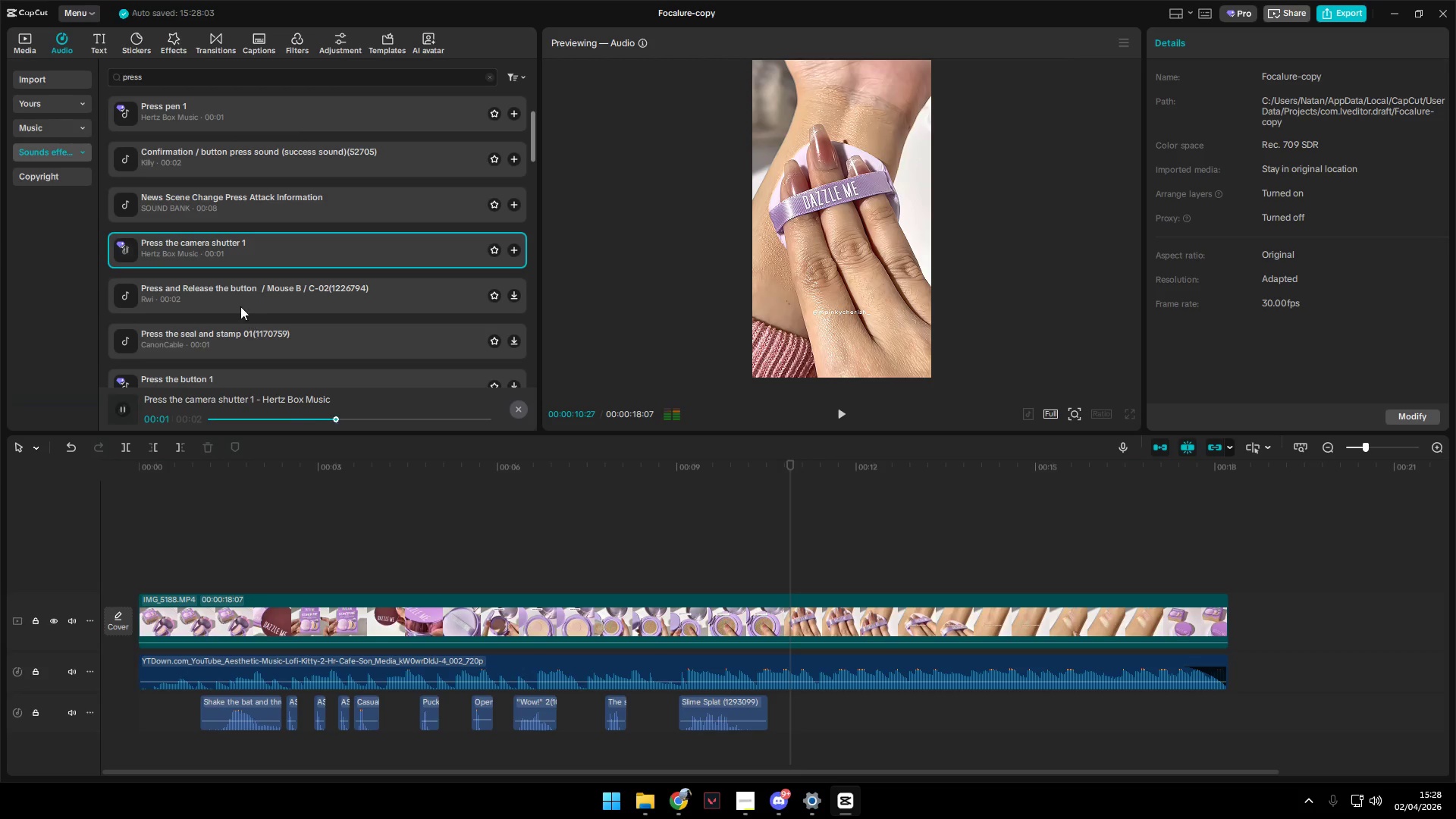 
left_click([234, 293])
 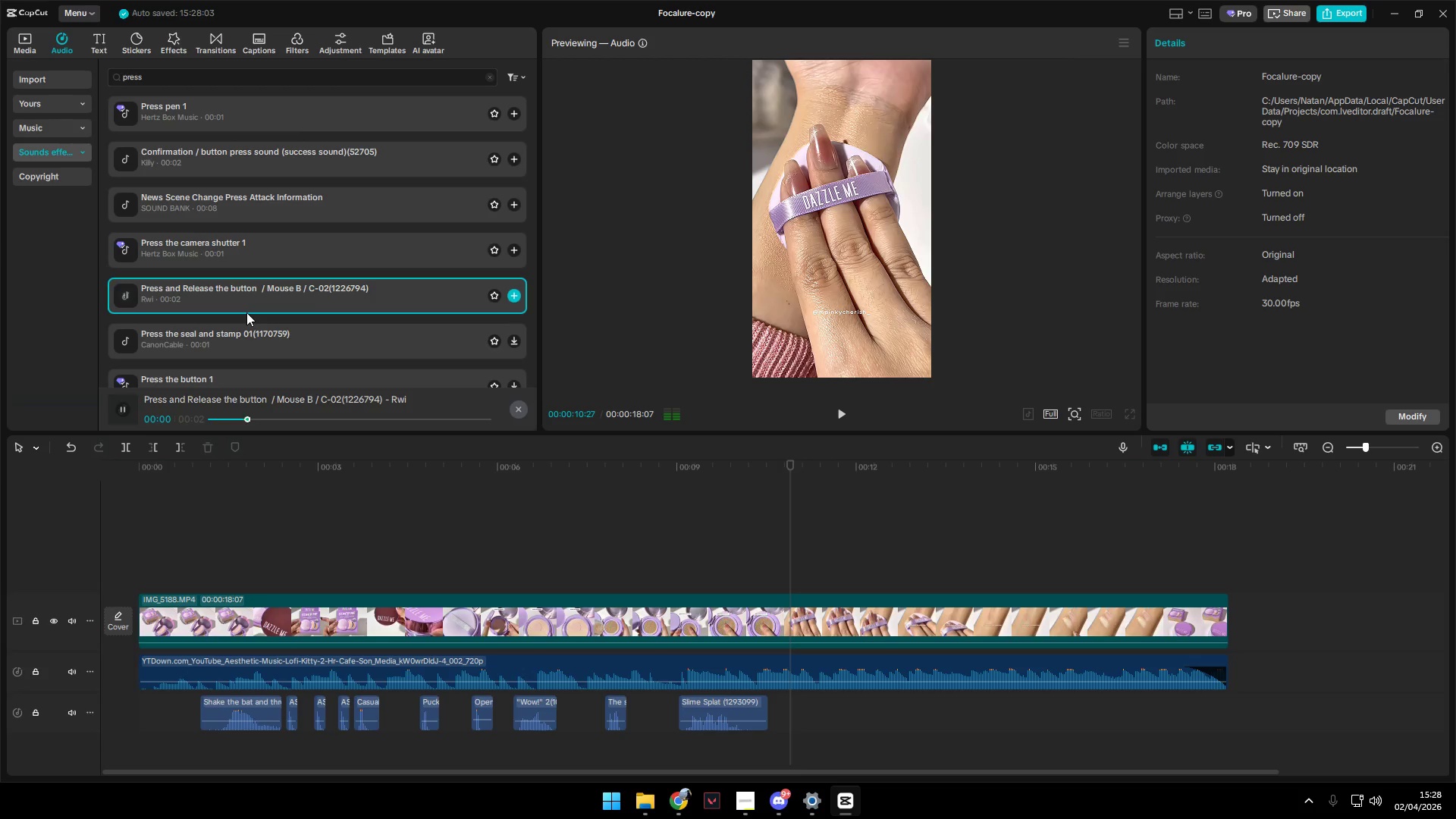 
left_click([256, 346])
 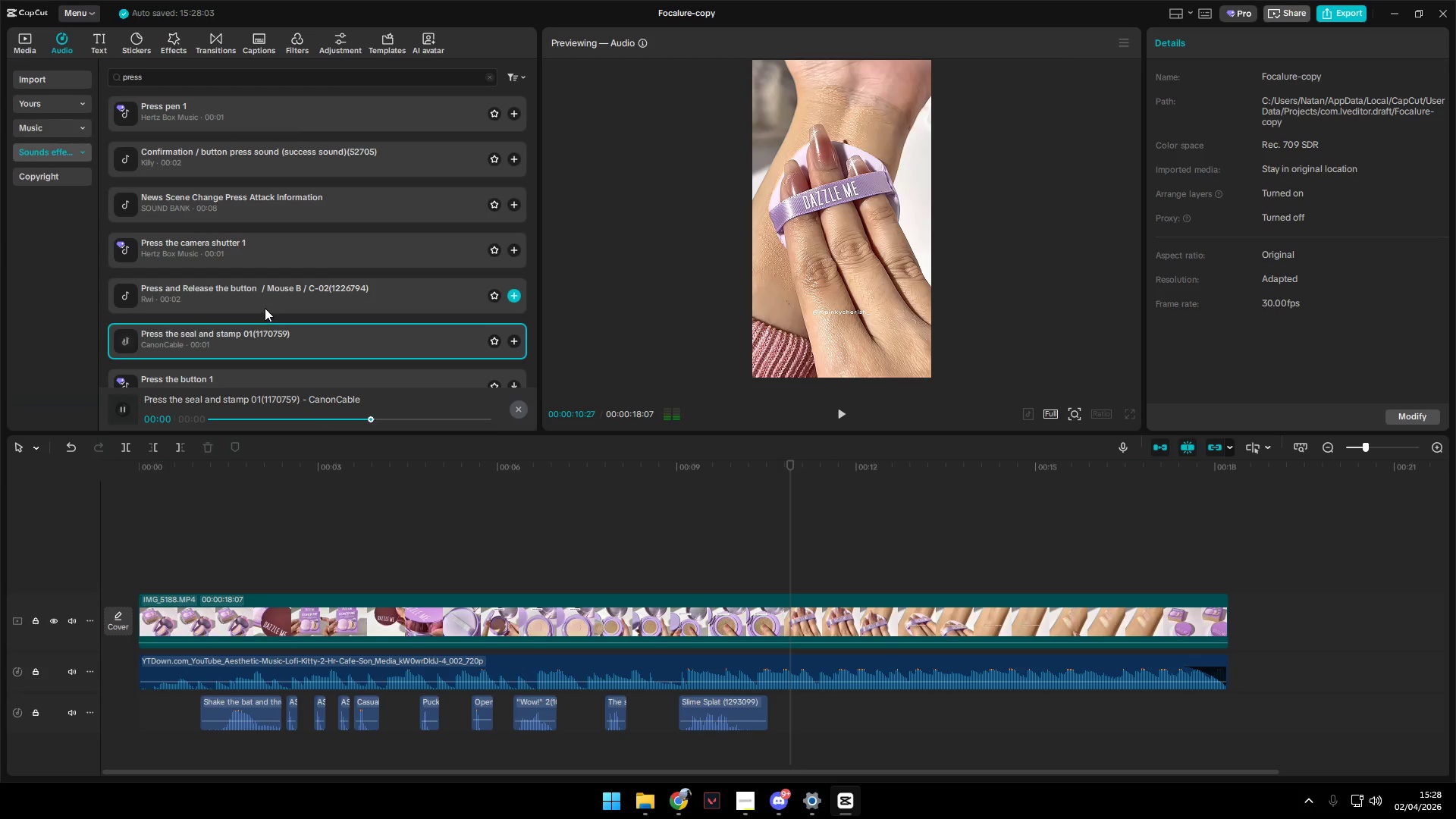 
left_click([271, 302])
 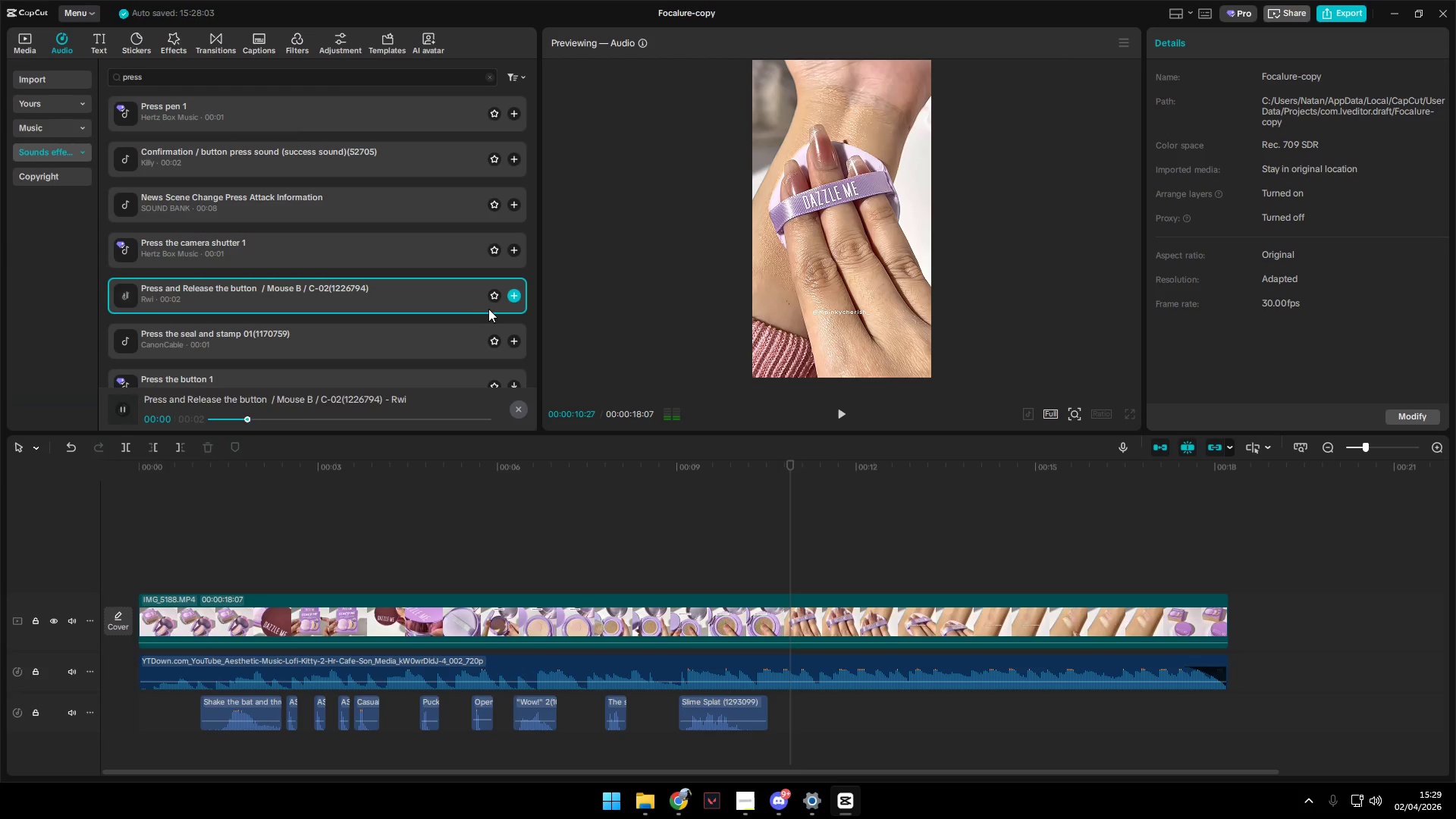 
left_click([494, 300])
 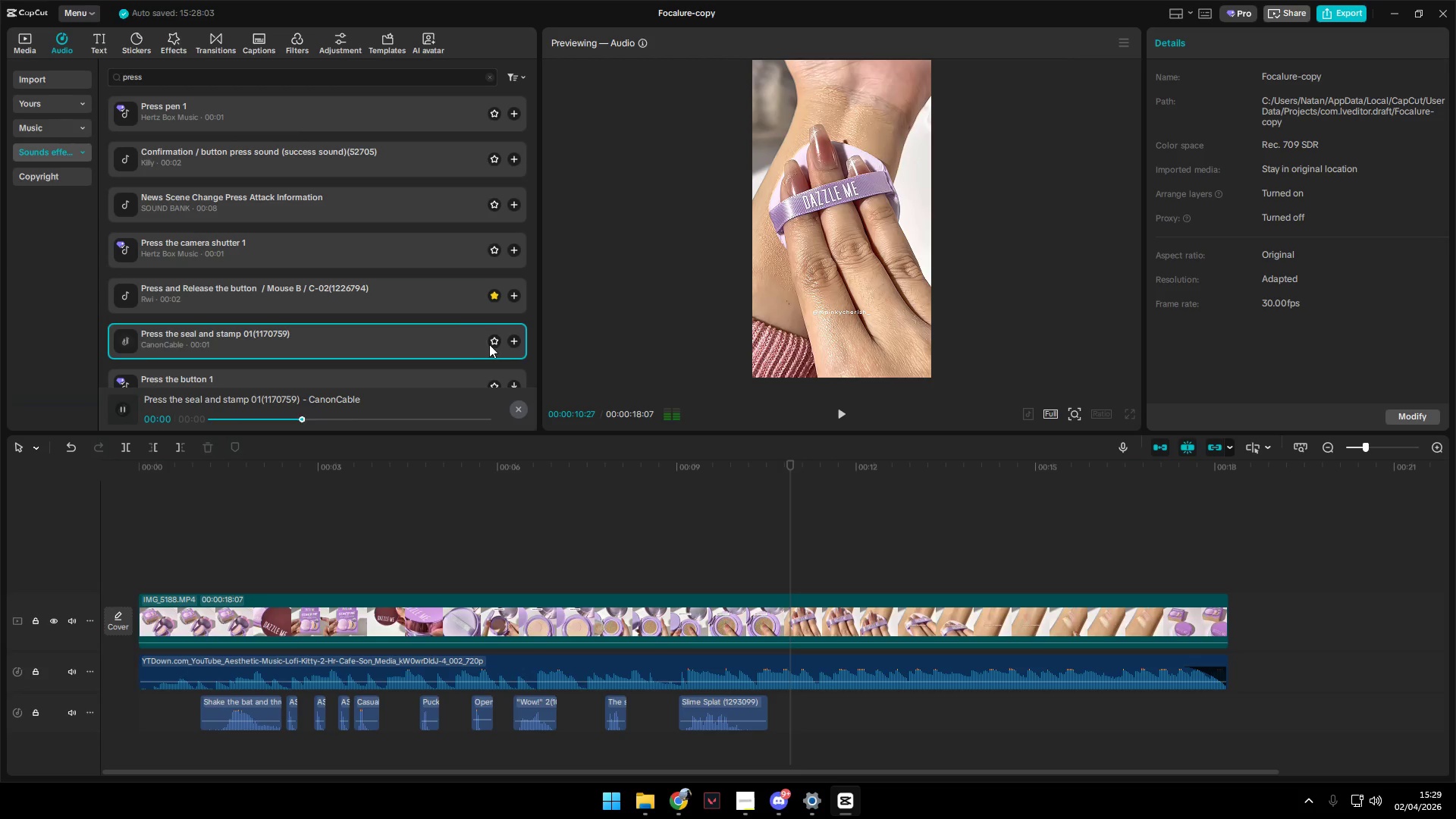 
left_click([499, 344])
 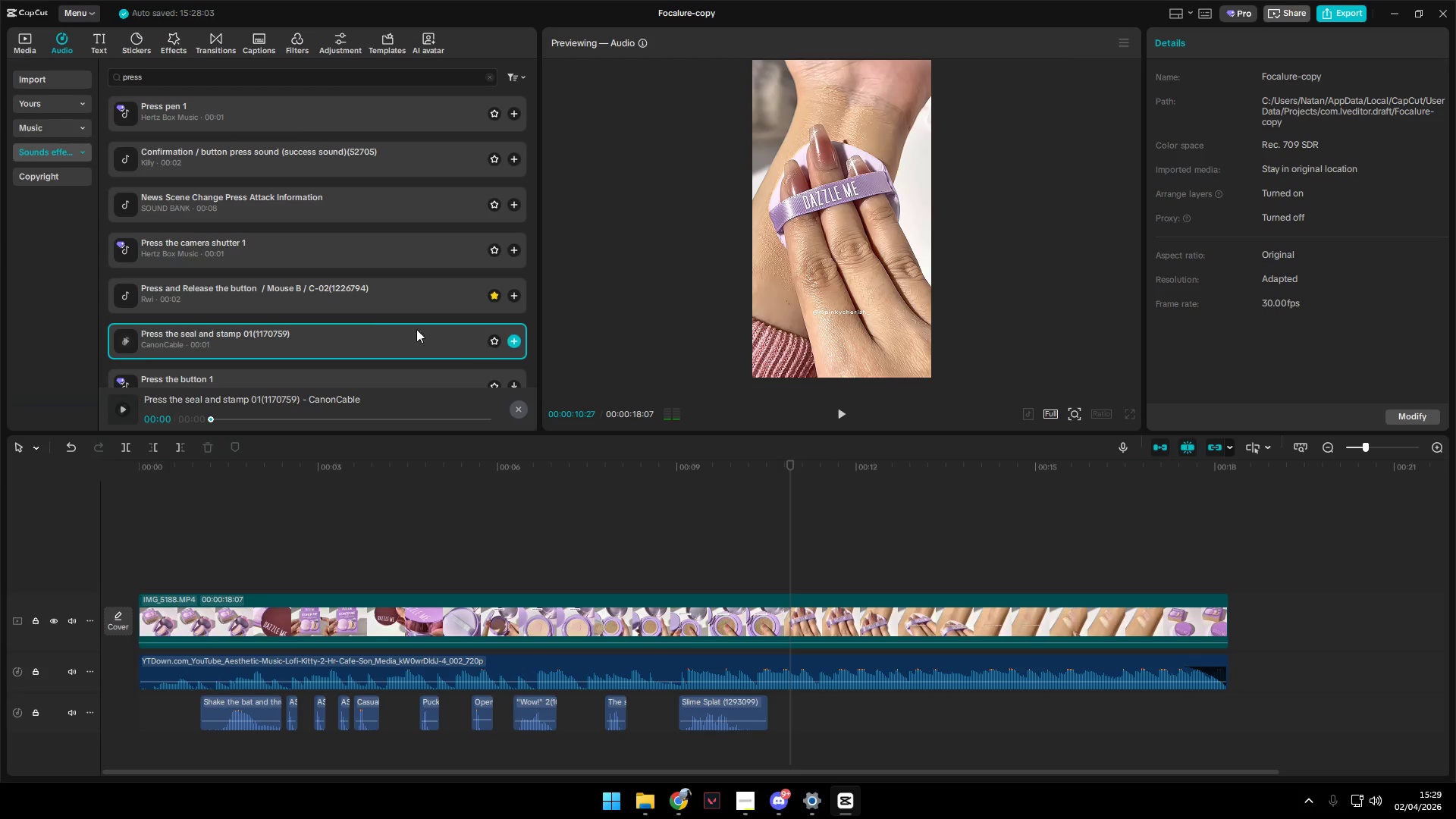 
scroll: coordinate [371, 322], scroll_direction: down, amount: 2.0
 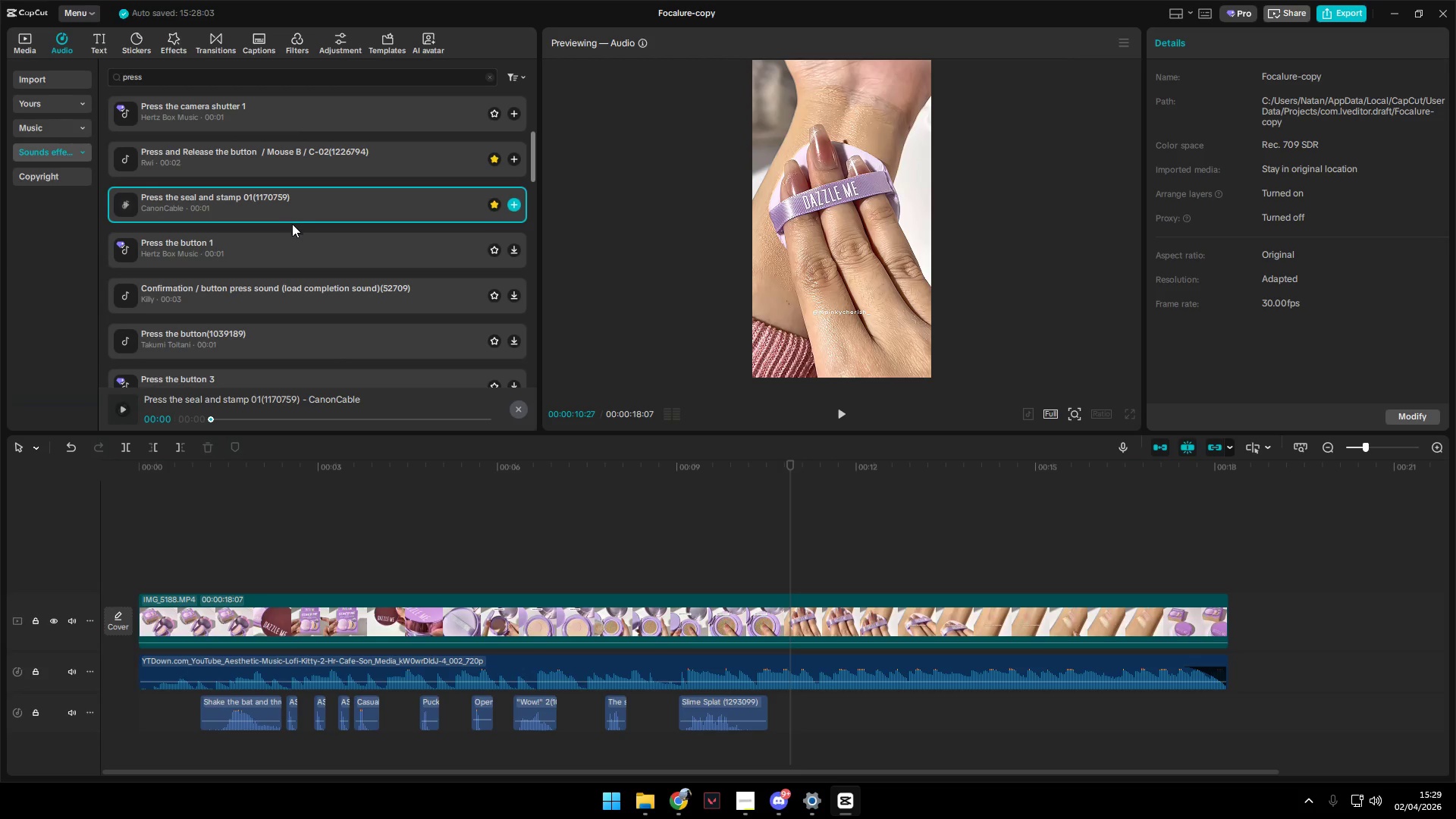 
double_click([304, 237])
 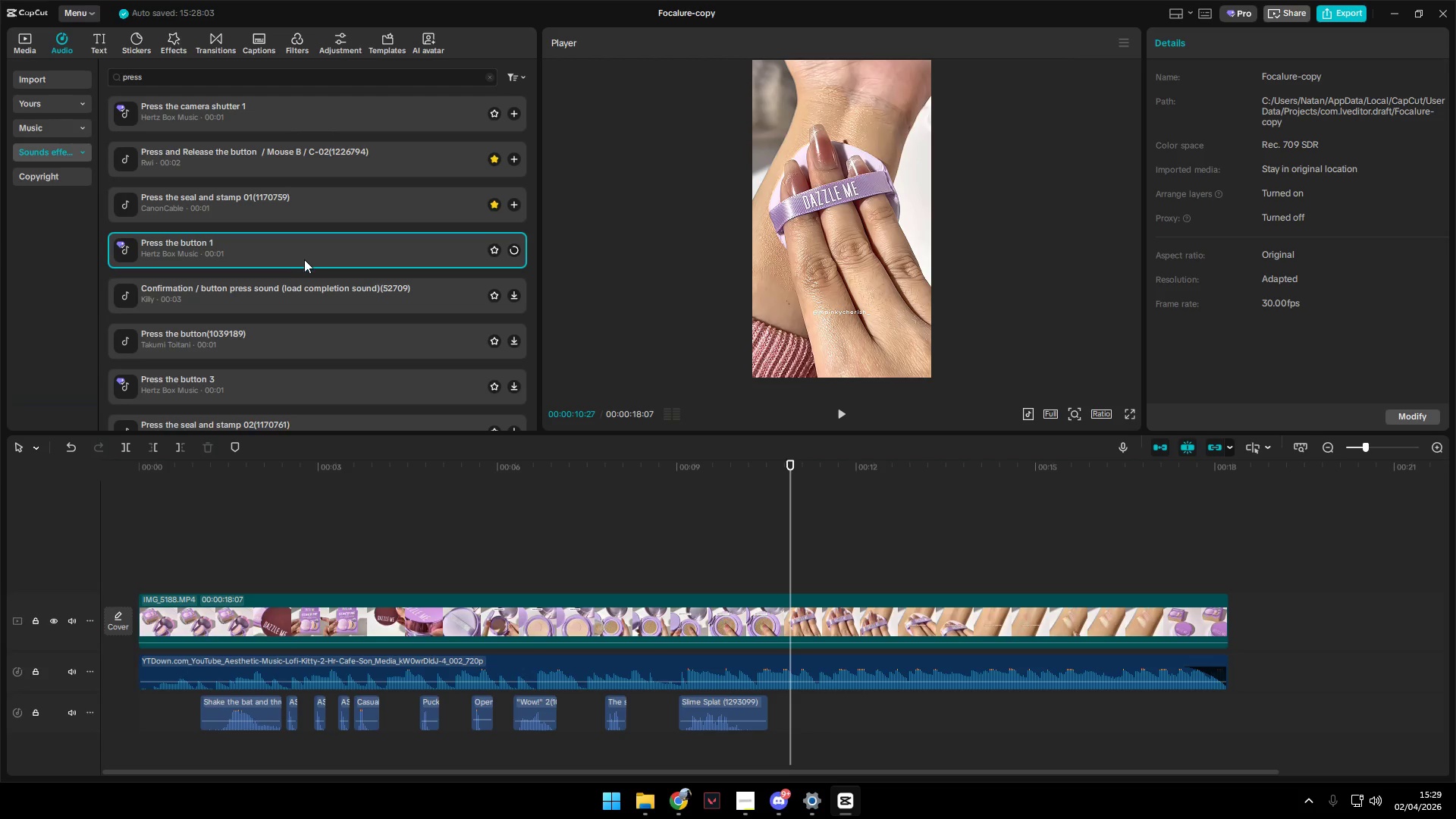 
left_click([309, 256])
 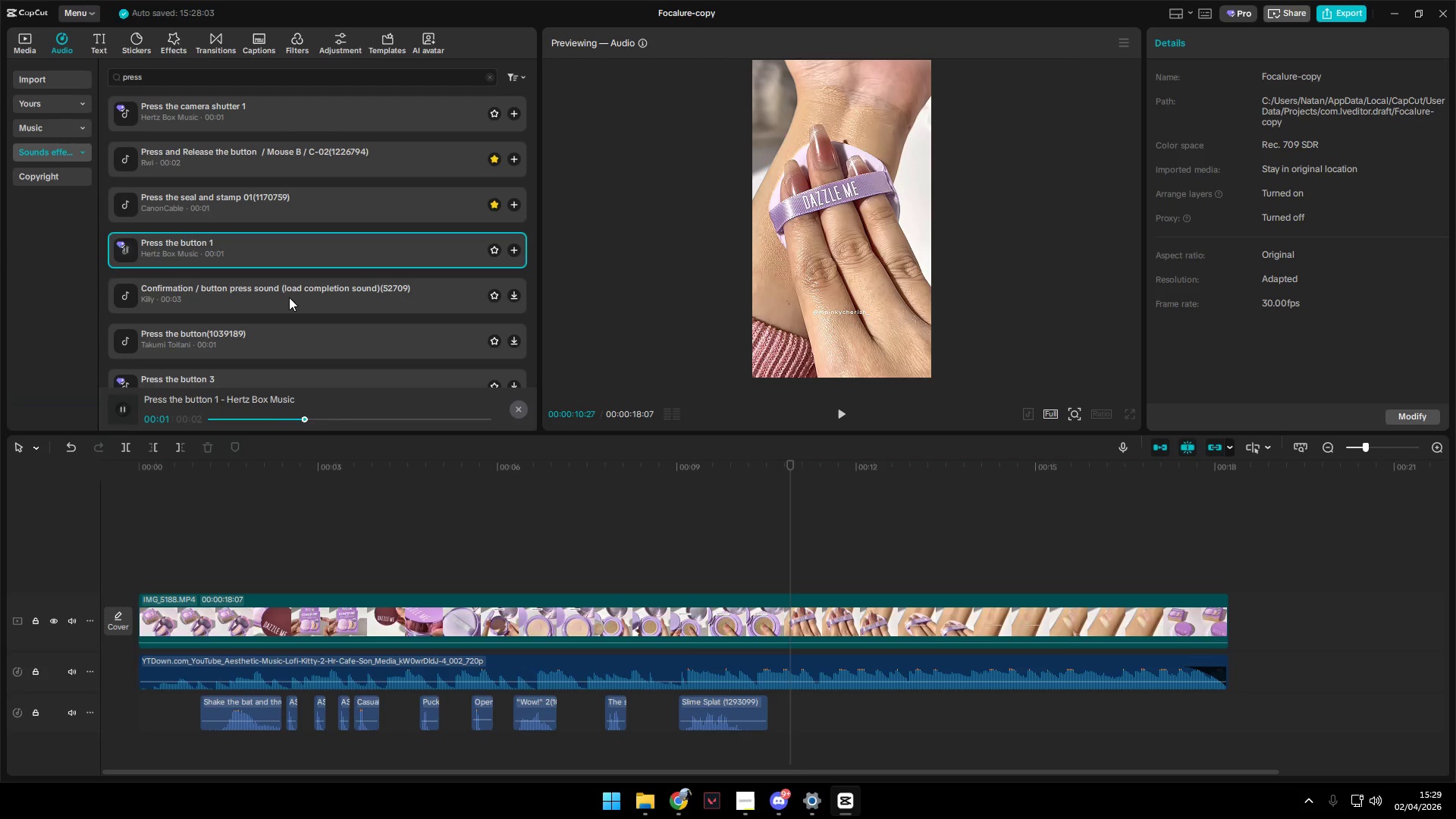 
left_click([289, 299])
 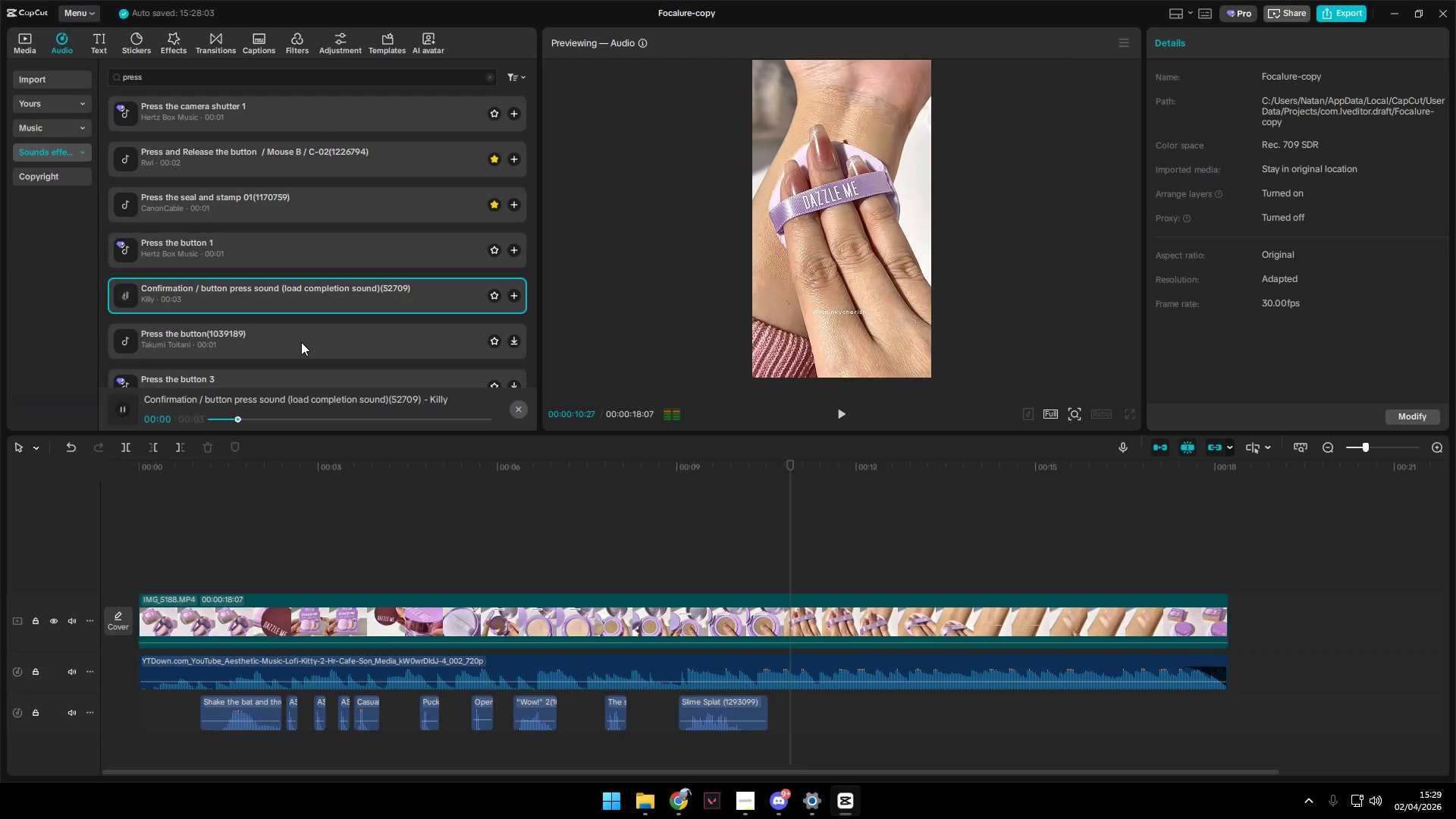 
left_click([301, 342])
 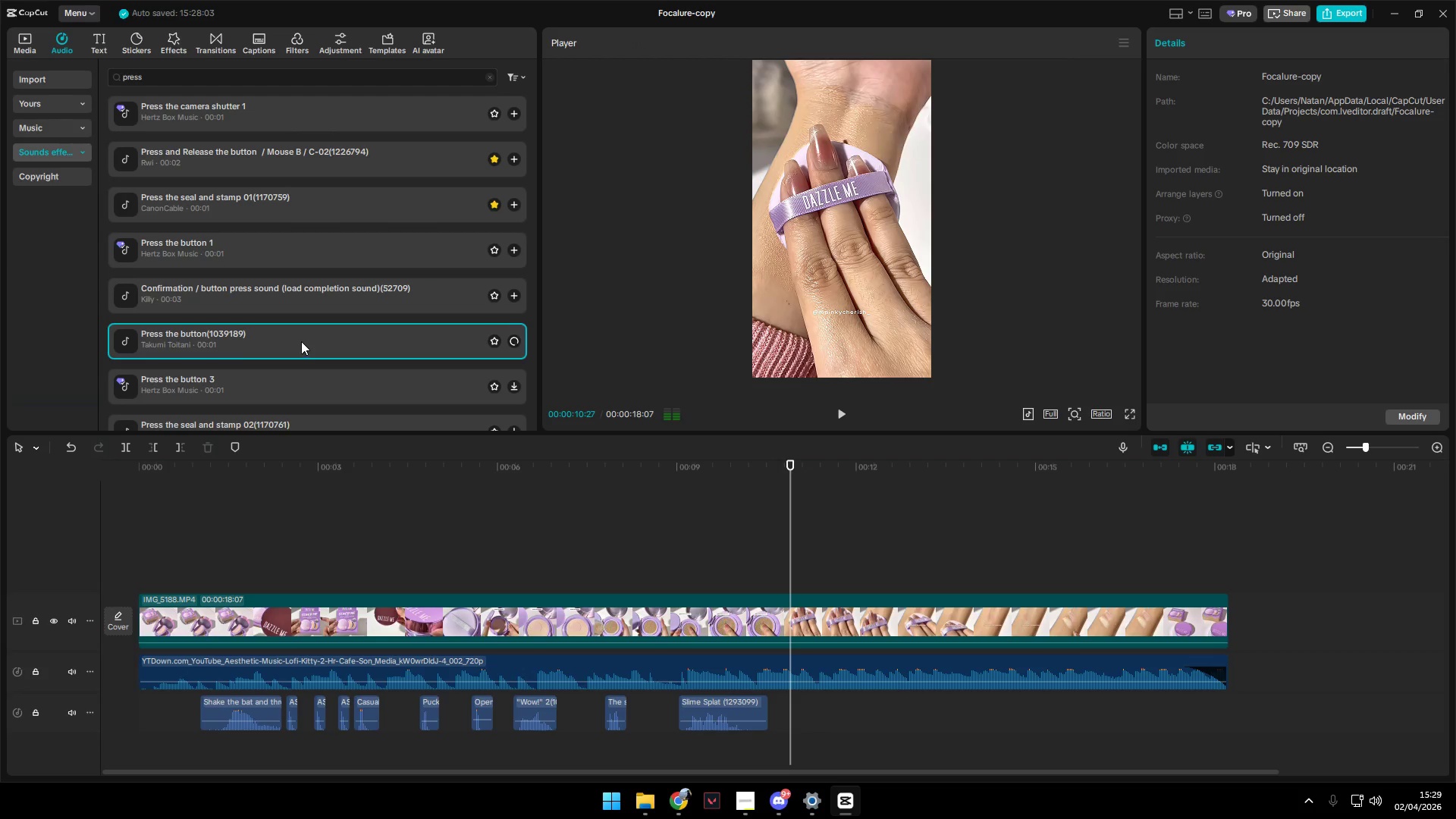 
left_click([294, 329])
 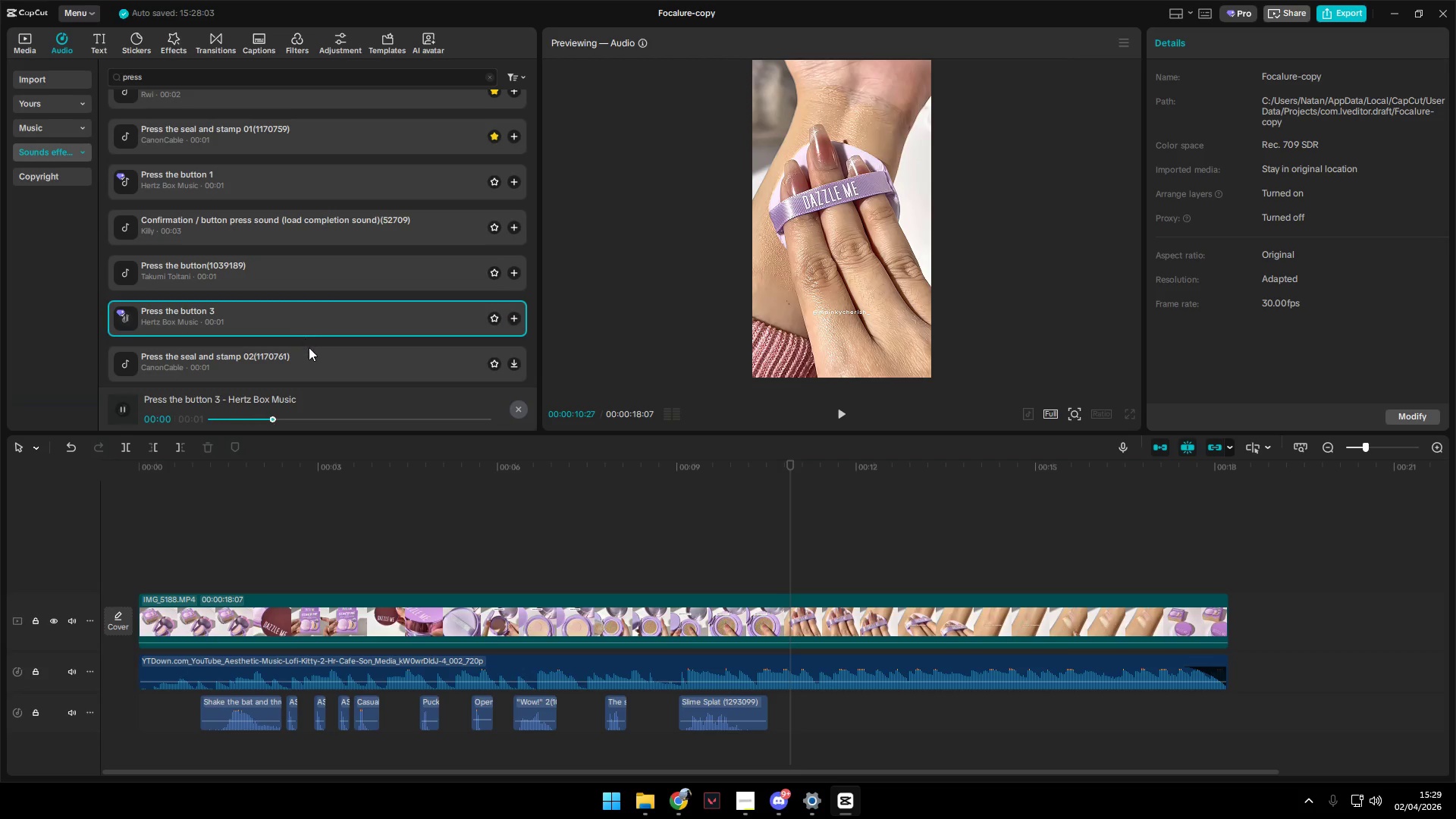 
scroll: coordinate [301, 340], scroll_direction: down, amount: 1.0
 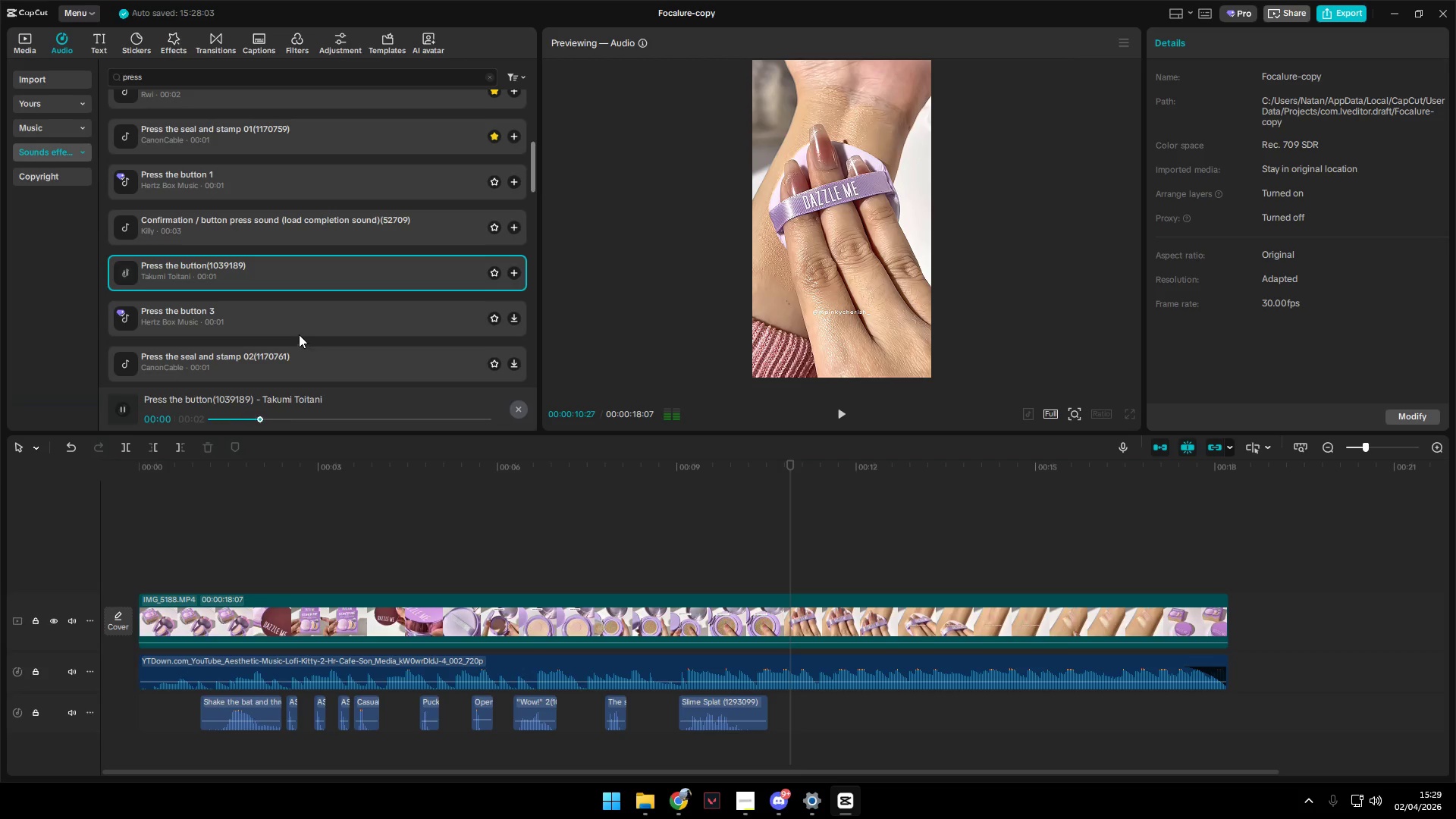 
left_click([309, 355])
 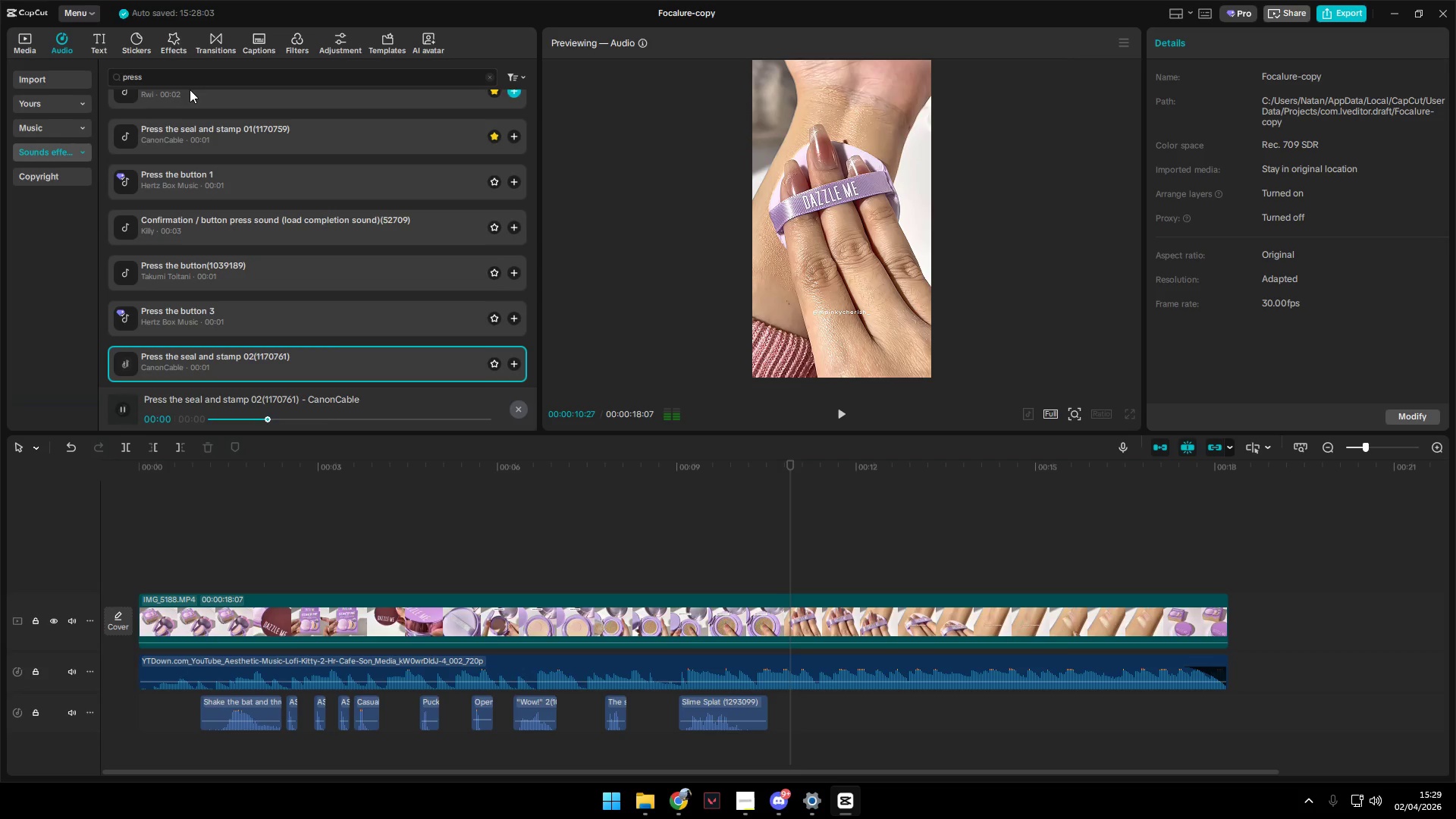 
left_click_drag(start_coordinate=[190, 76], to_coordinate=[77, 67])
 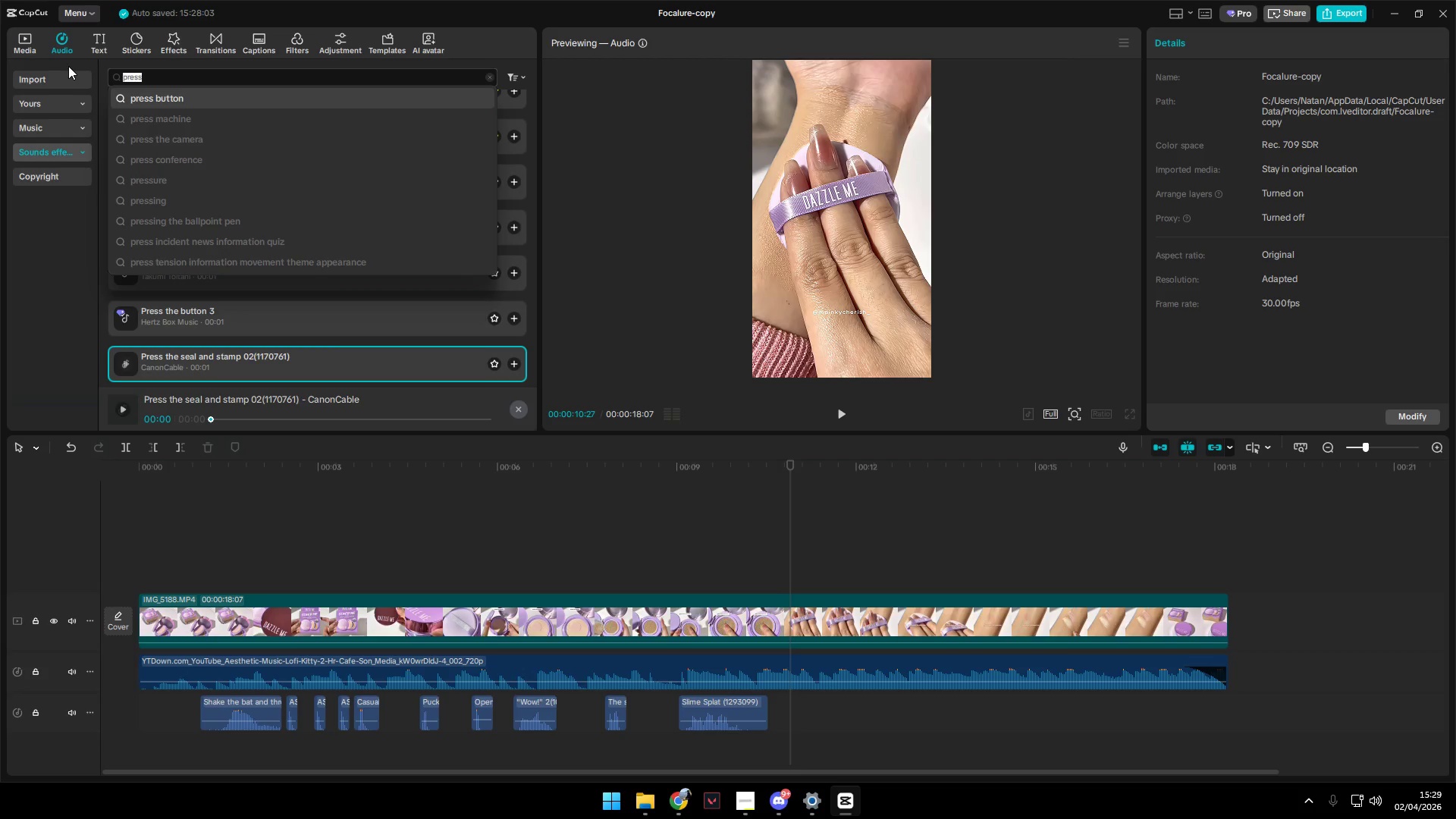 
type(rub)
 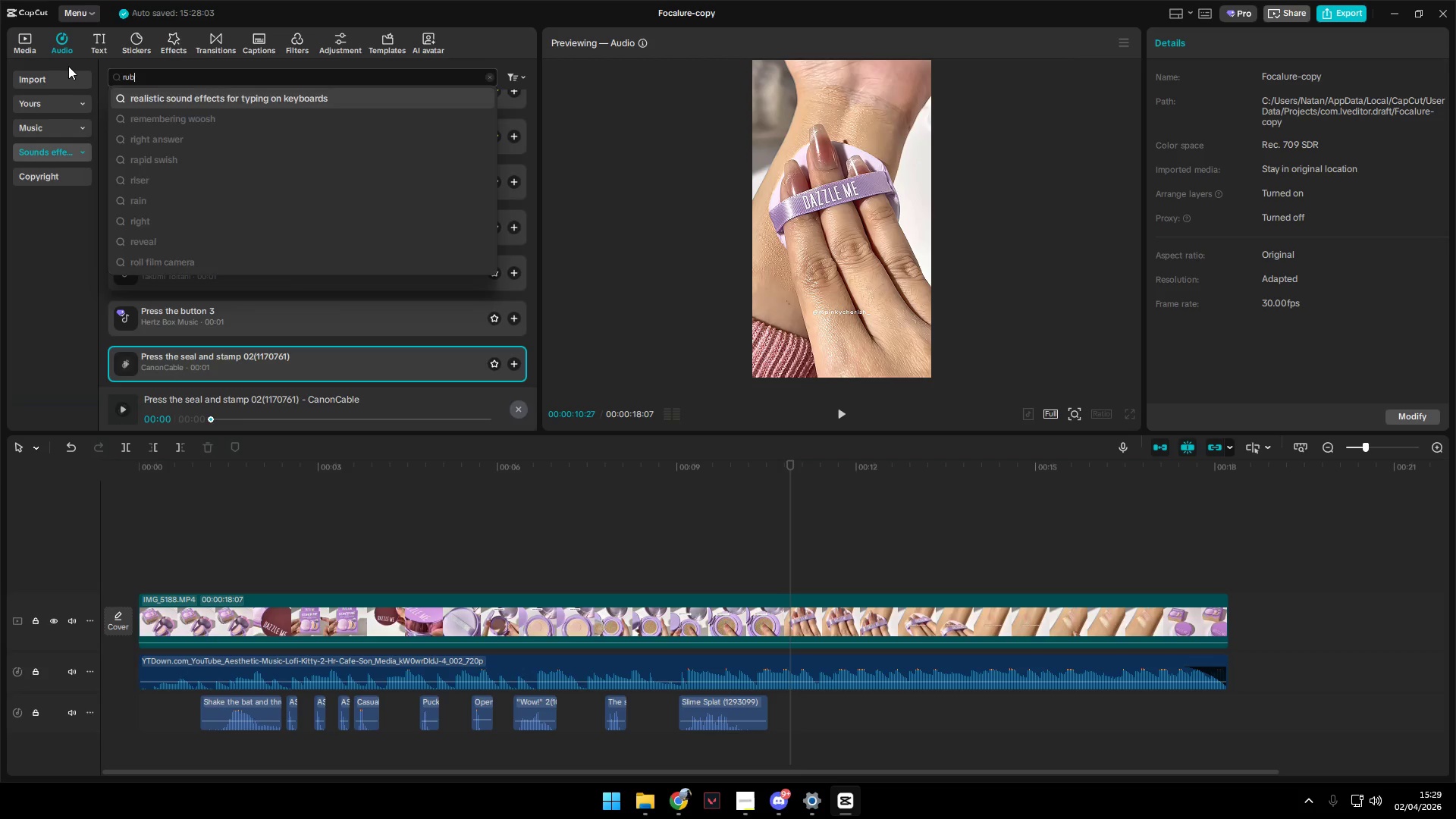 
key(Enter)
 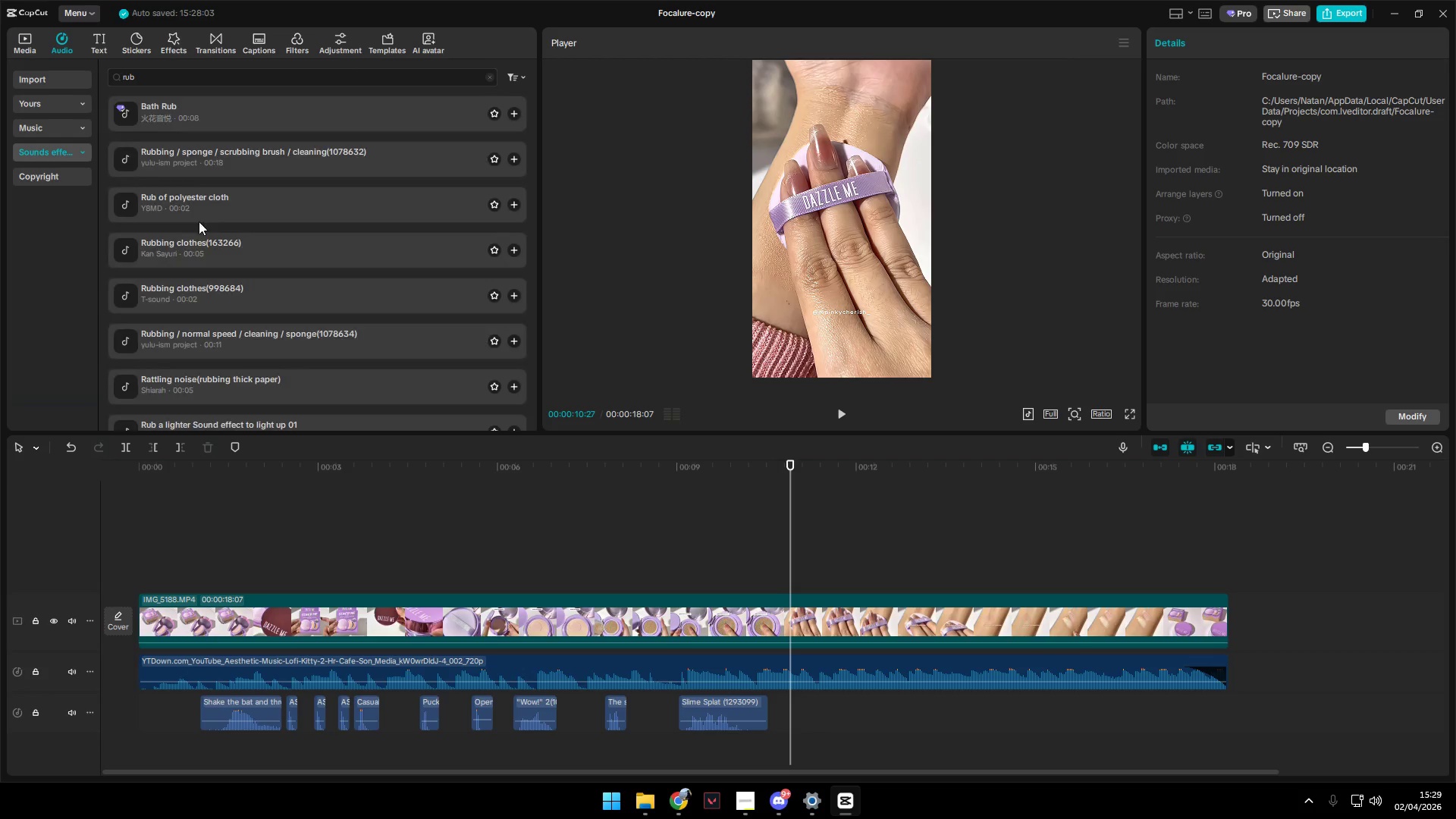 
left_click_drag(start_coordinate=[189, 135], to_coordinate=[187, 142])
 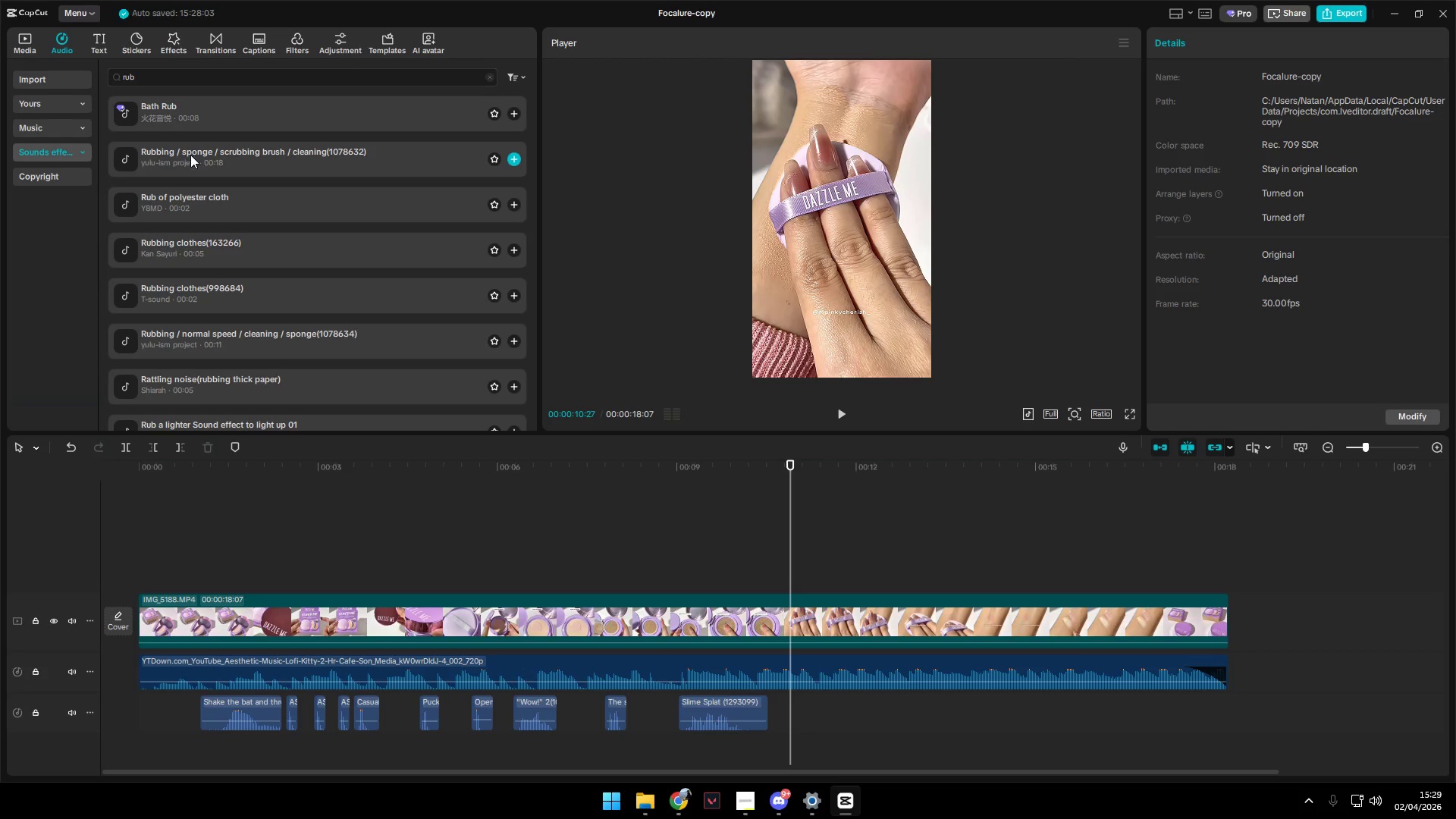 
double_click([190, 155])
 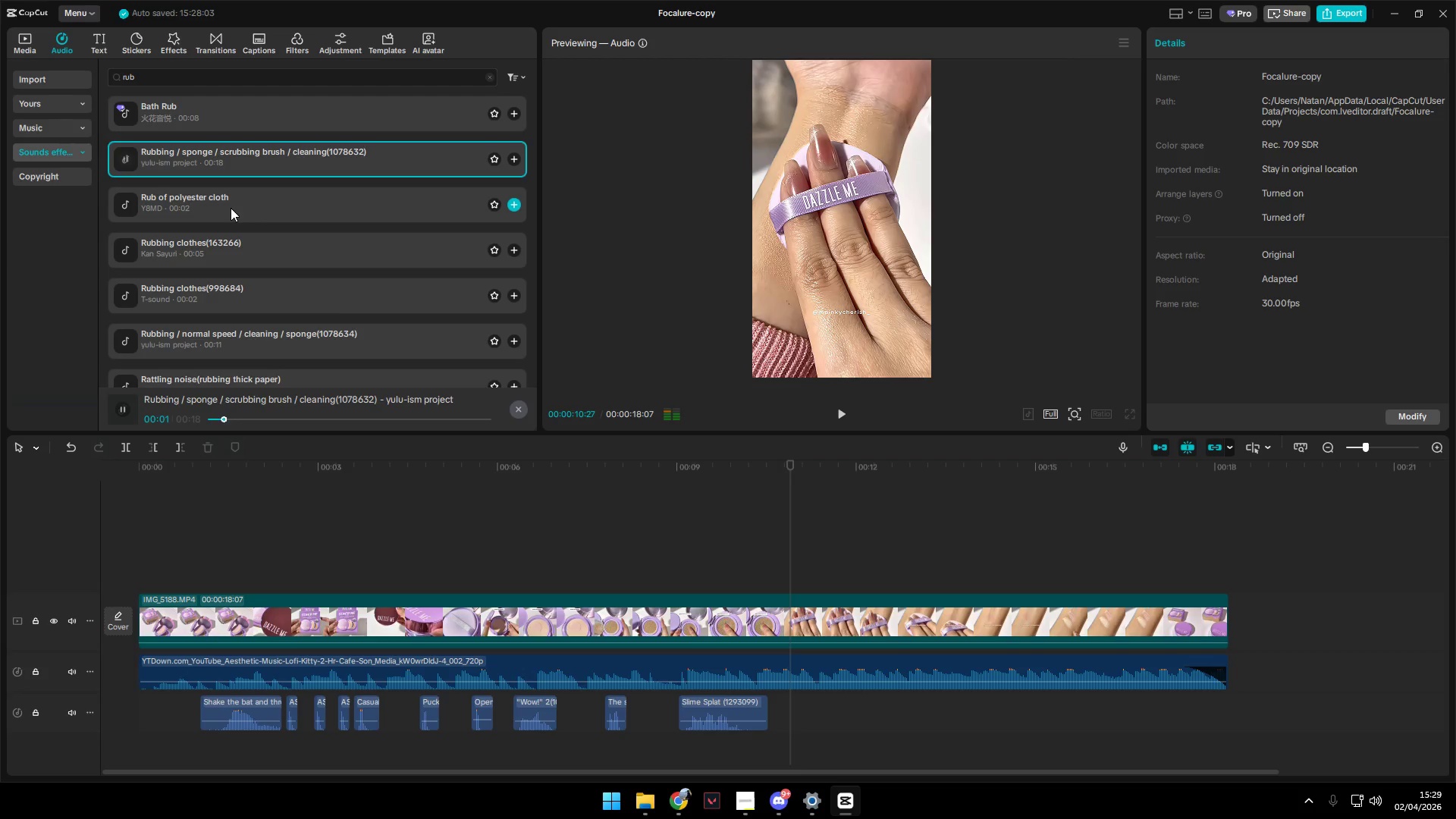 
left_click([231, 208])
 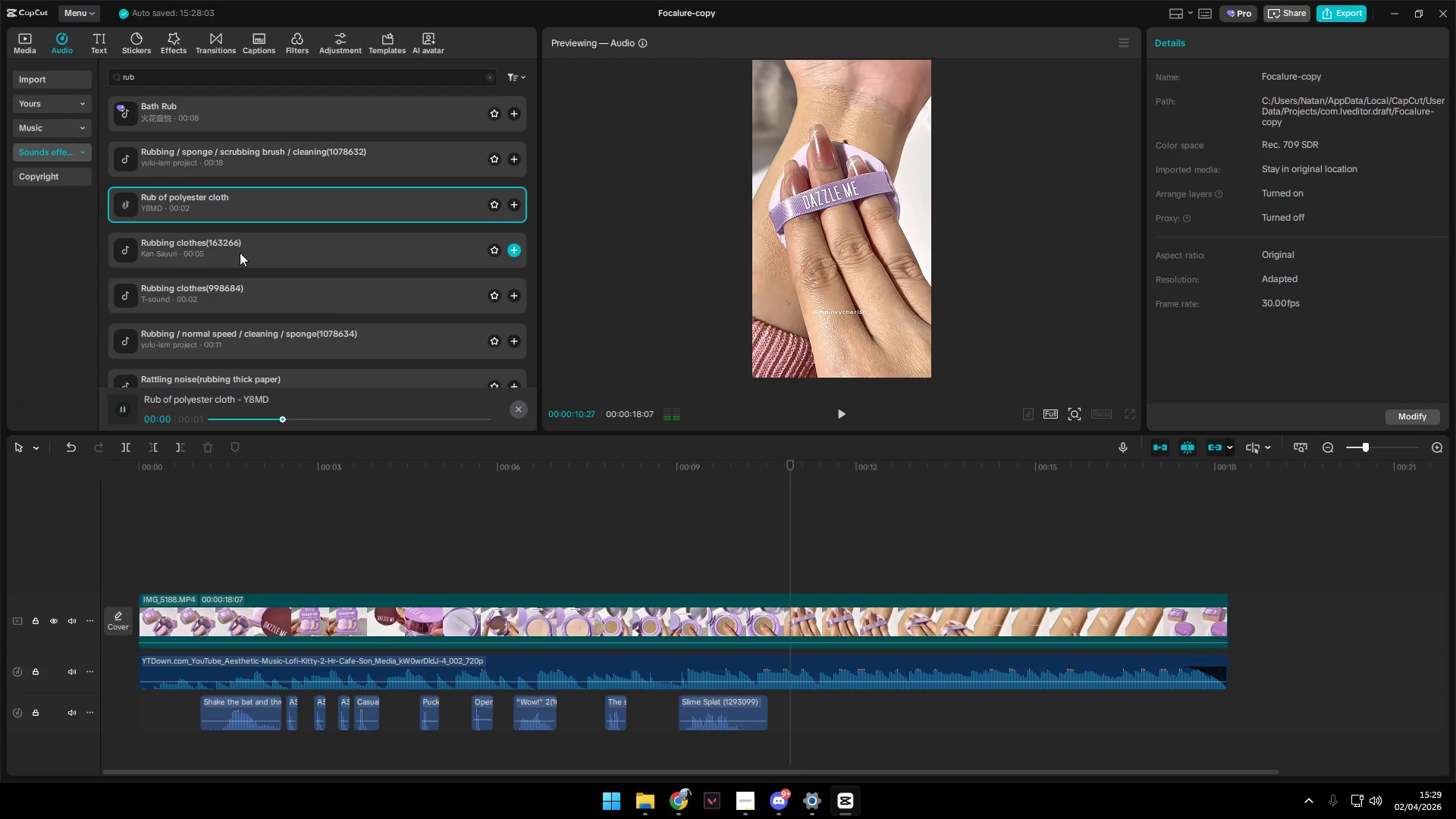 
left_click([240, 255])
 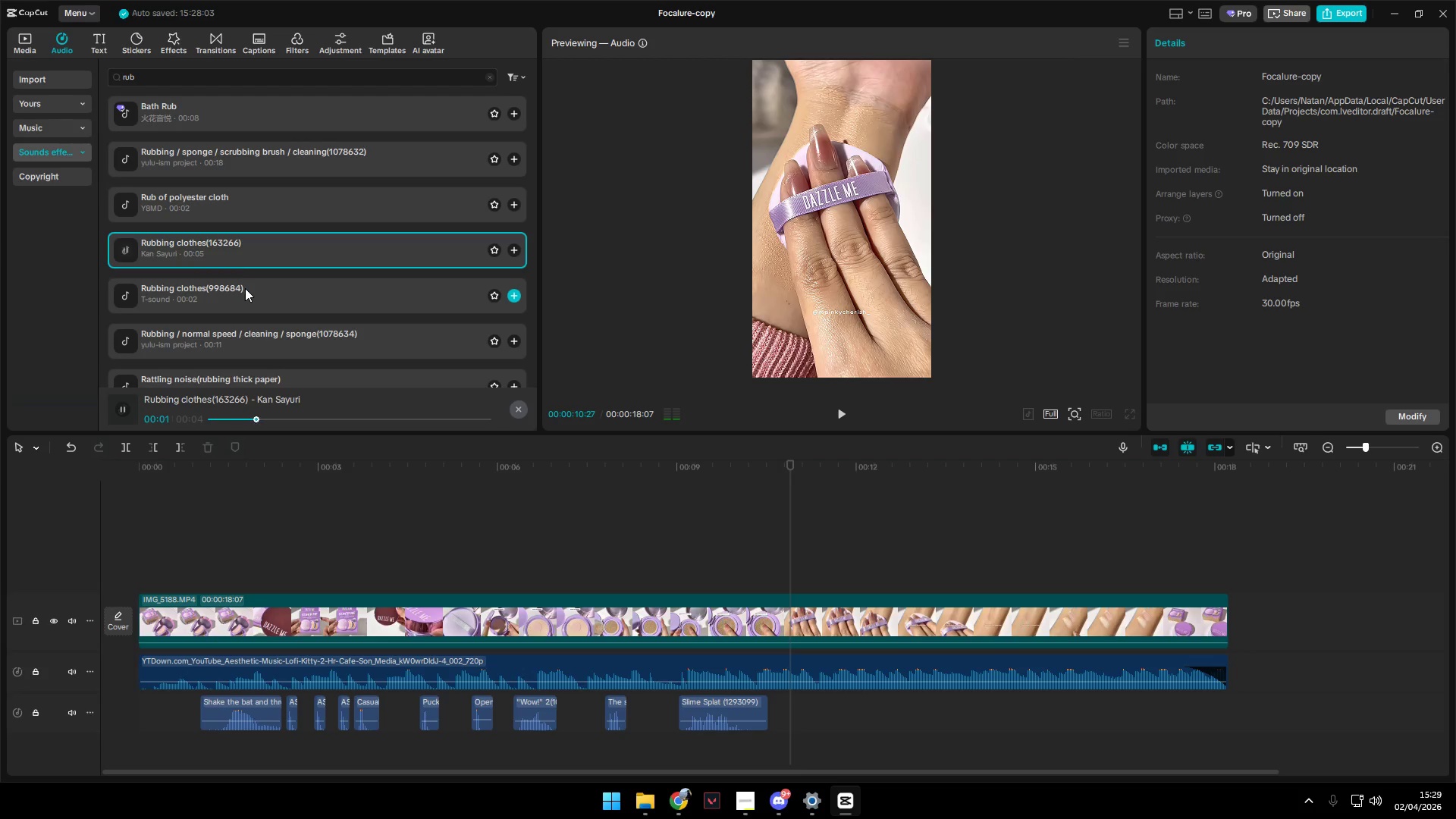 
left_click([245, 288])
 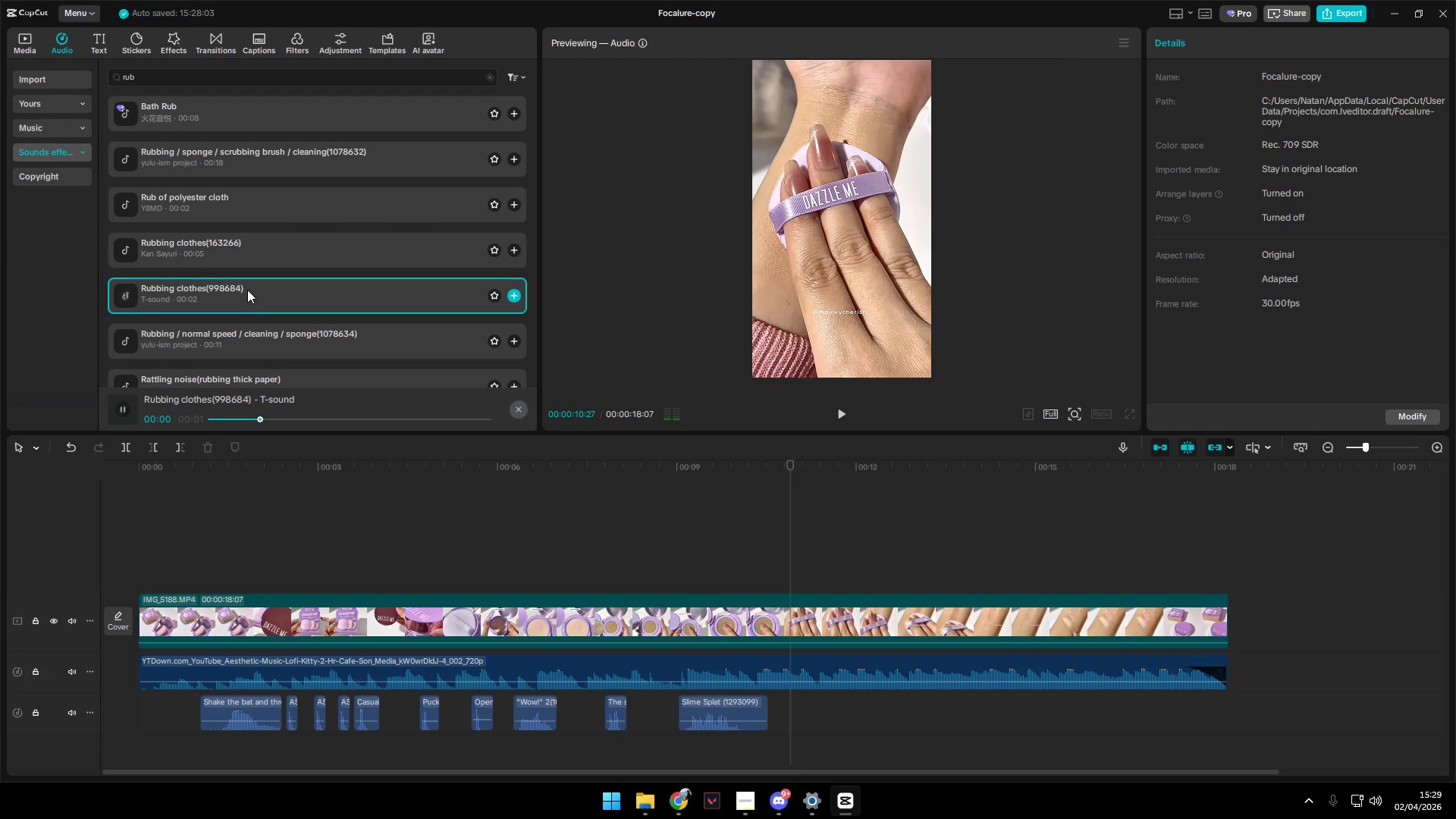 
scroll: coordinate [256, 304], scroll_direction: down, amount: 1.0
 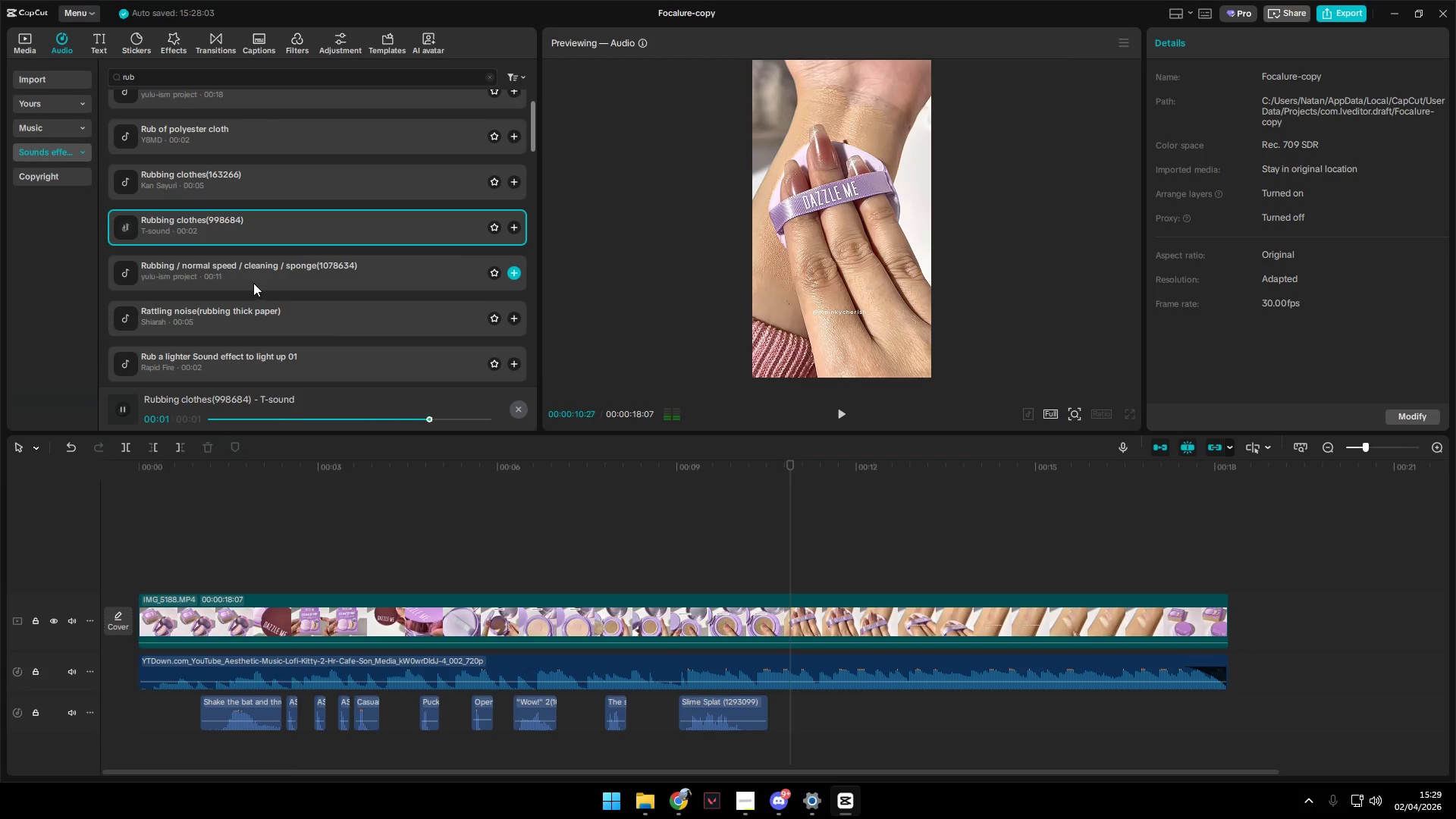 
left_click([253, 277])
 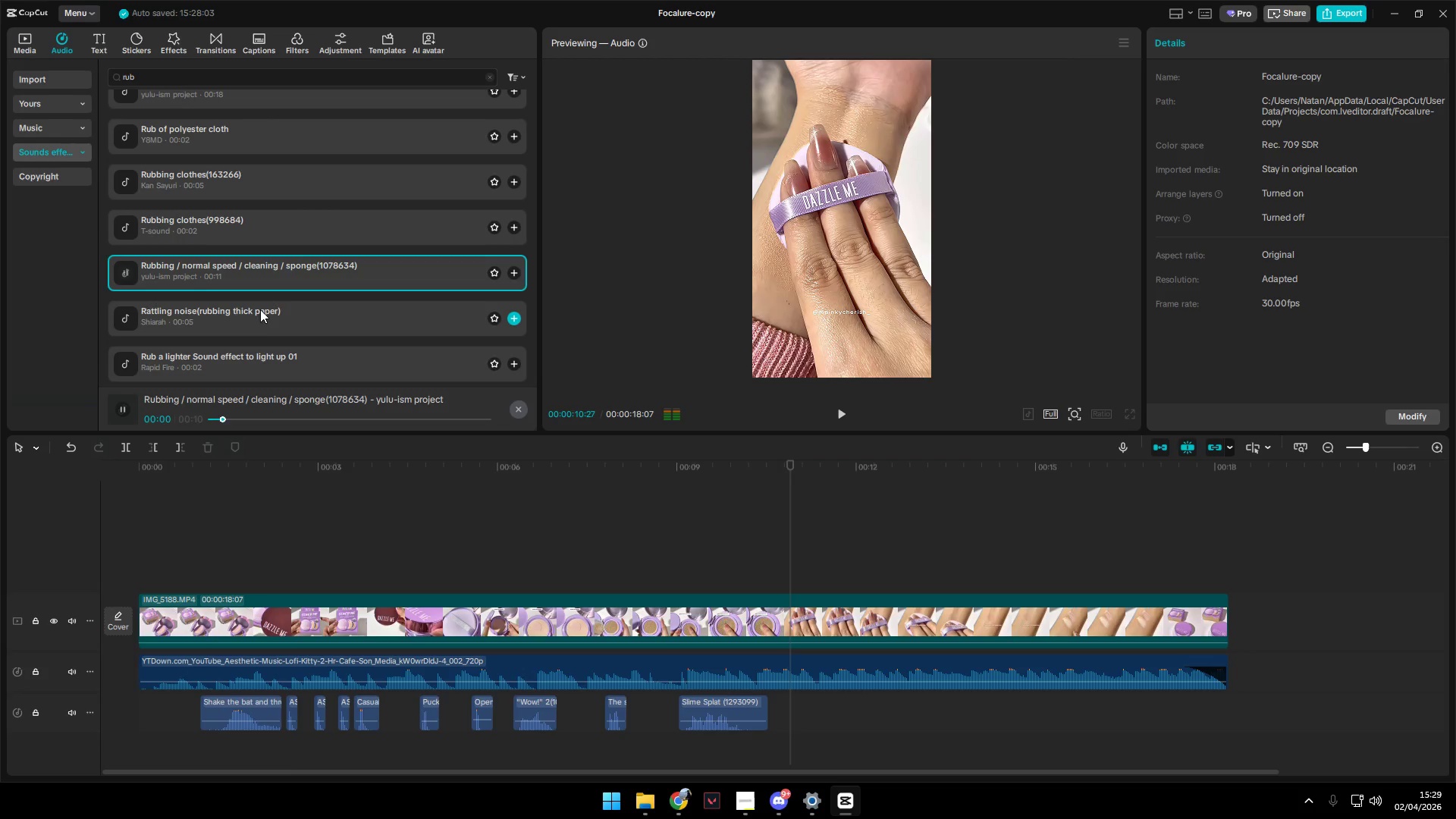 
left_click([261, 312])
 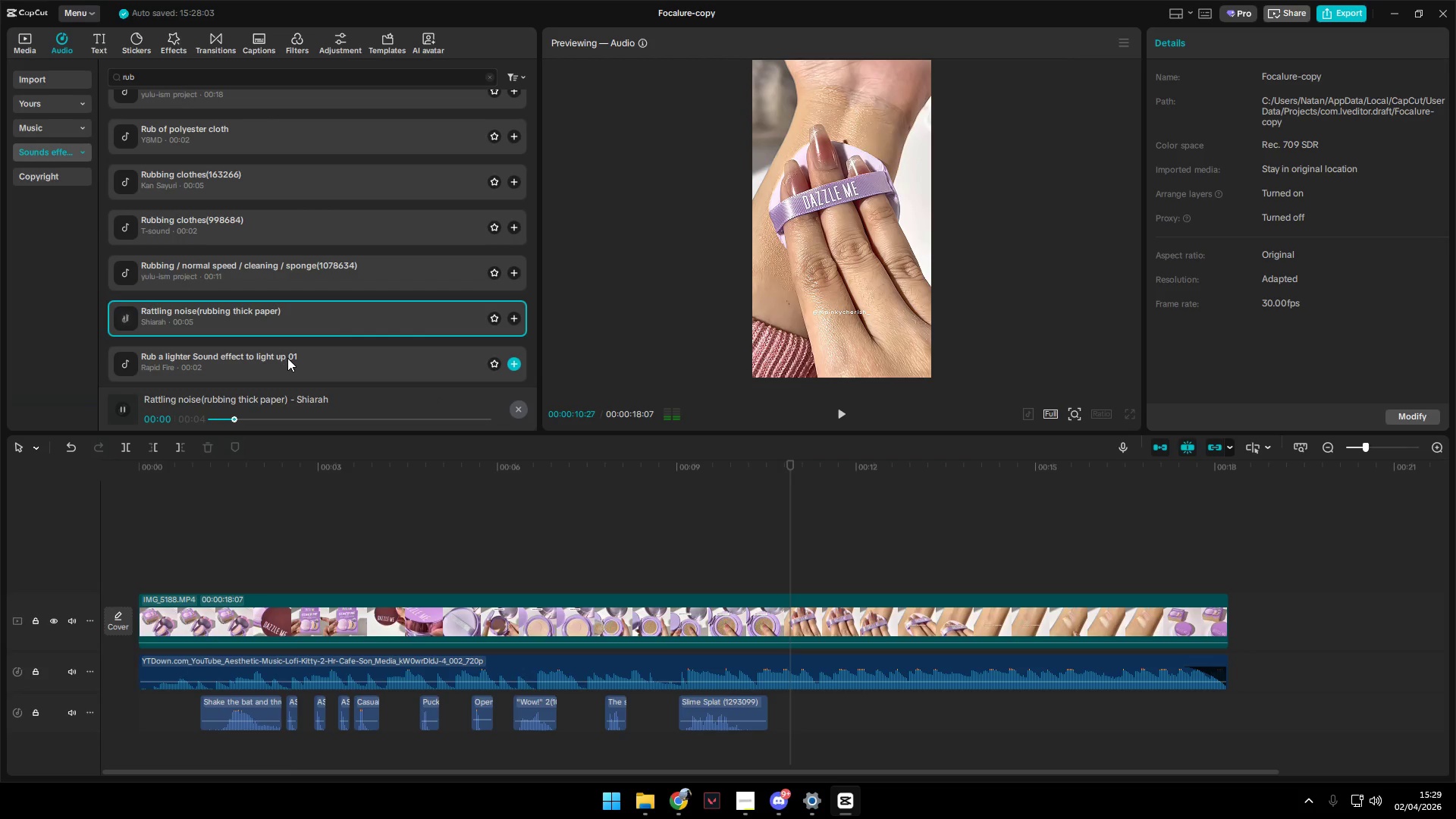 
left_click([287, 359])
 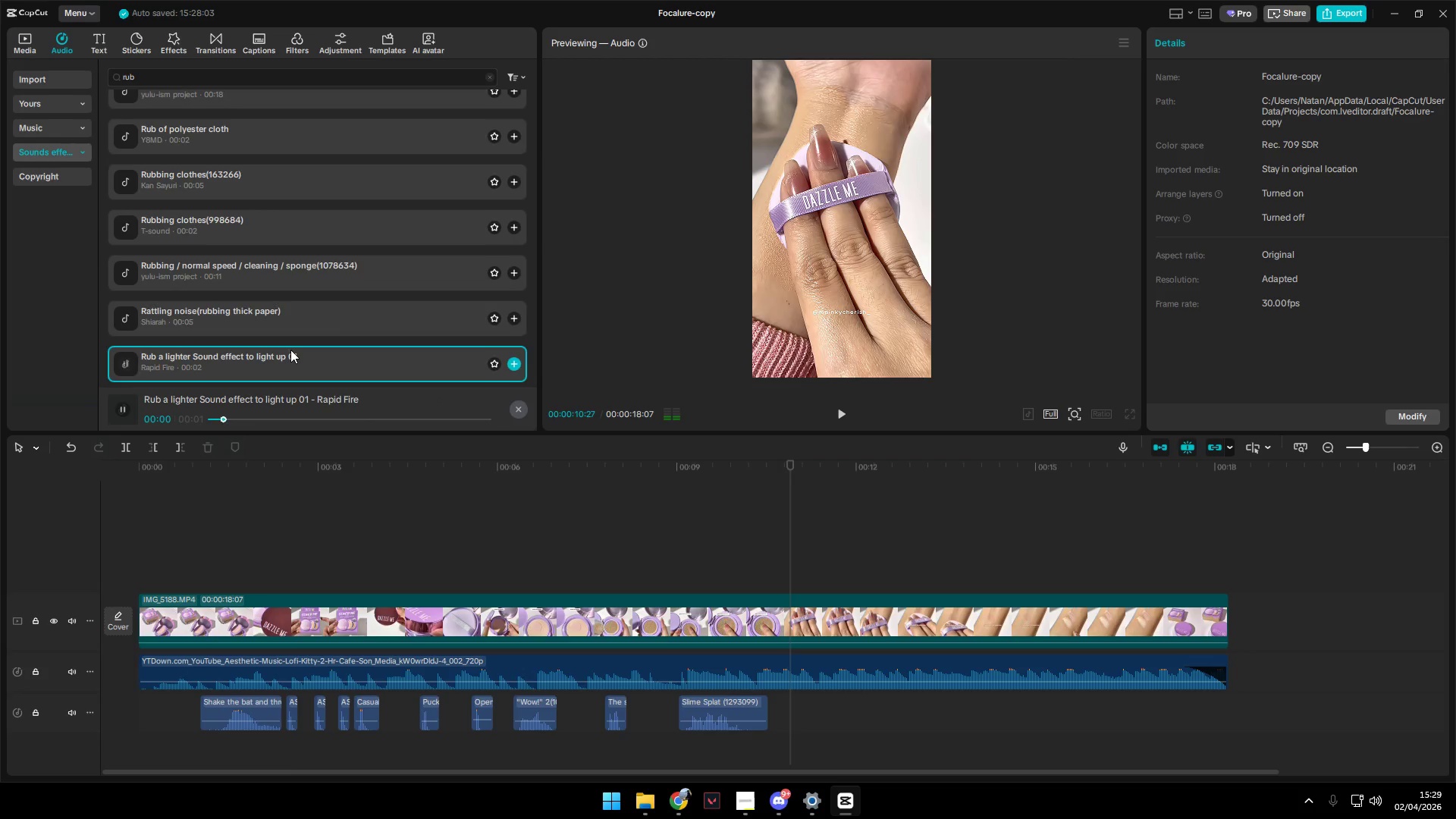 
left_click([271, 334])
 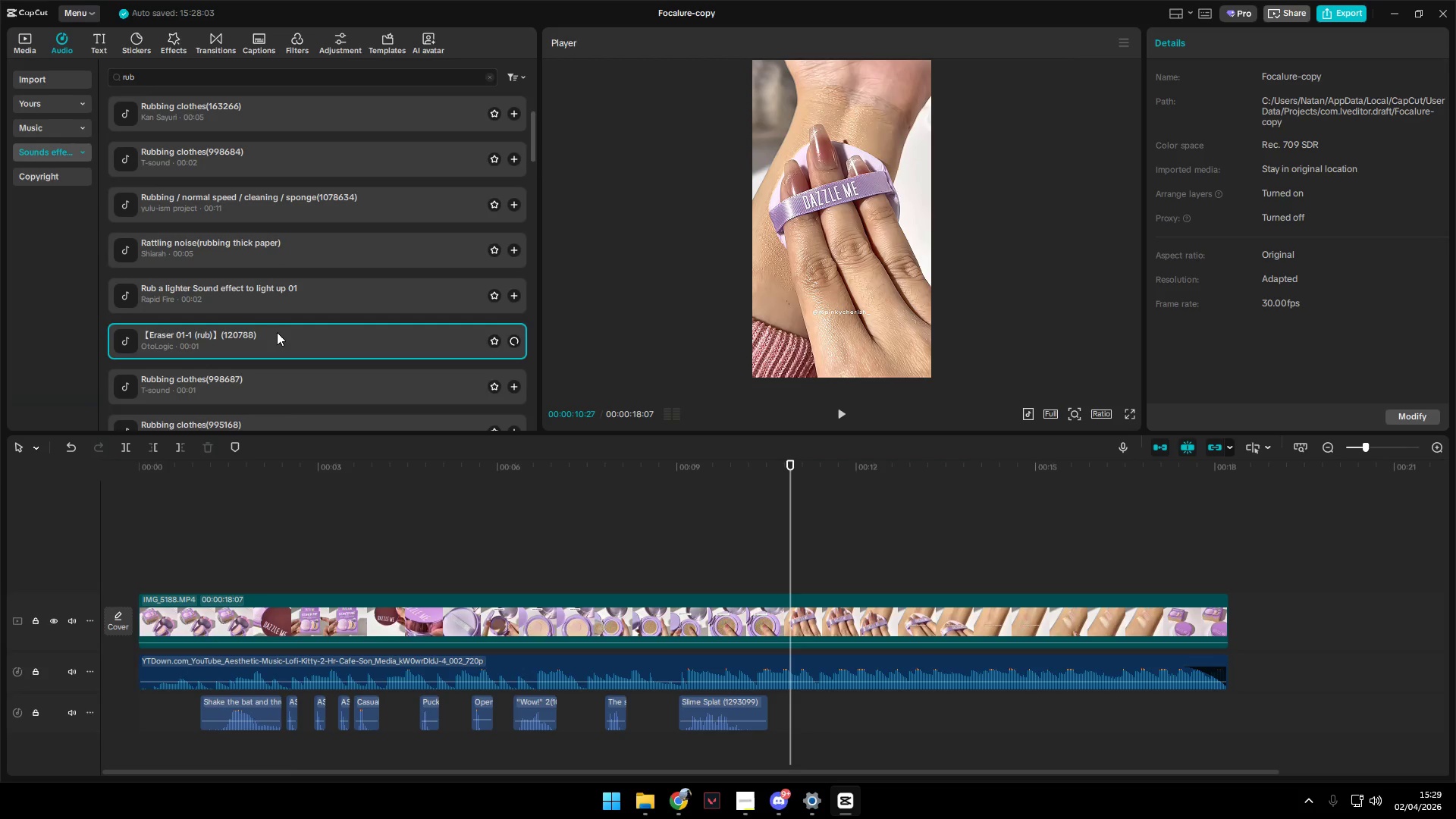 
scroll: coordinate [279, 331], scroll_direction: down, amount: 2.0
 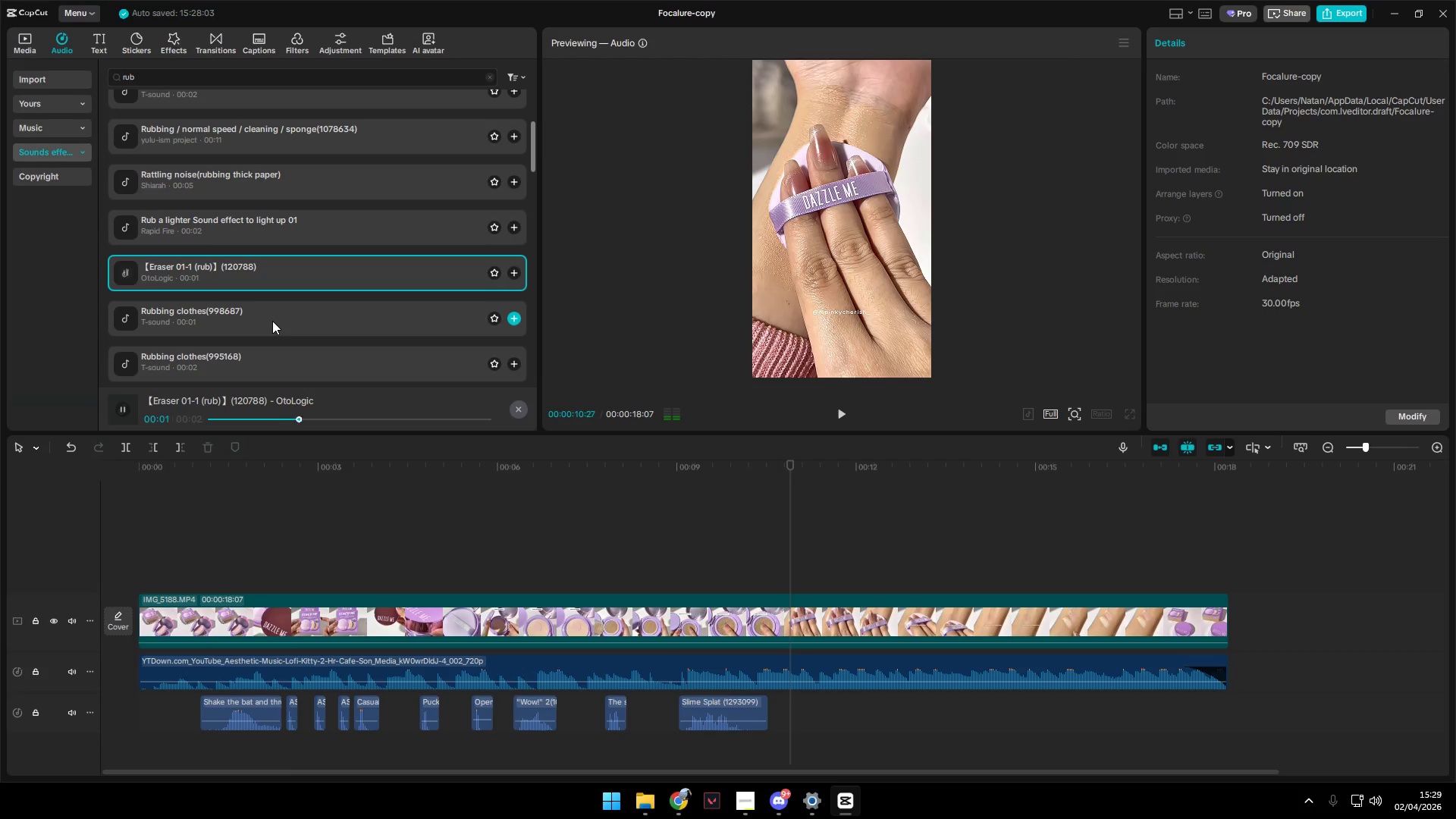 
left_click([272, 321])
 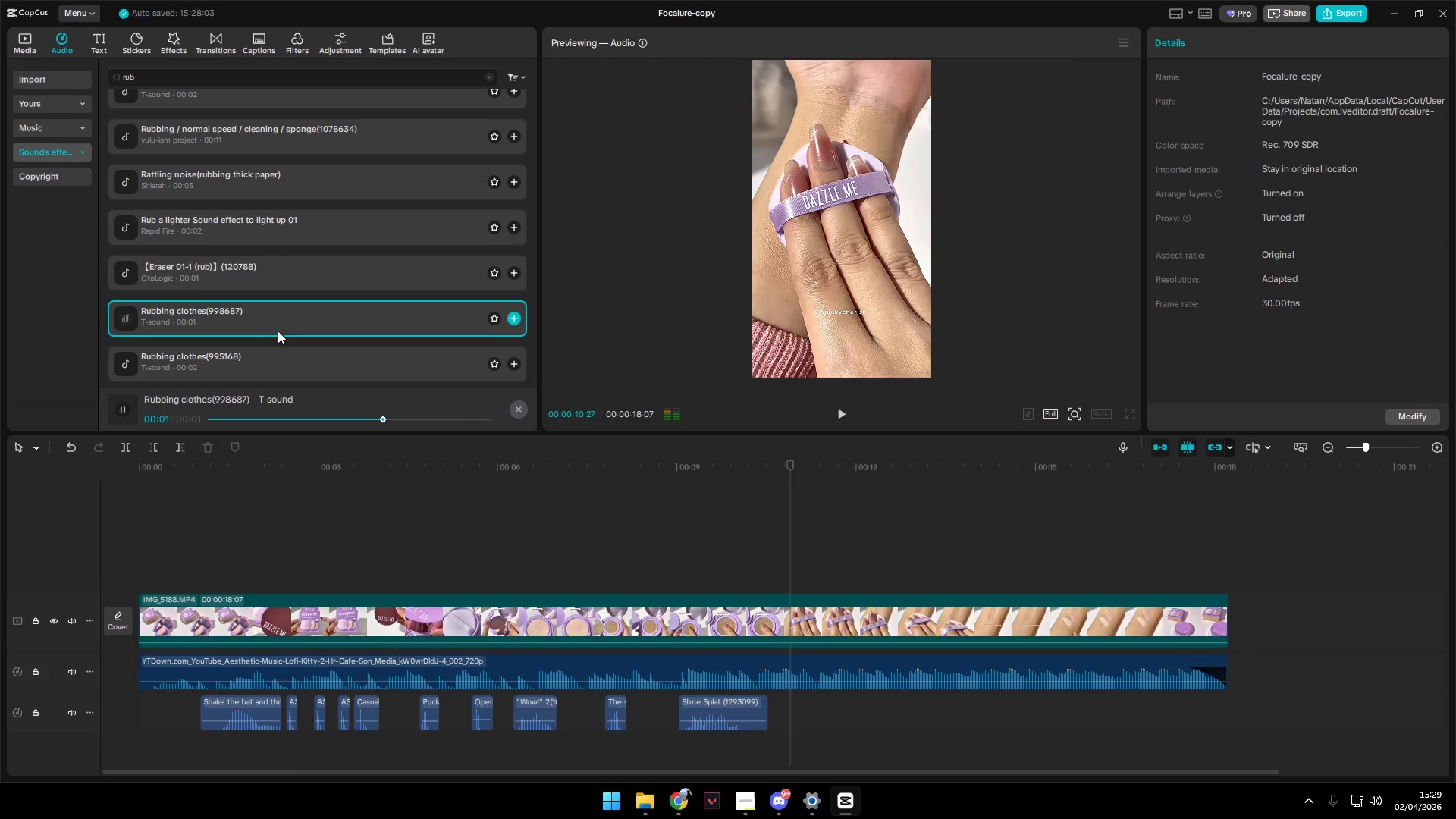 
left_click([284, 356])
 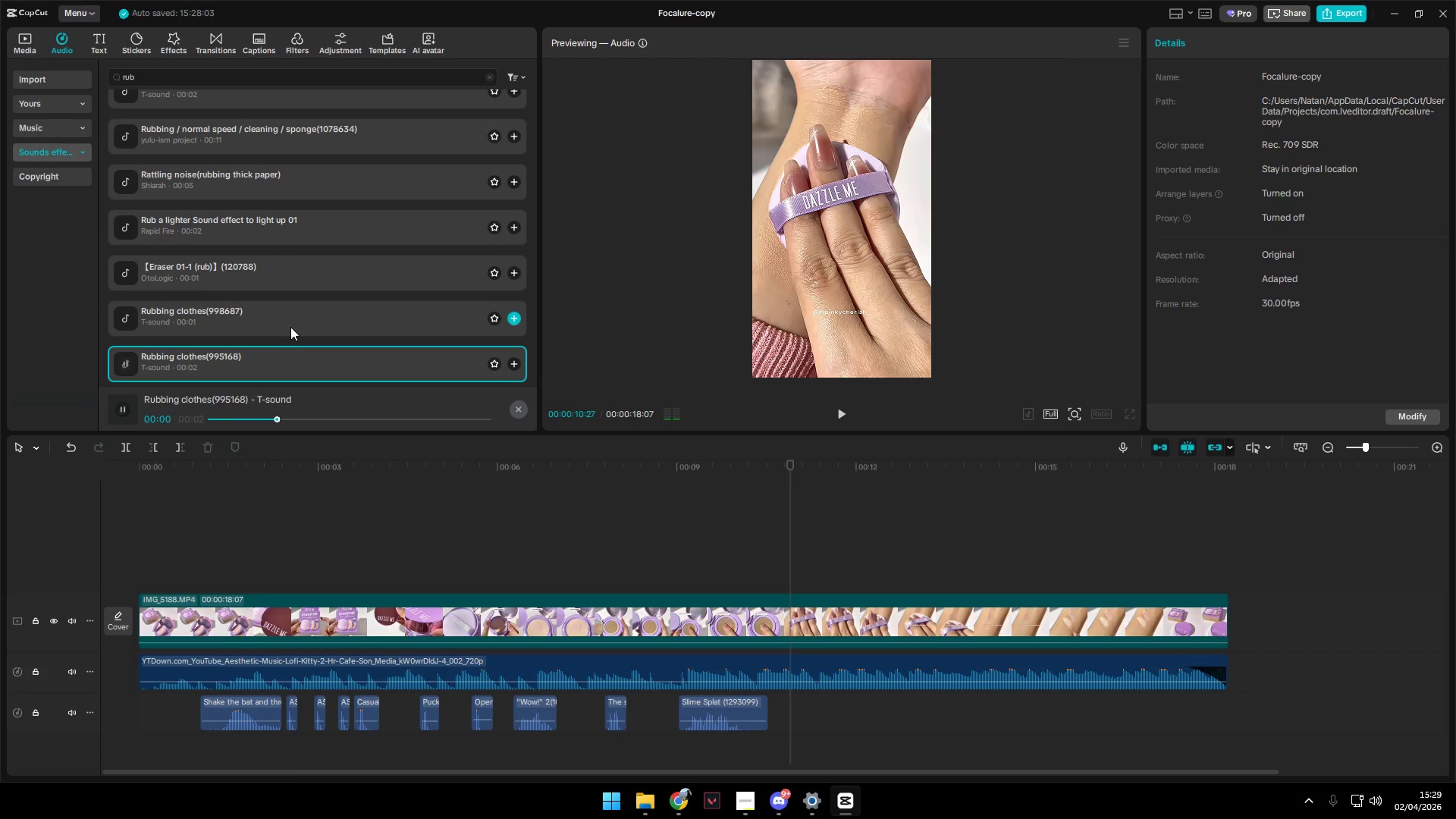 
left_click([290, 318])
 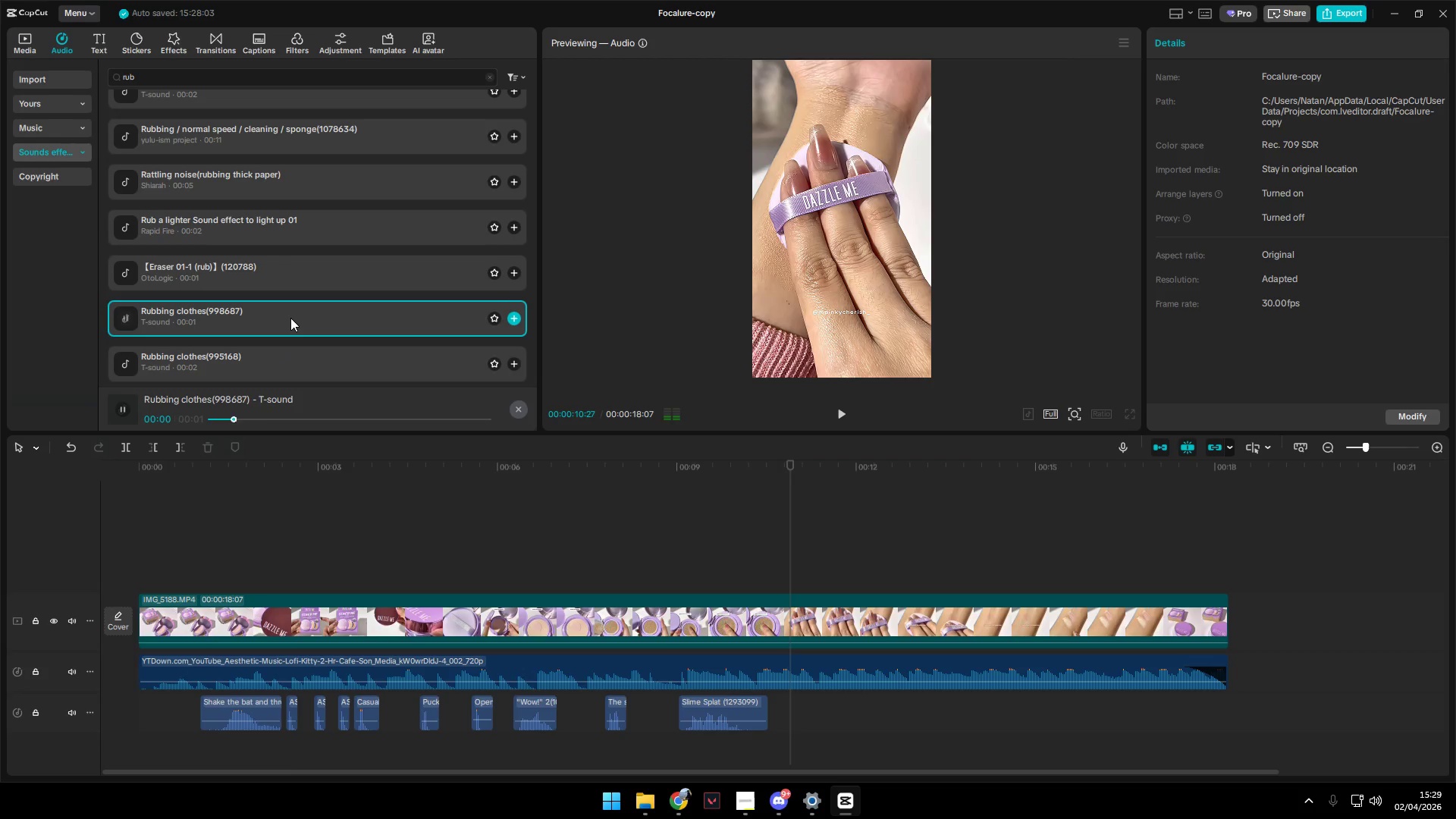 
left_click([275, 306])
 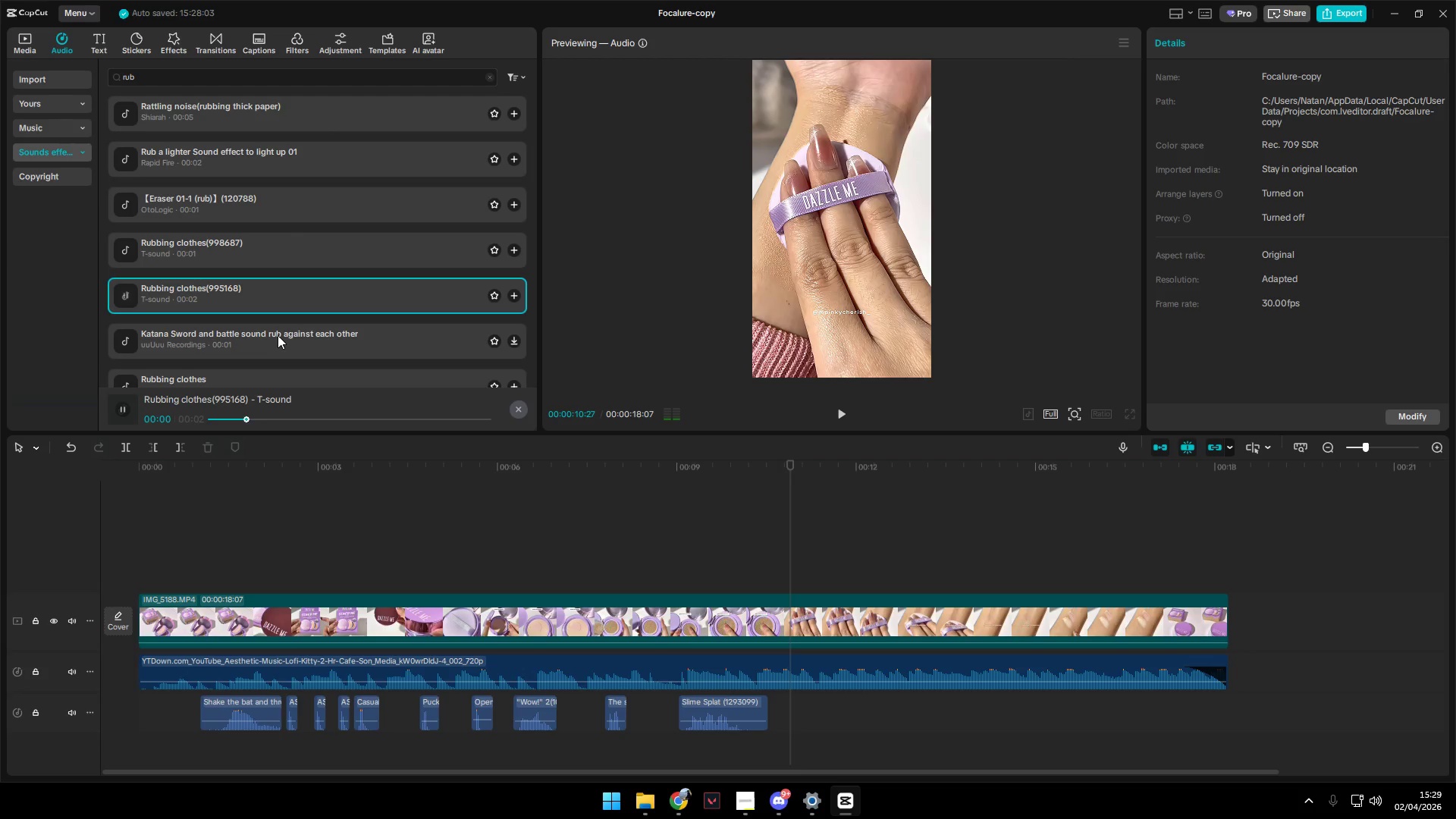 
scroll: coordinate [291, 318], scroll_direction: down, amount: 1.0
 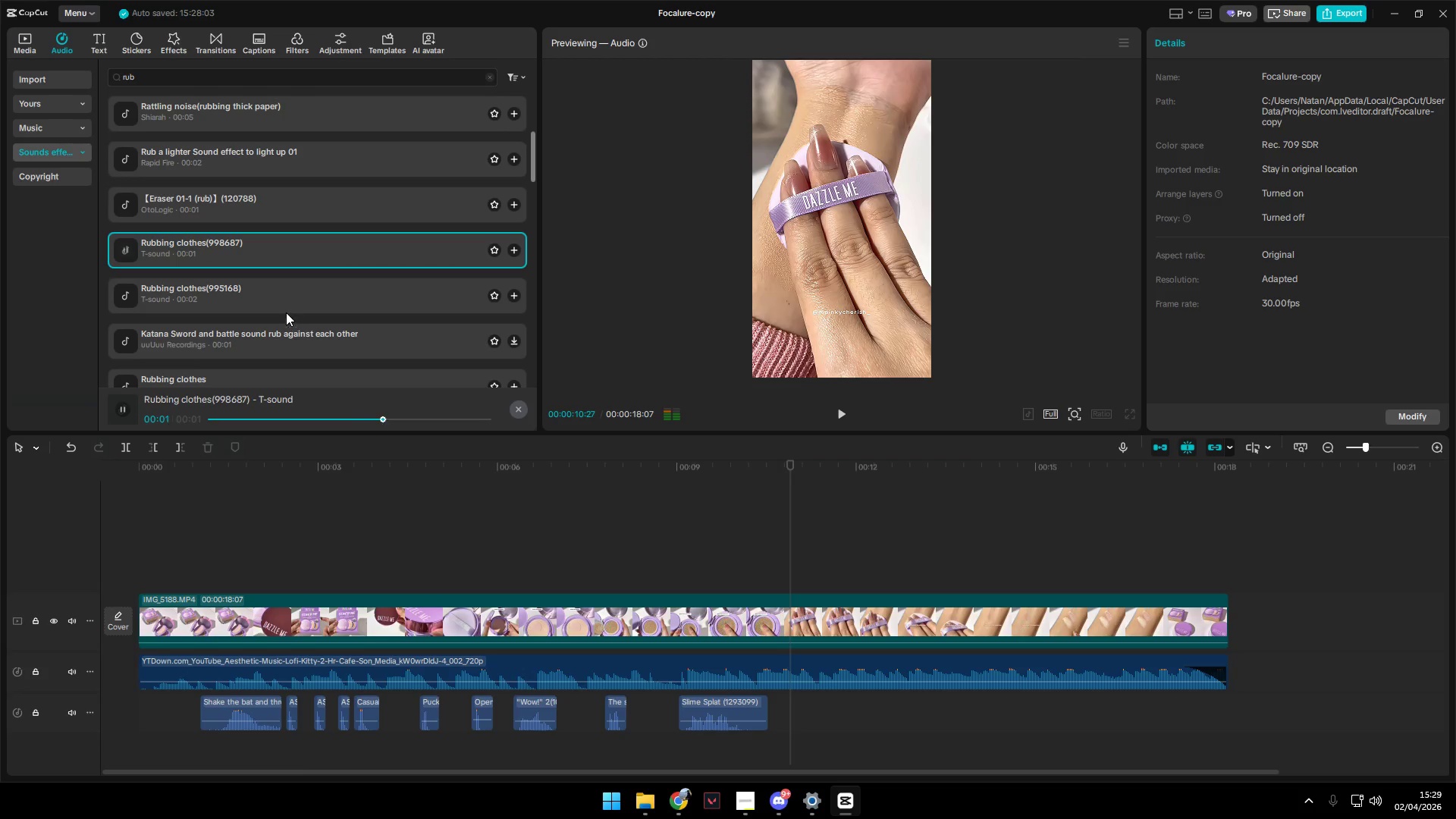 
left_click([280, 340])
 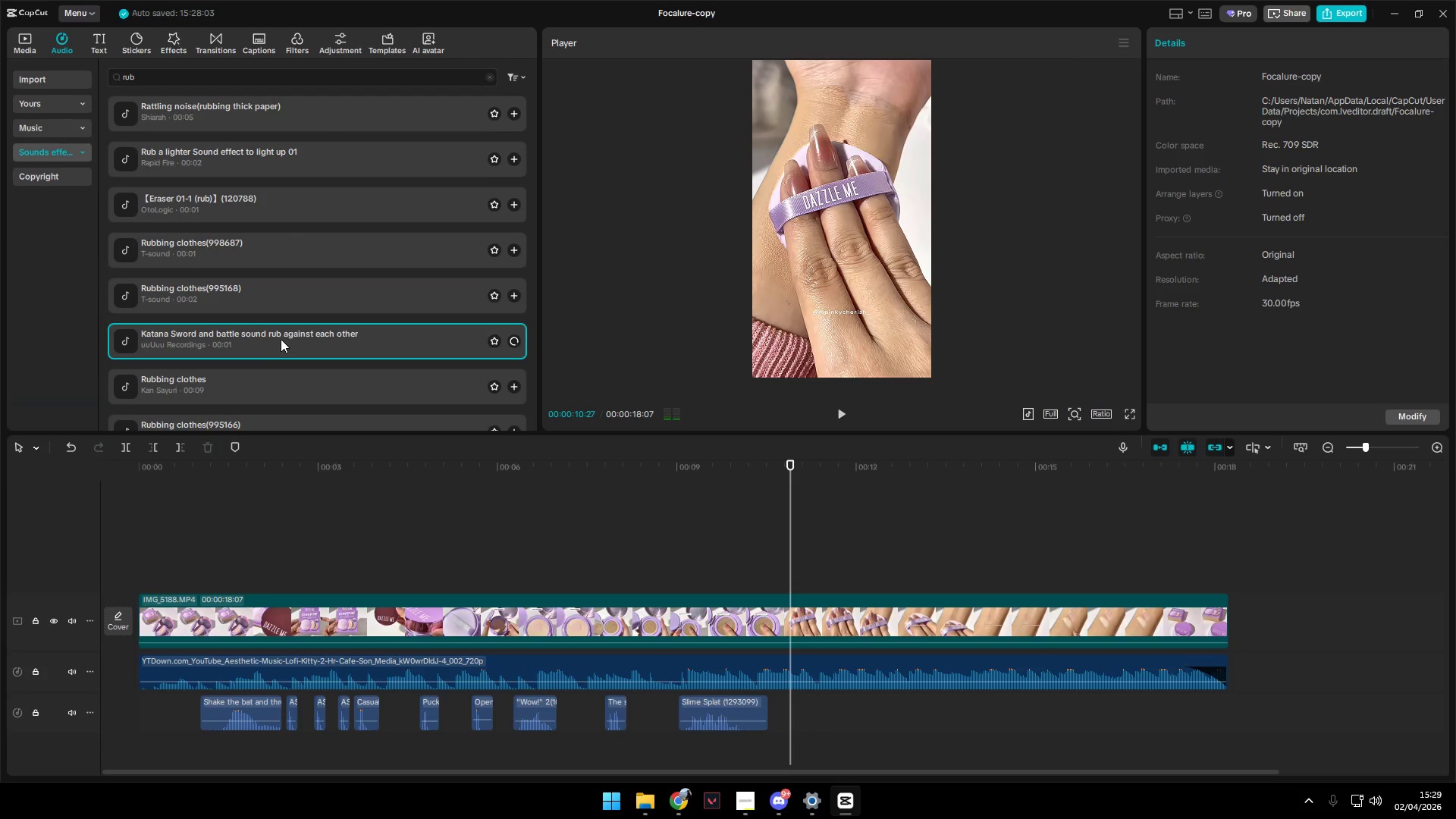 
scroll: coordinate [282, 337], scroll_direction: down, amount: 1.0
 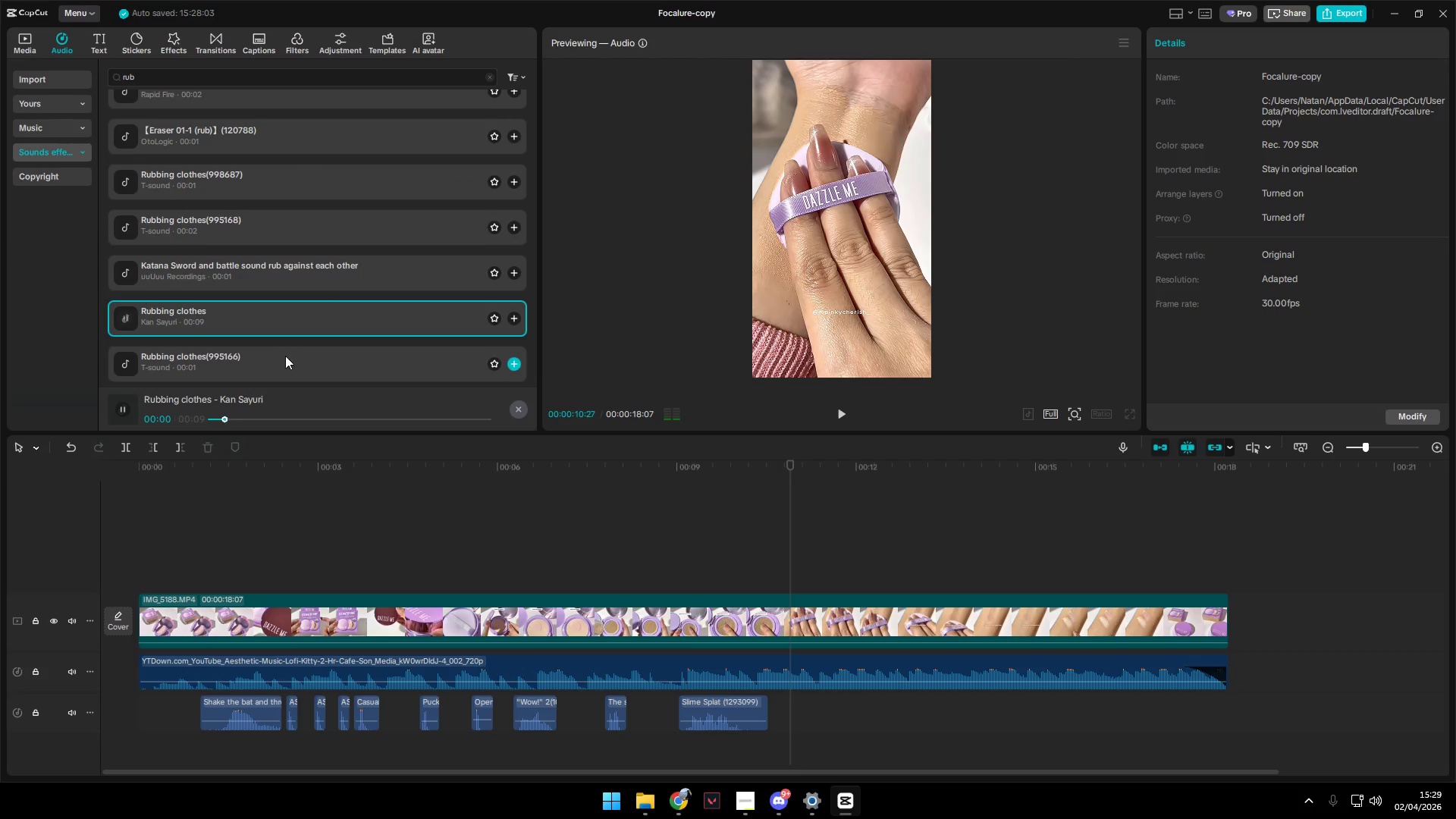 
left_click([285, 356])
 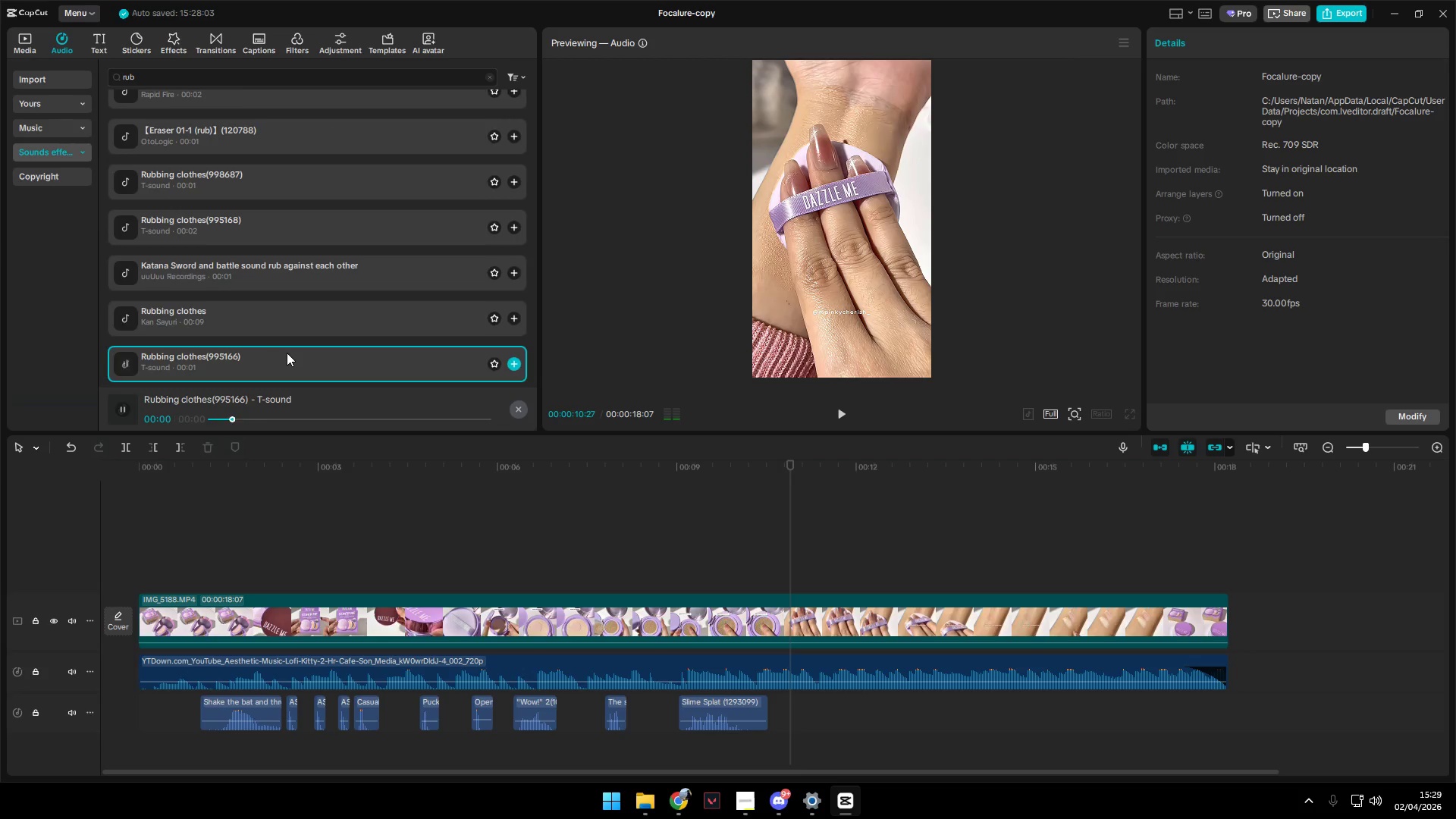 
scroll: coordinate [287, 350], scroll_direction: down, amount: 2.0
 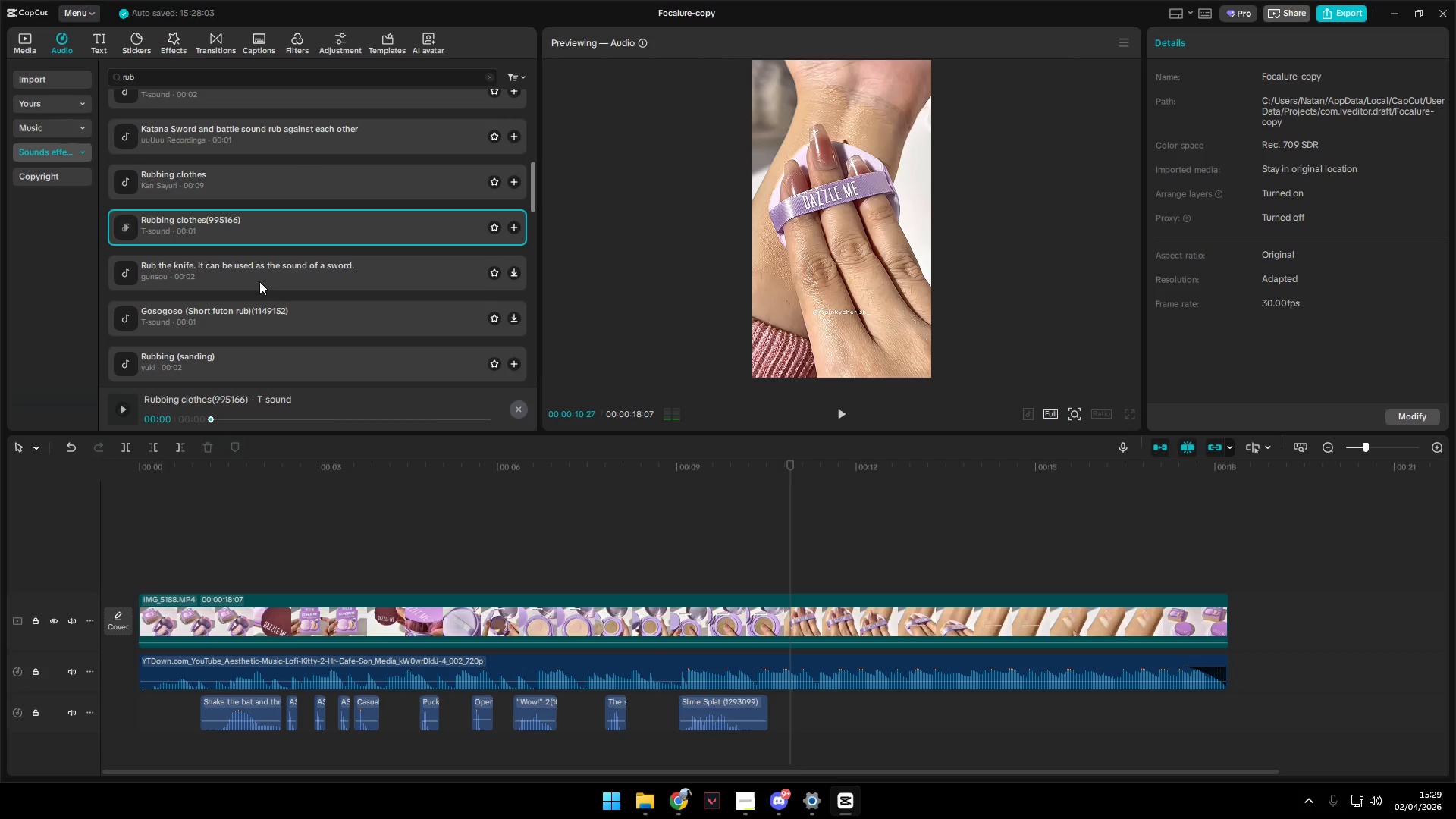 
left_click([257, 274])
 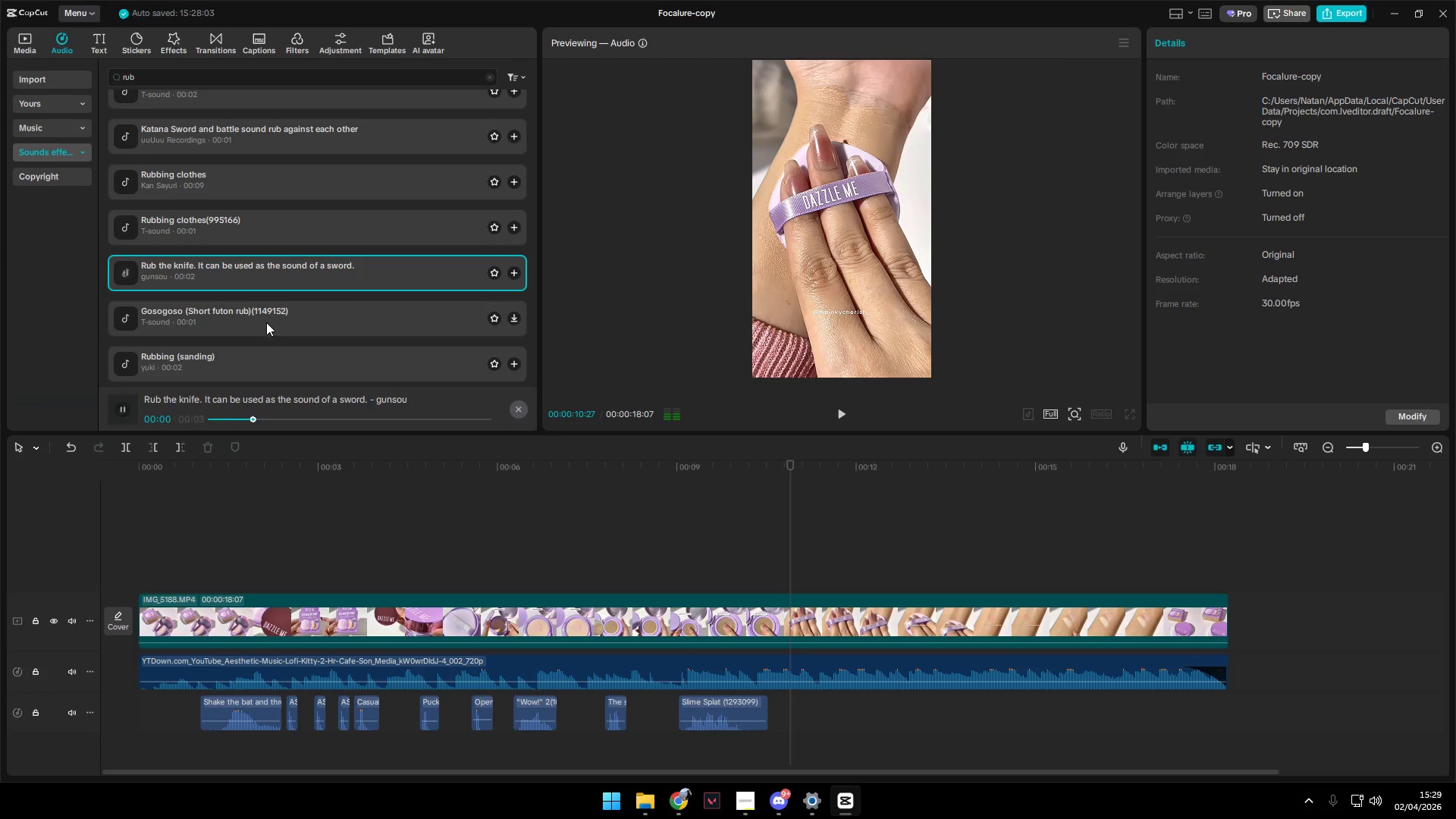 
double_click([264, 362])
 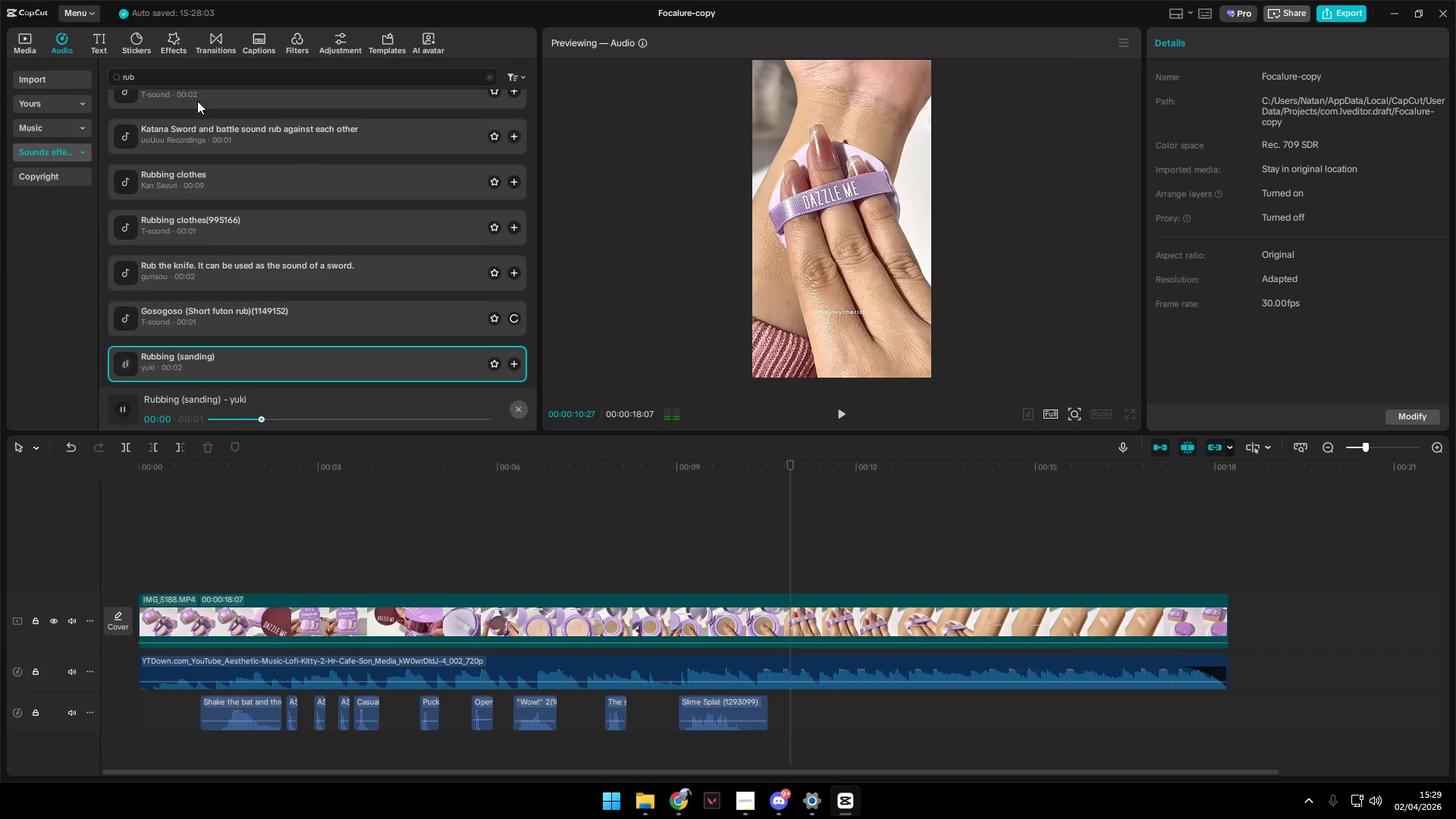 
left_click_drag(start_coordinate=[194, 77], to_coordinate=[61, 64])
 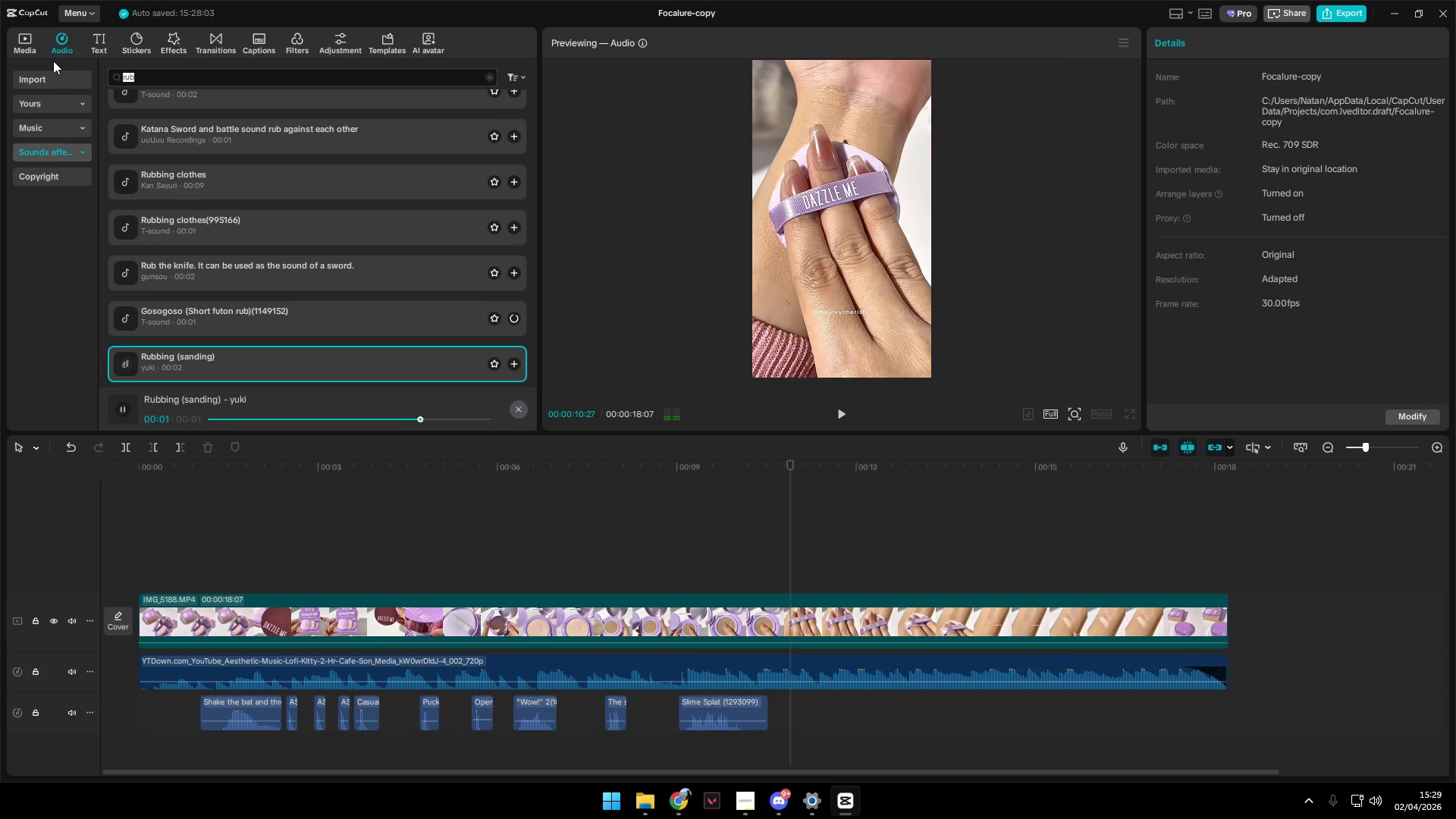 
type(tap)
 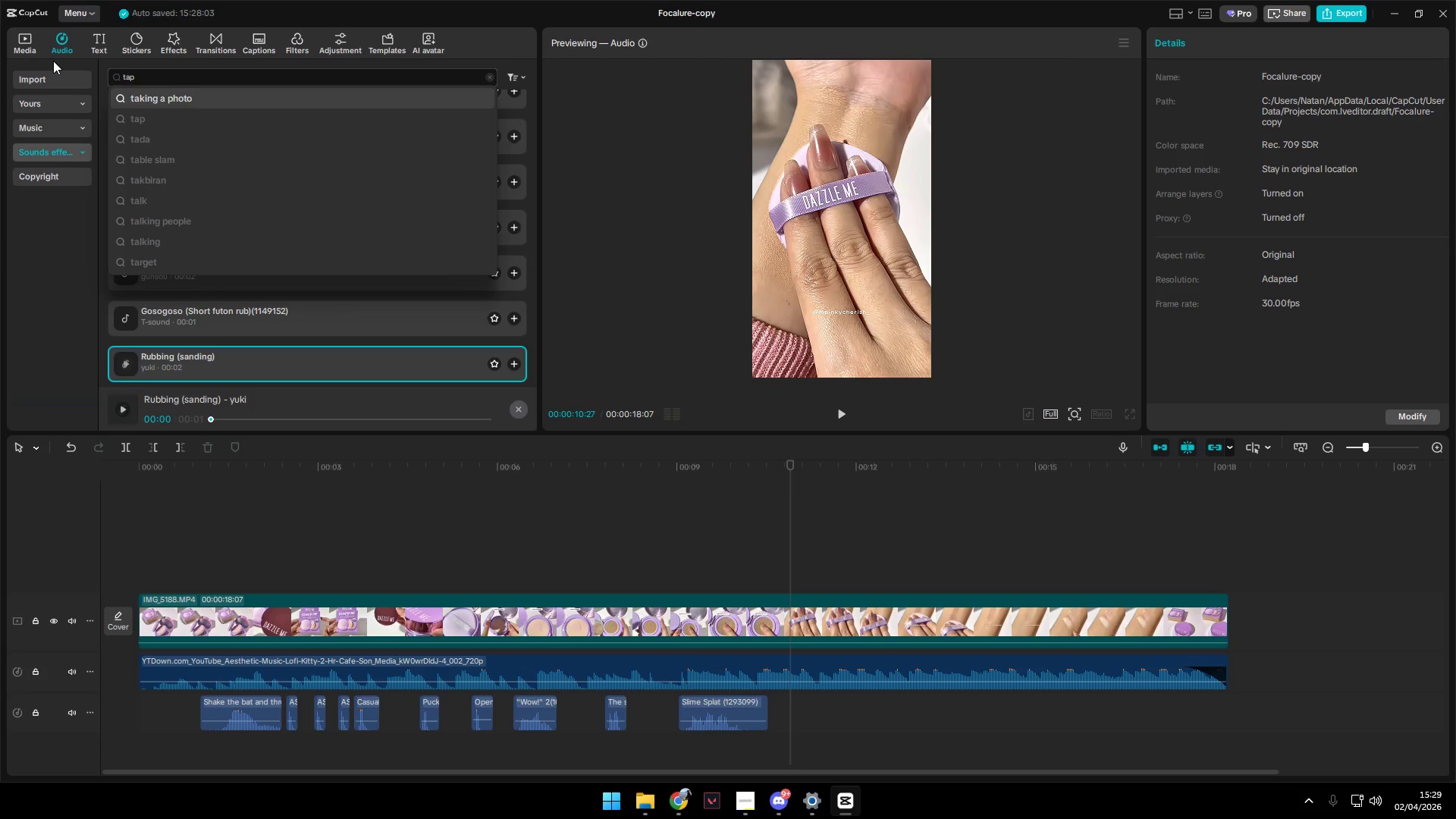 
key(Enter)
 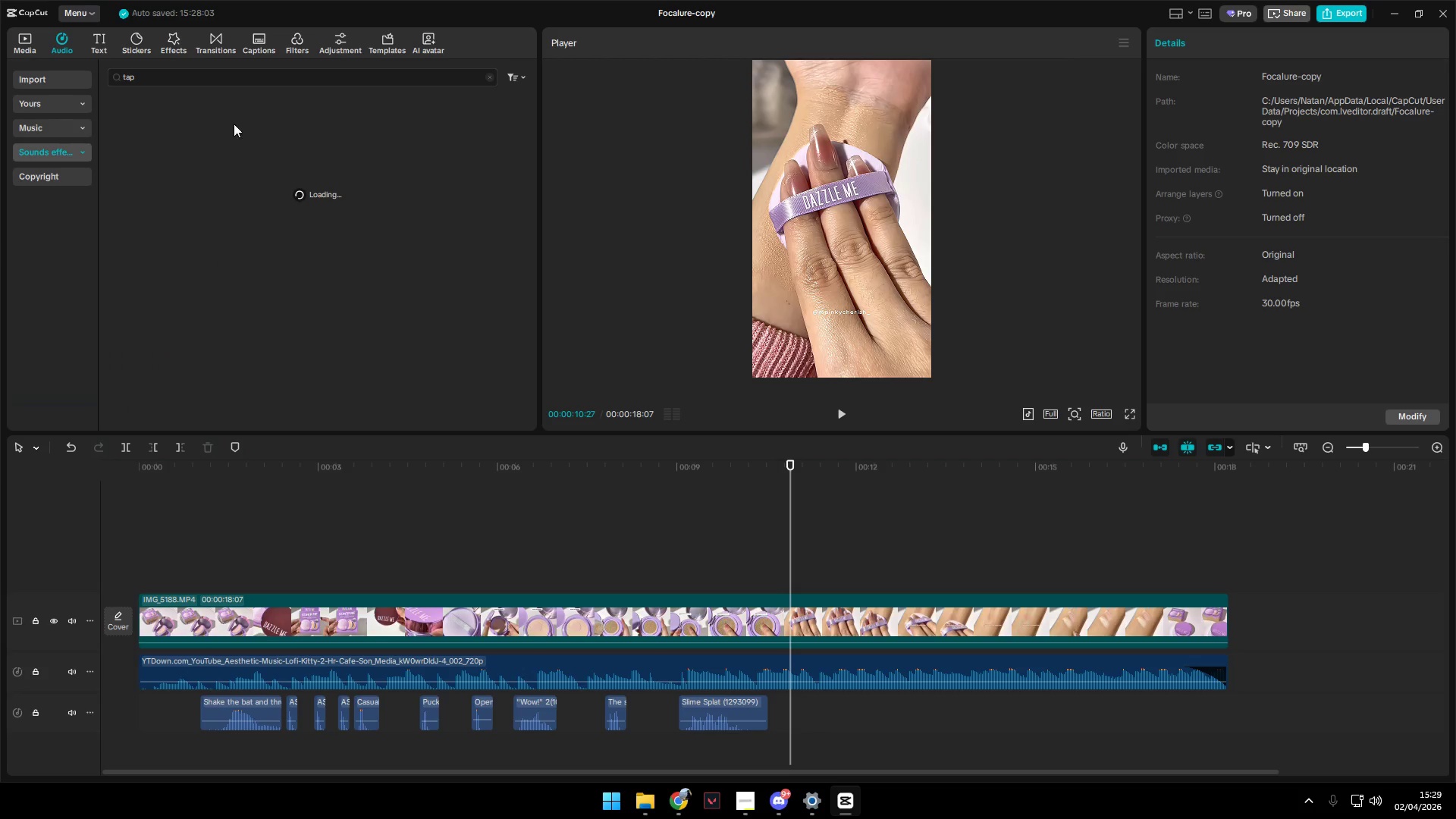 
left_click([228, 113])
 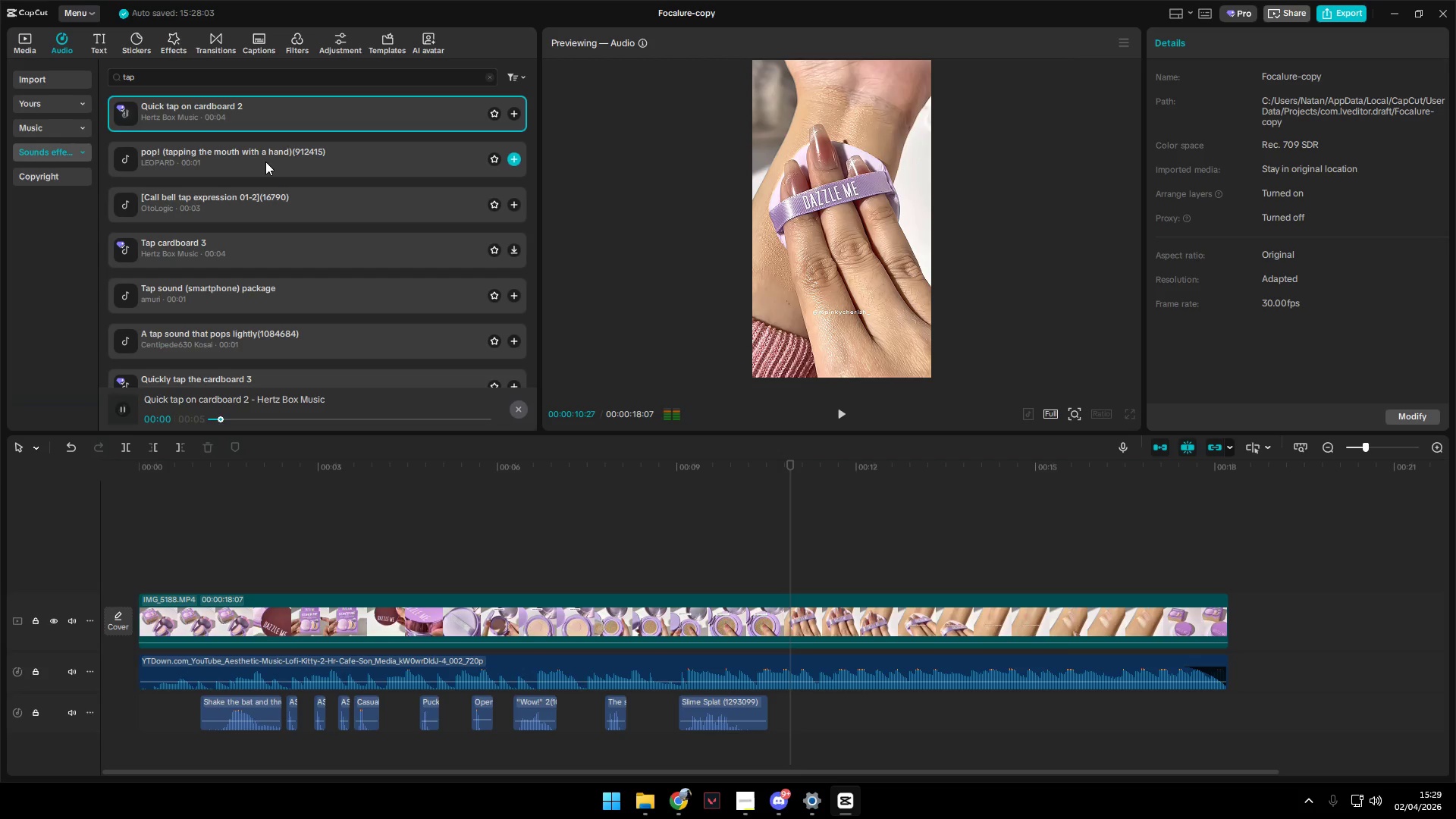 
left_click([262, 158])
 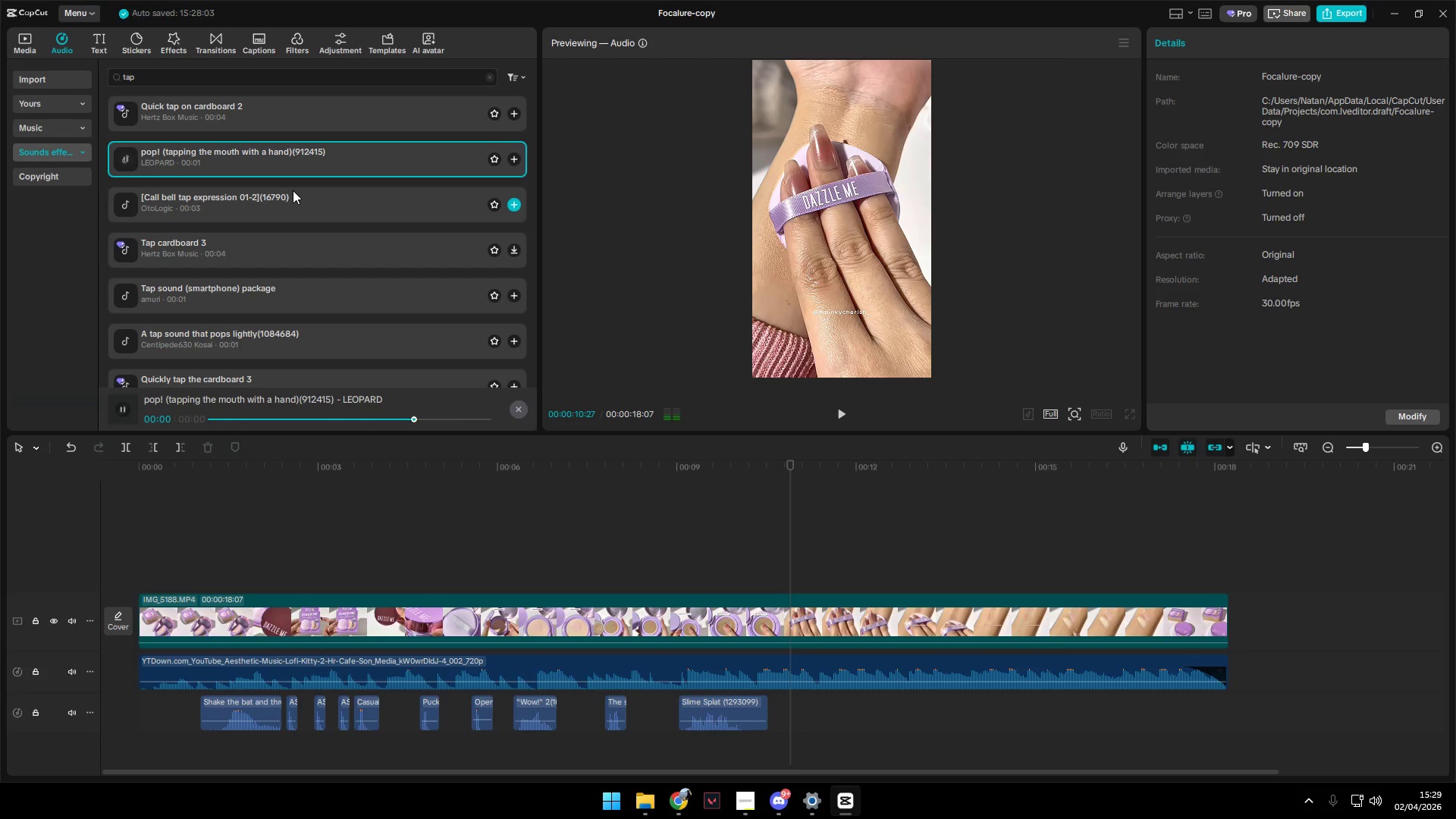 
left_click([287, 195])
 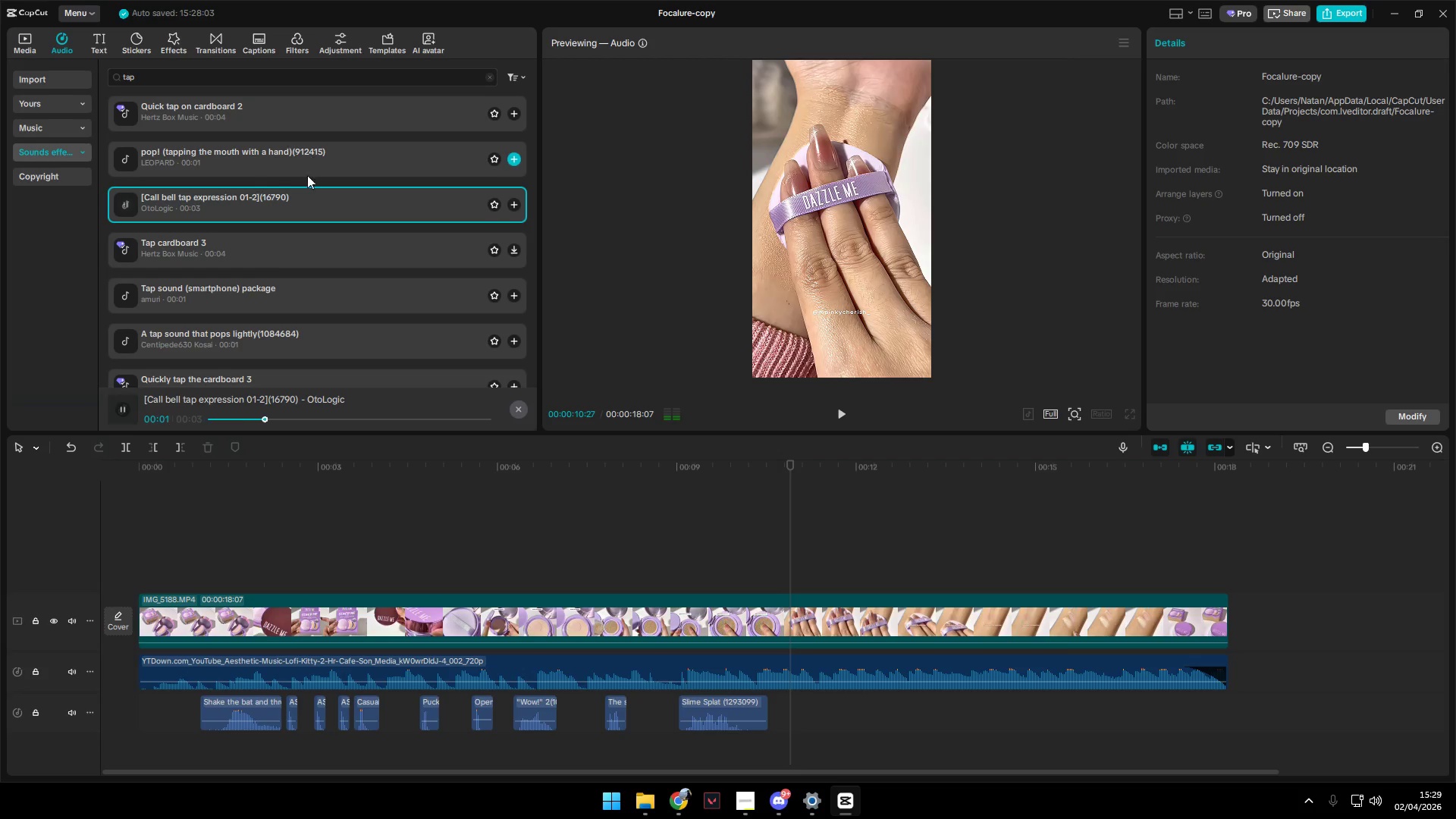 
left_click([275, 241])
 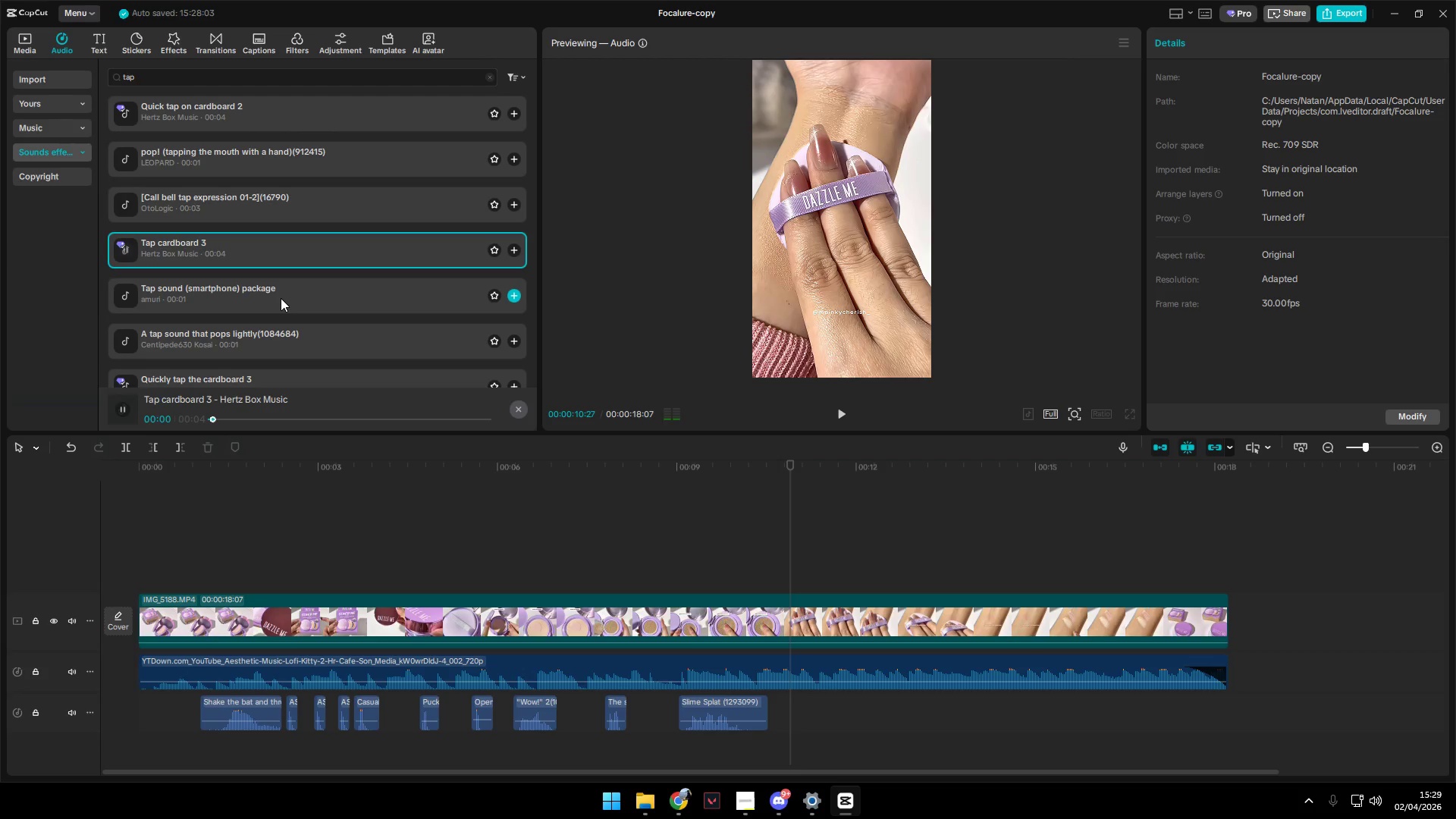 
left_click([281, 299])
 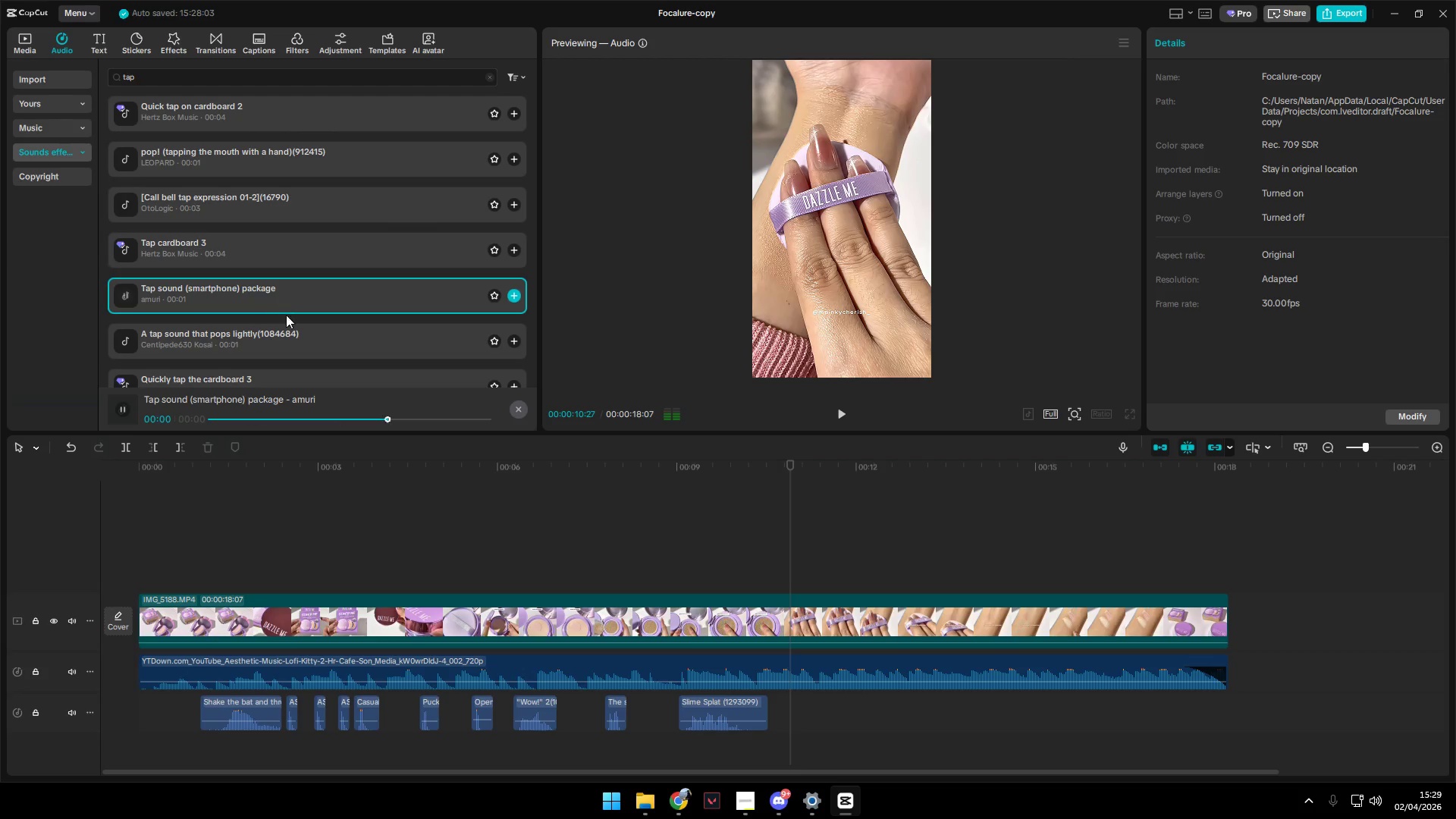 
left_click([287, 342])
 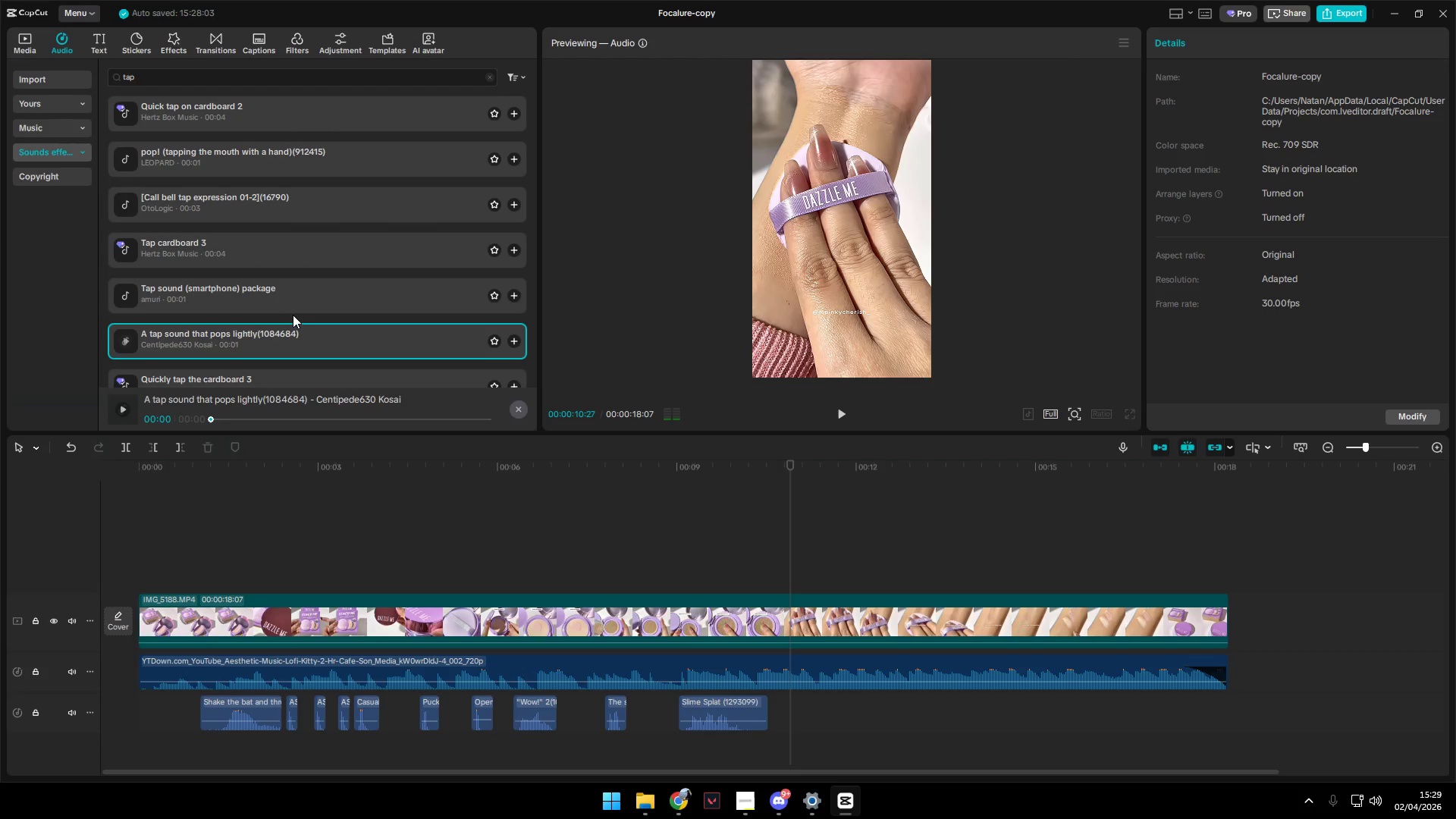 
left_click([290, 304])
 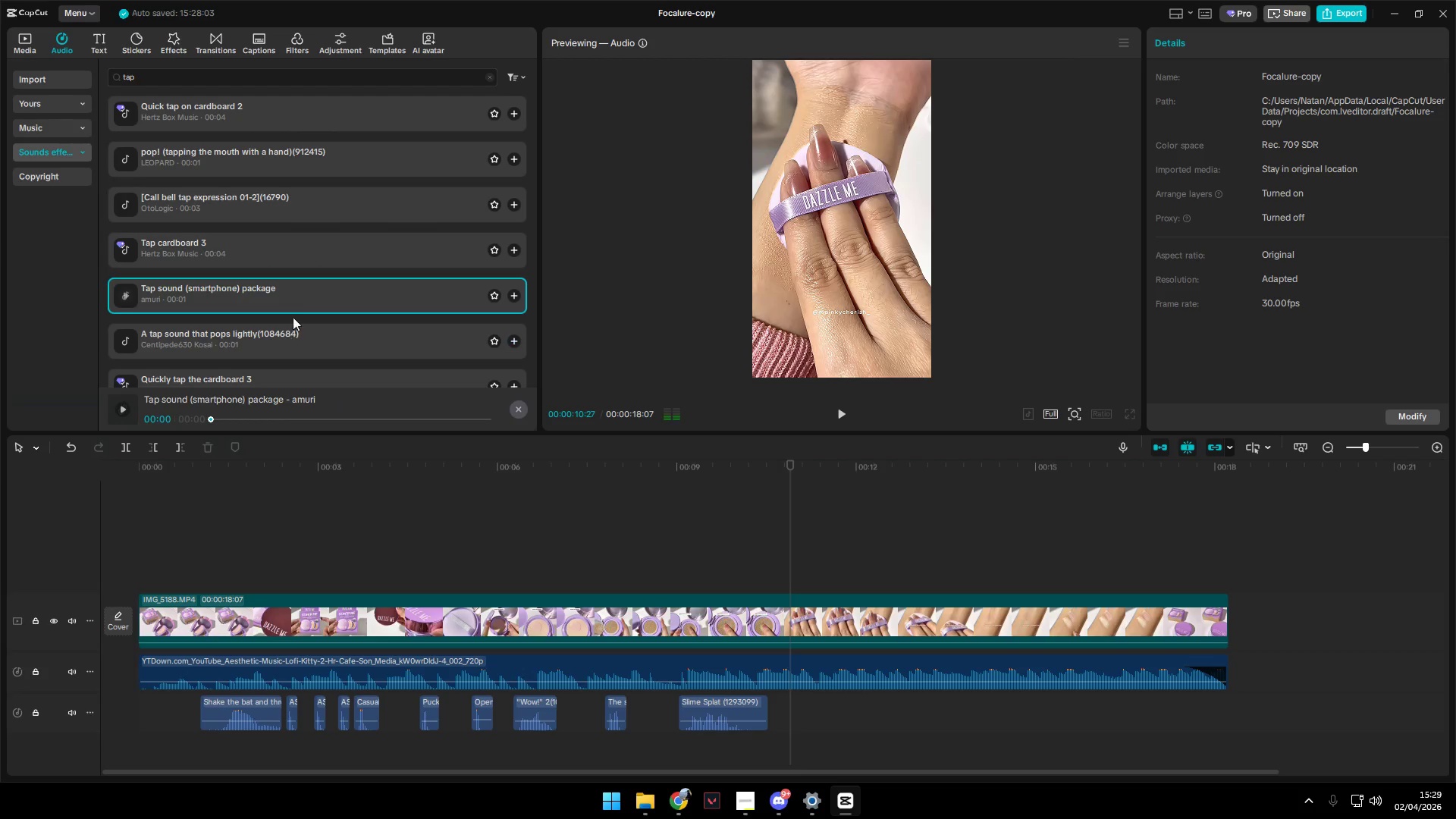 
left_click_drag(start_coordinate=[299, 293], to_coordinate=[799, 726])
 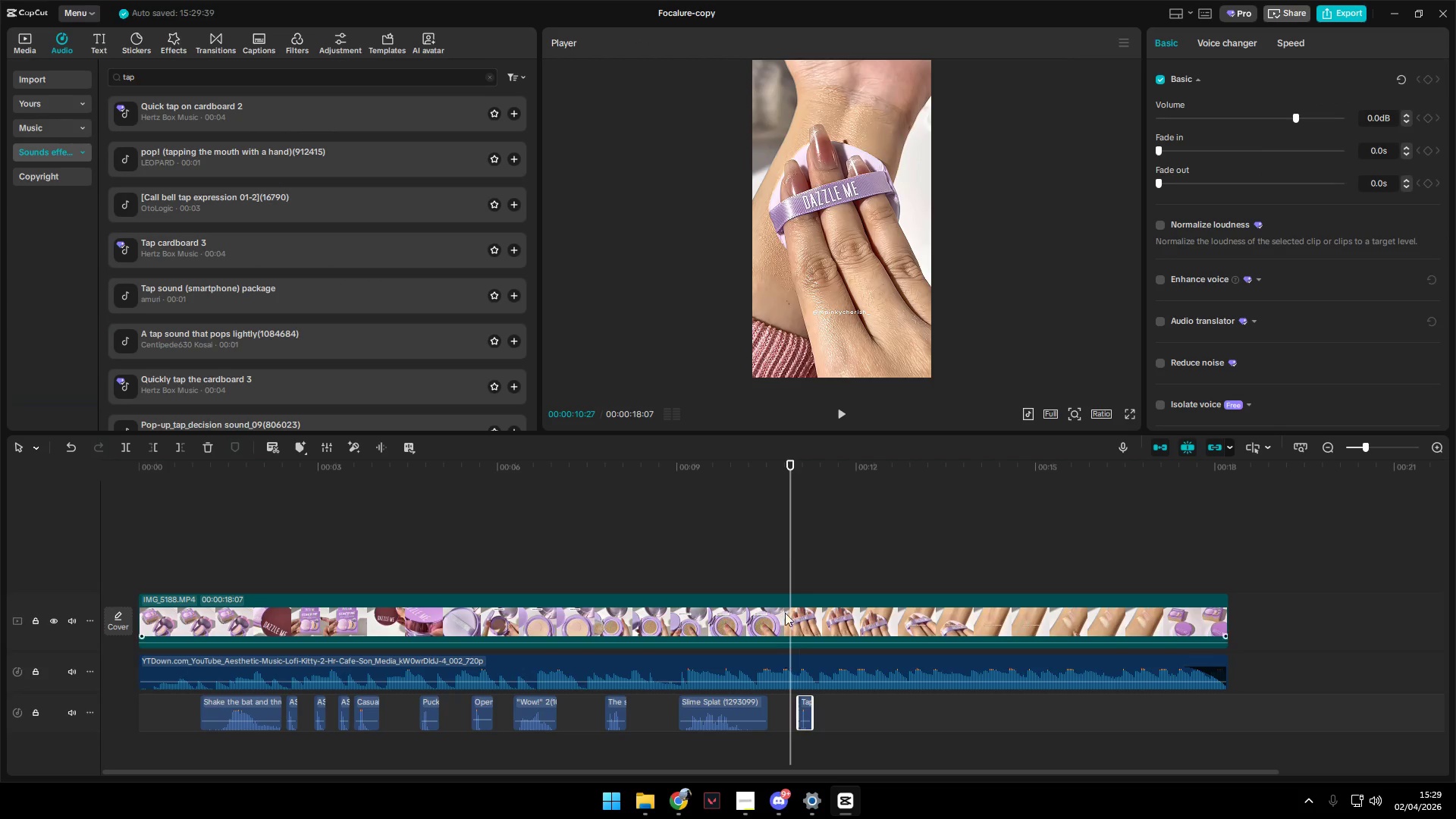 
left_click([786, 563])
 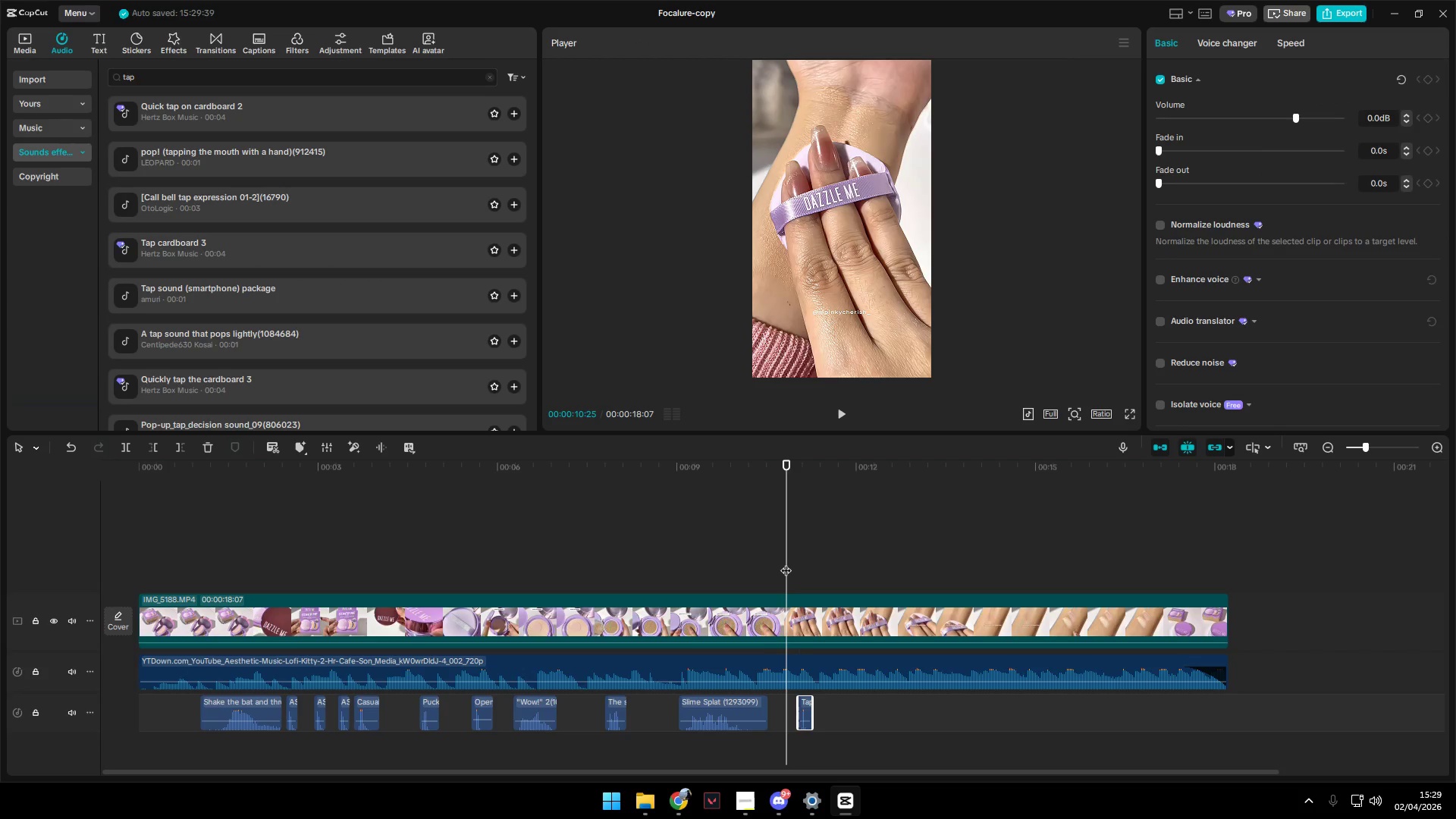 
key(Space)
 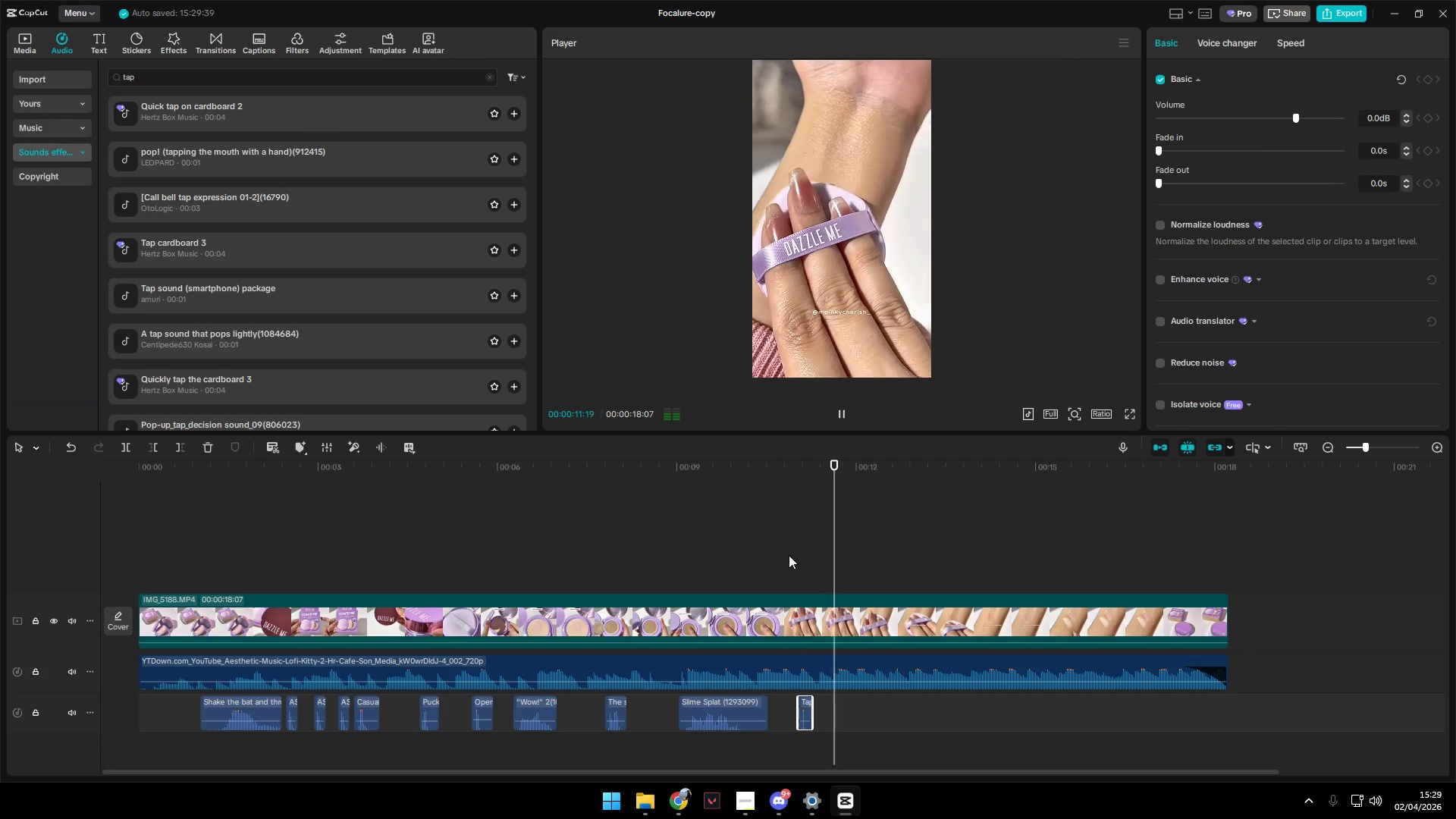 
key(Space)
 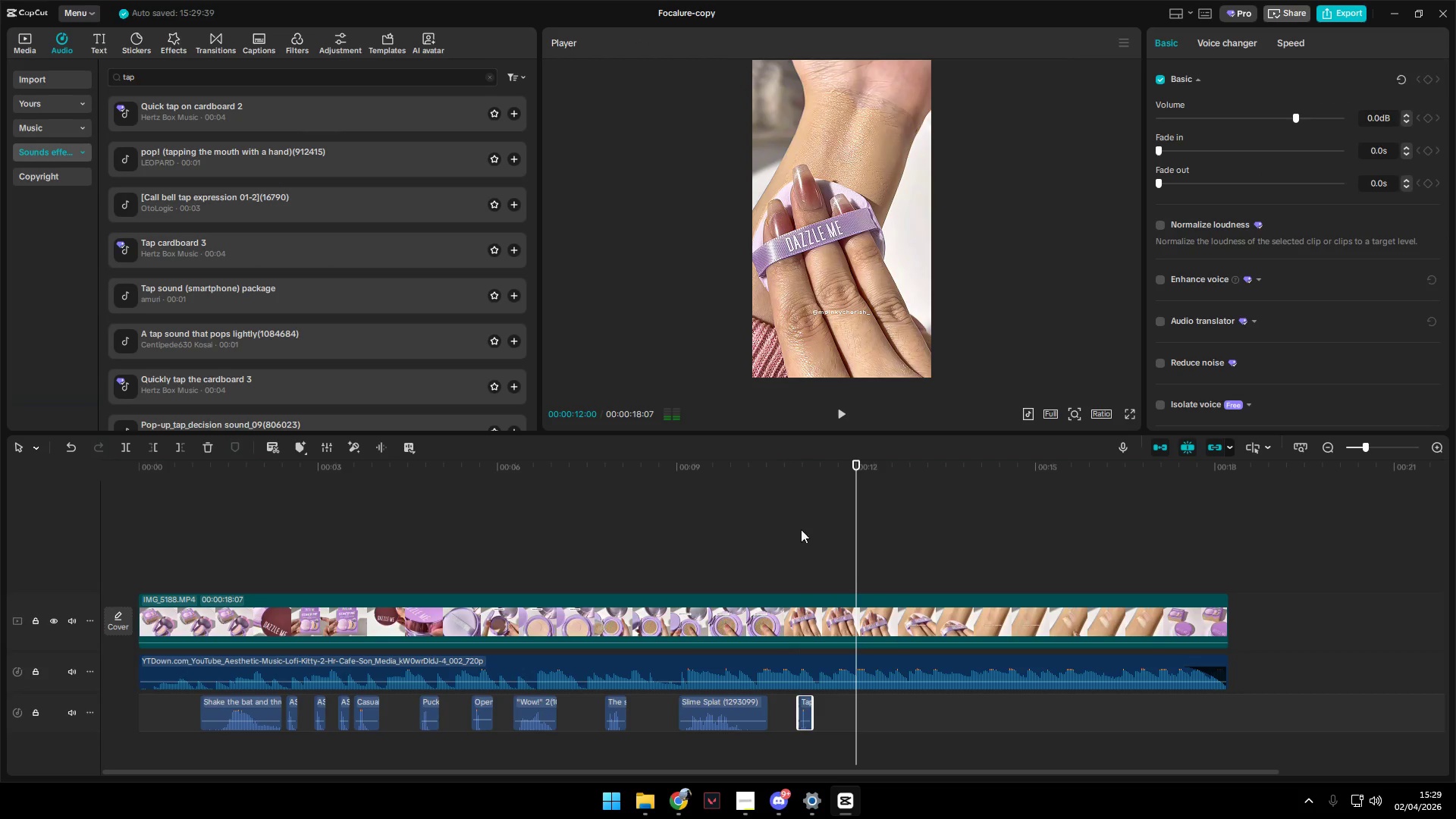 
left_click([794, 524])
 